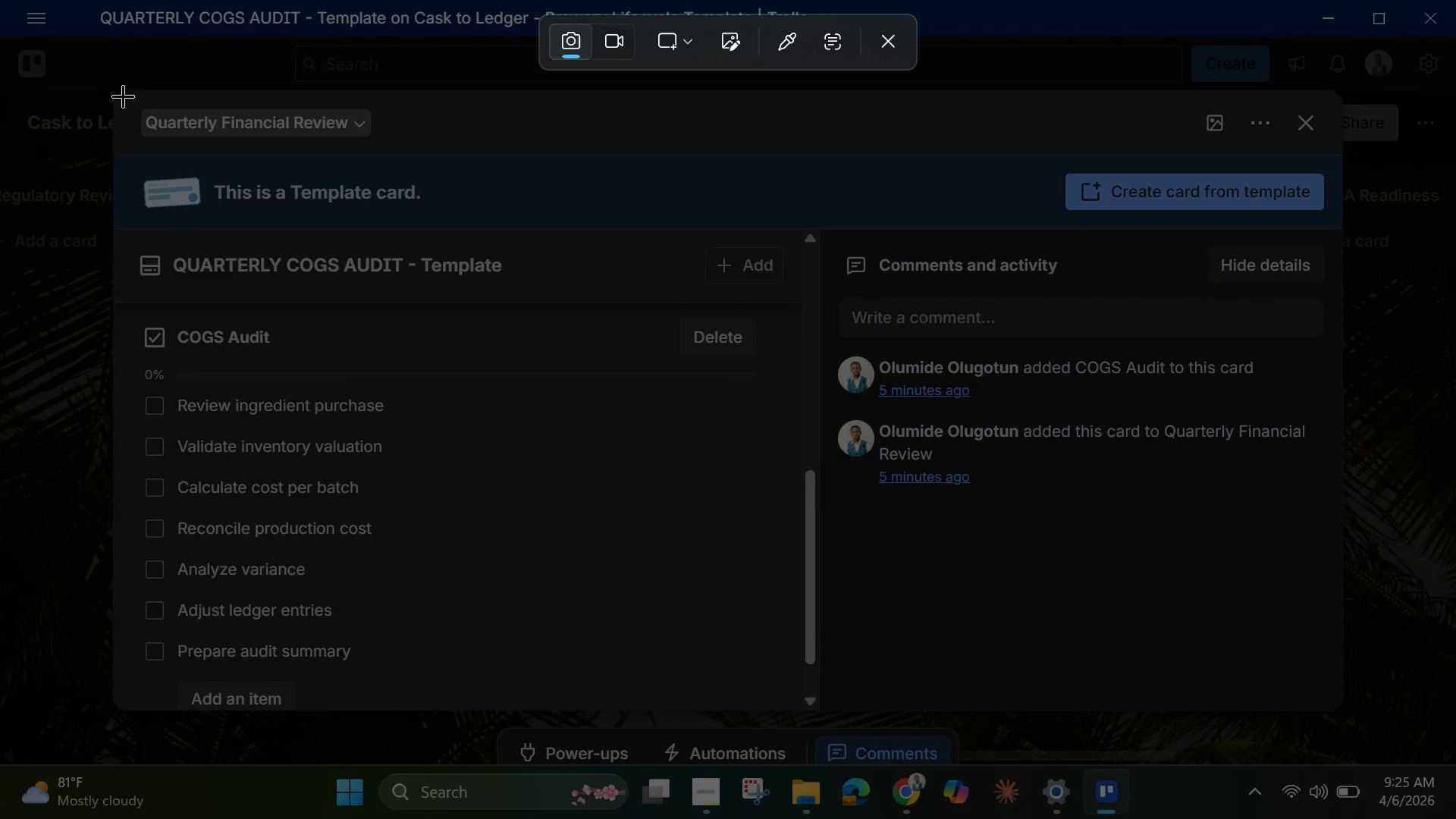 
left_click_drag(start_coordinate=[120, 94], to_coordinate=[1345, 708])
 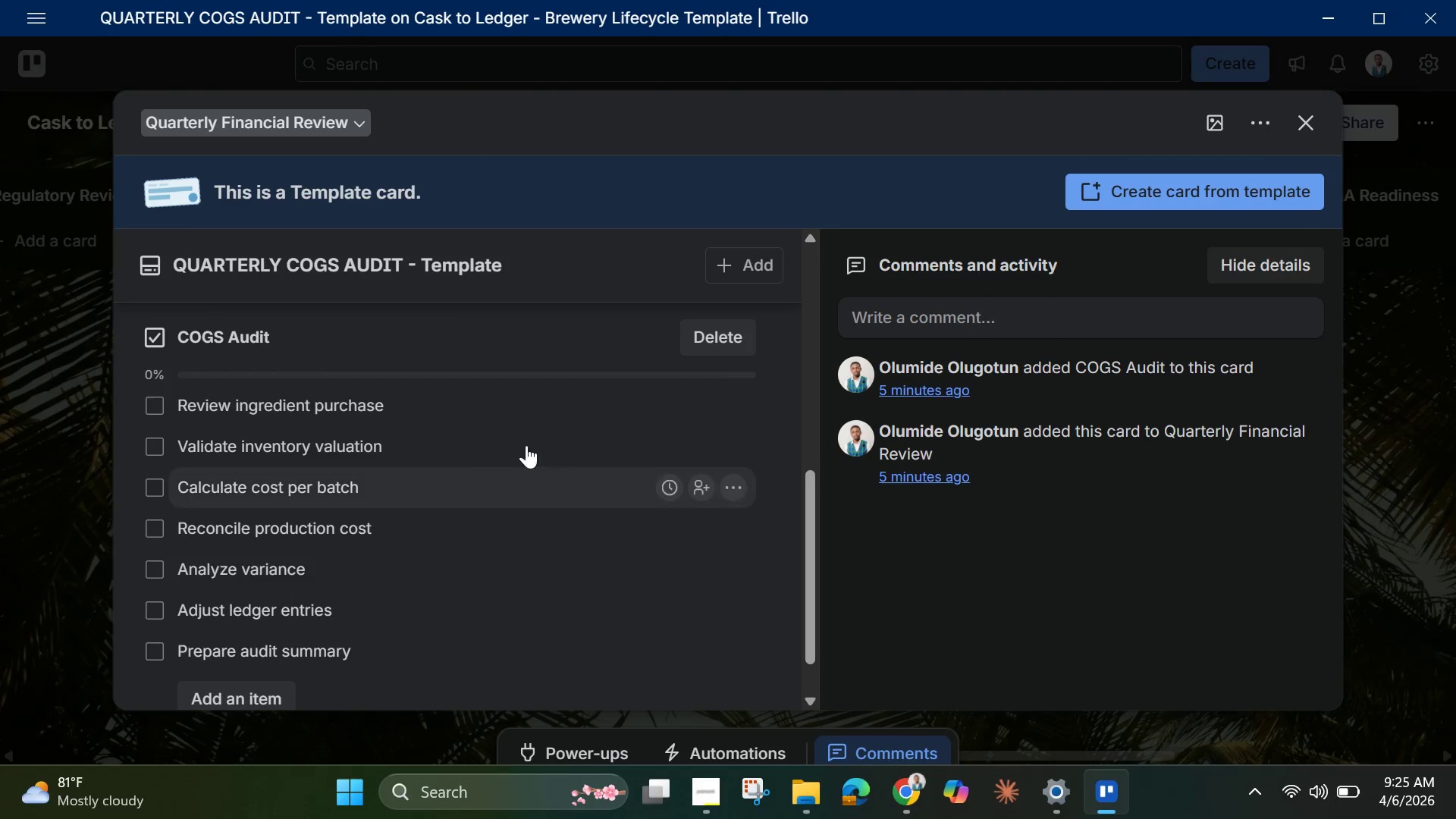 
mouse_move([450, 421])
 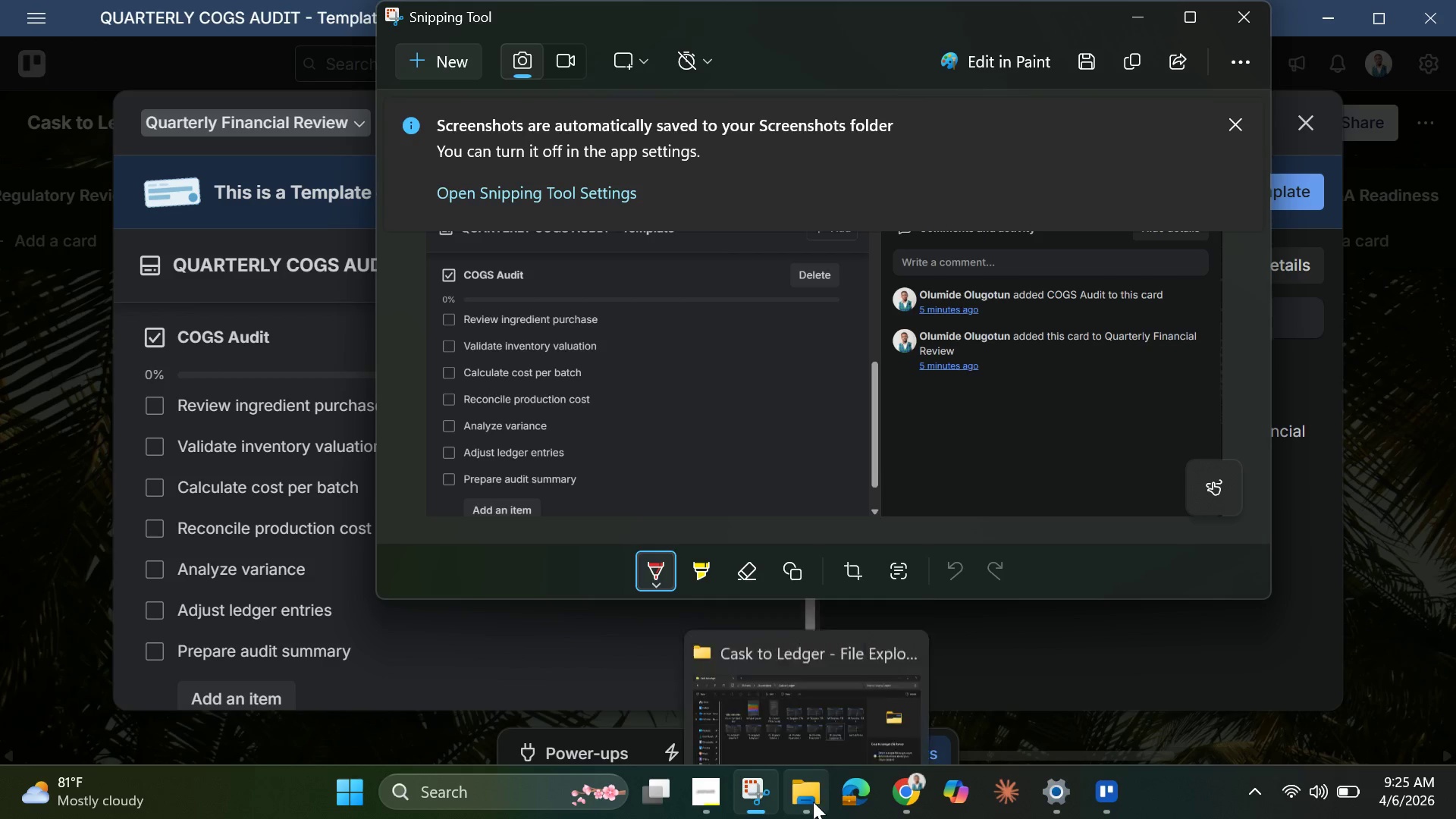 
left_click([807, 797])
 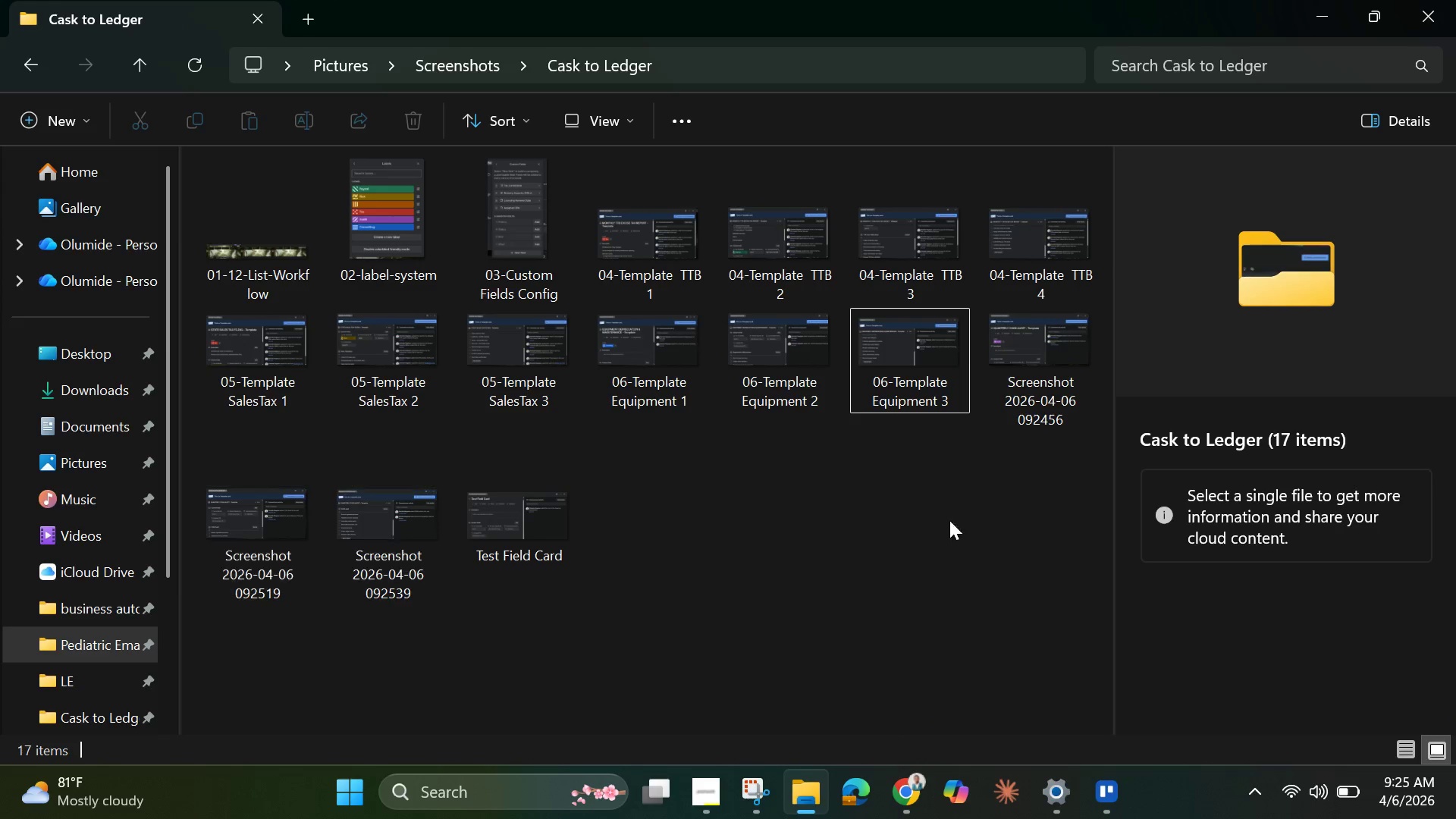 
left_click([1059, 397])
 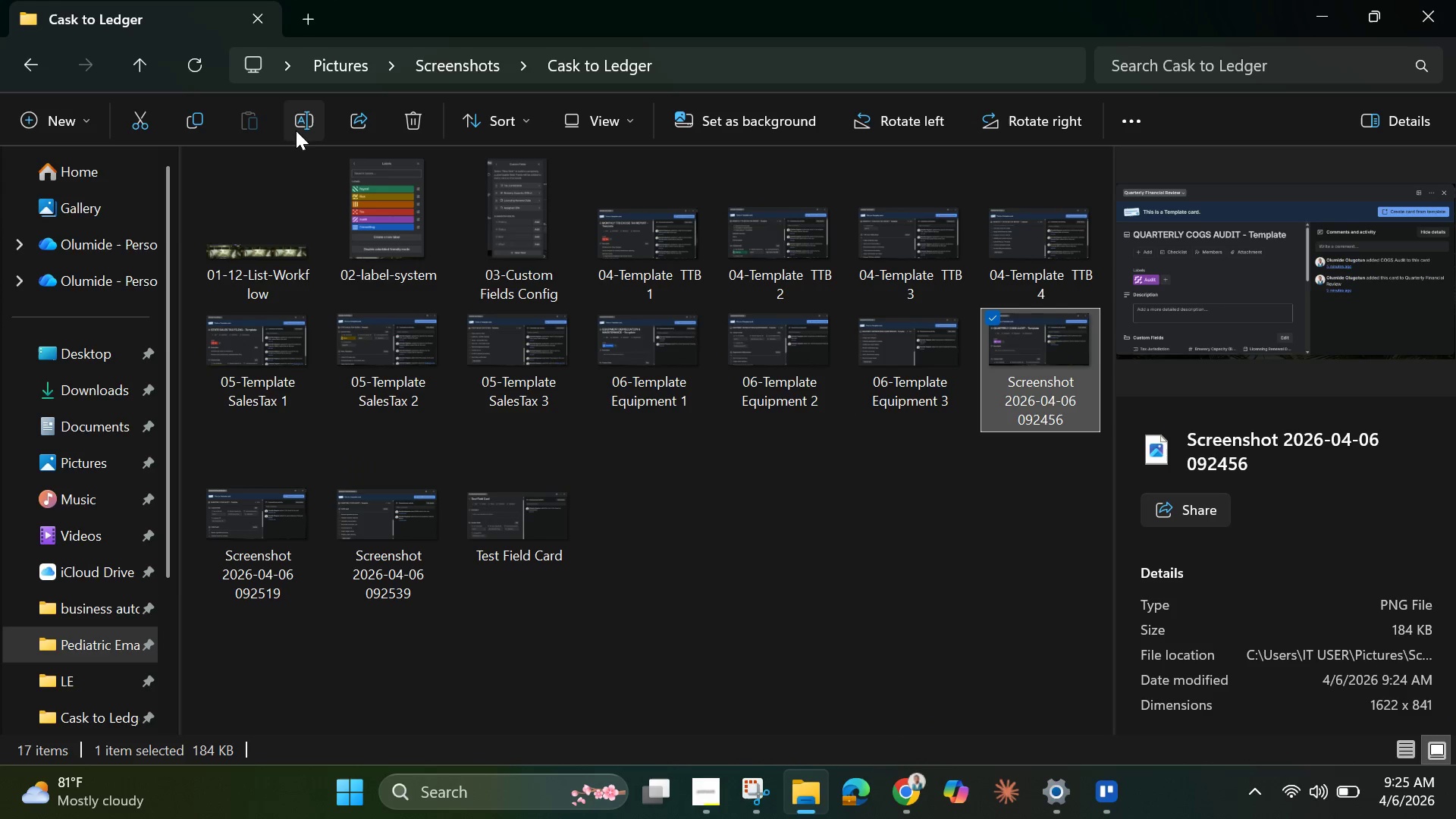 
left_click([303, 123])
 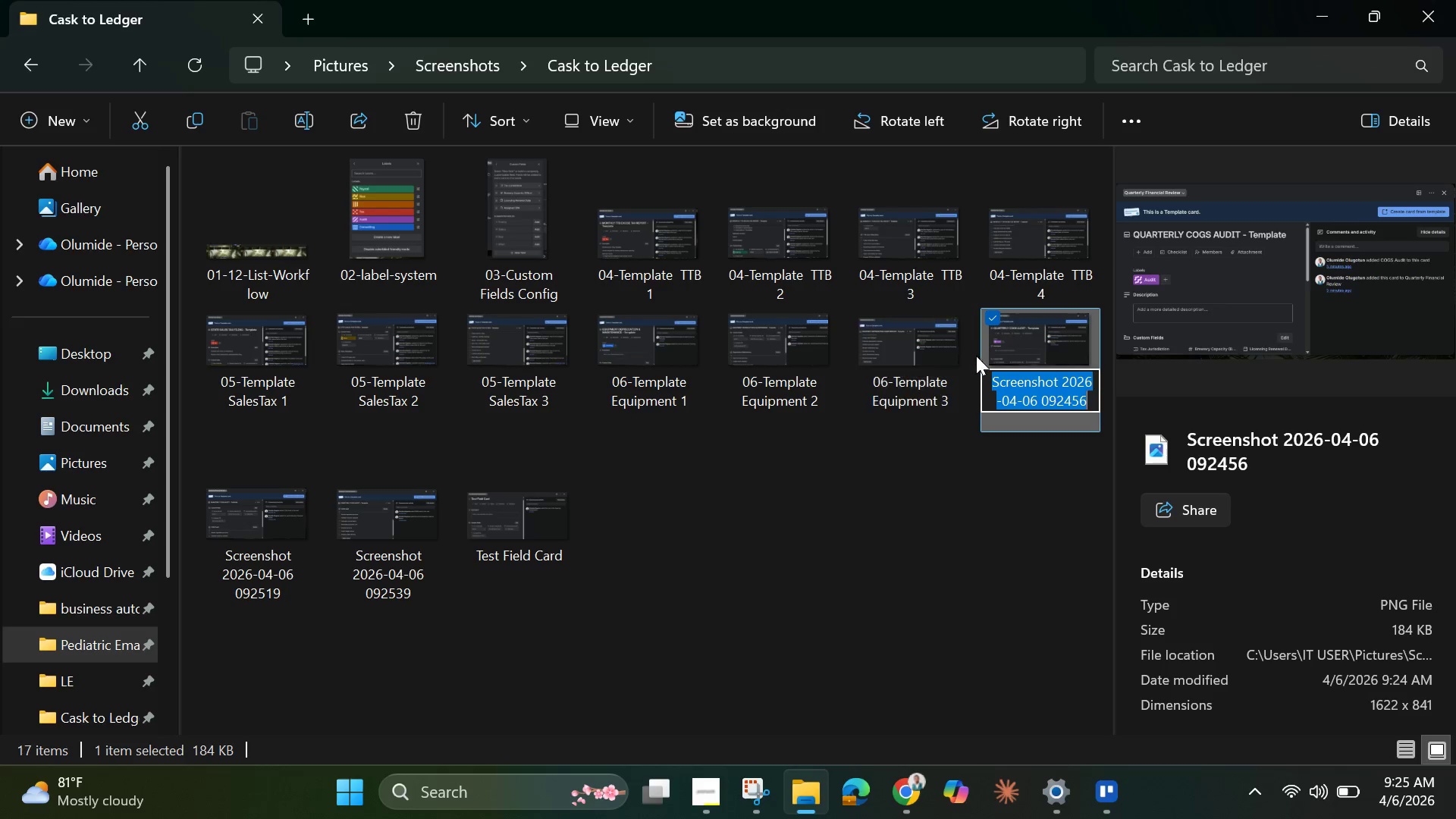 
key(Backspace)
type(07-Template COGS)
 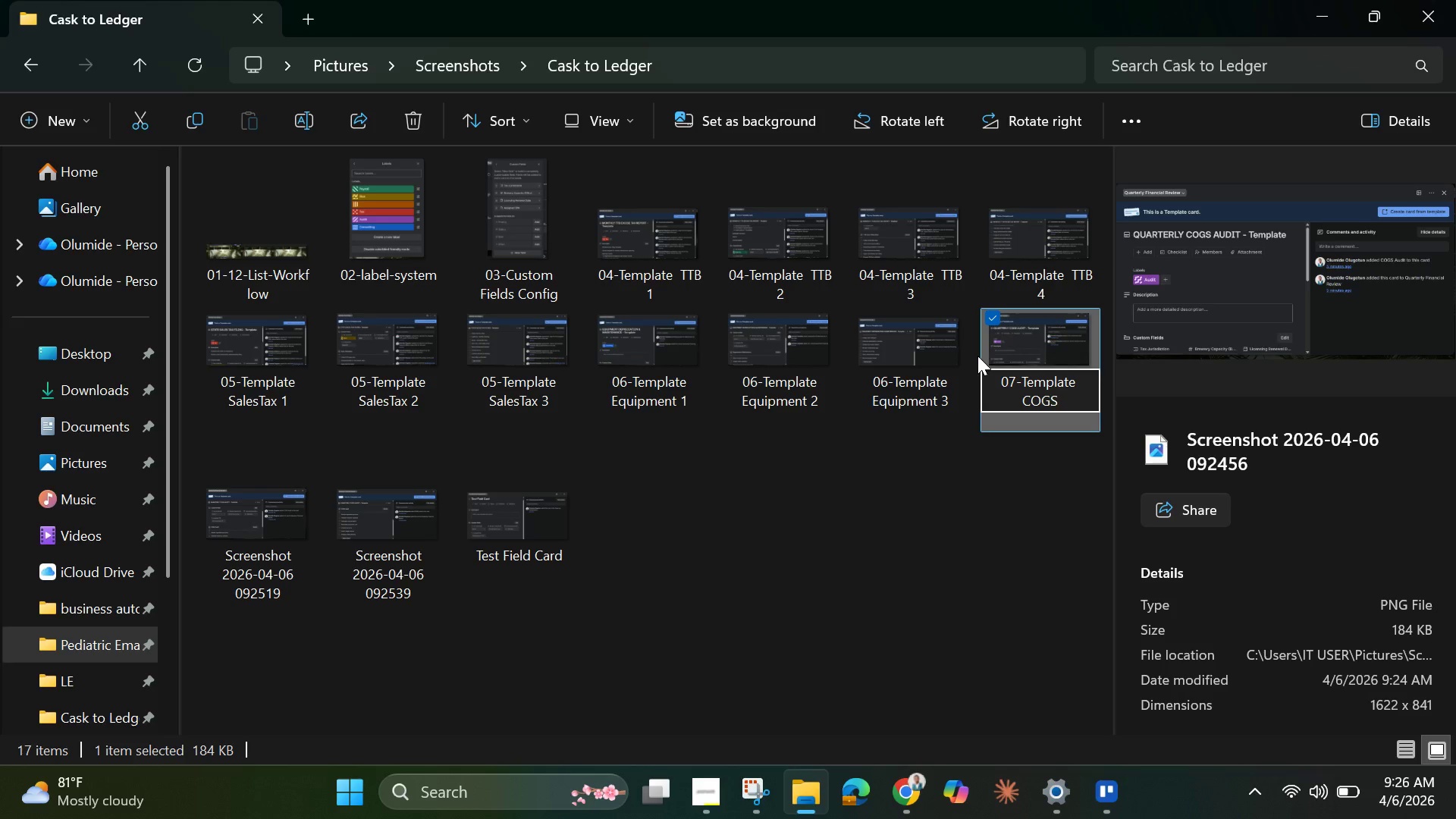 
key(Space)
 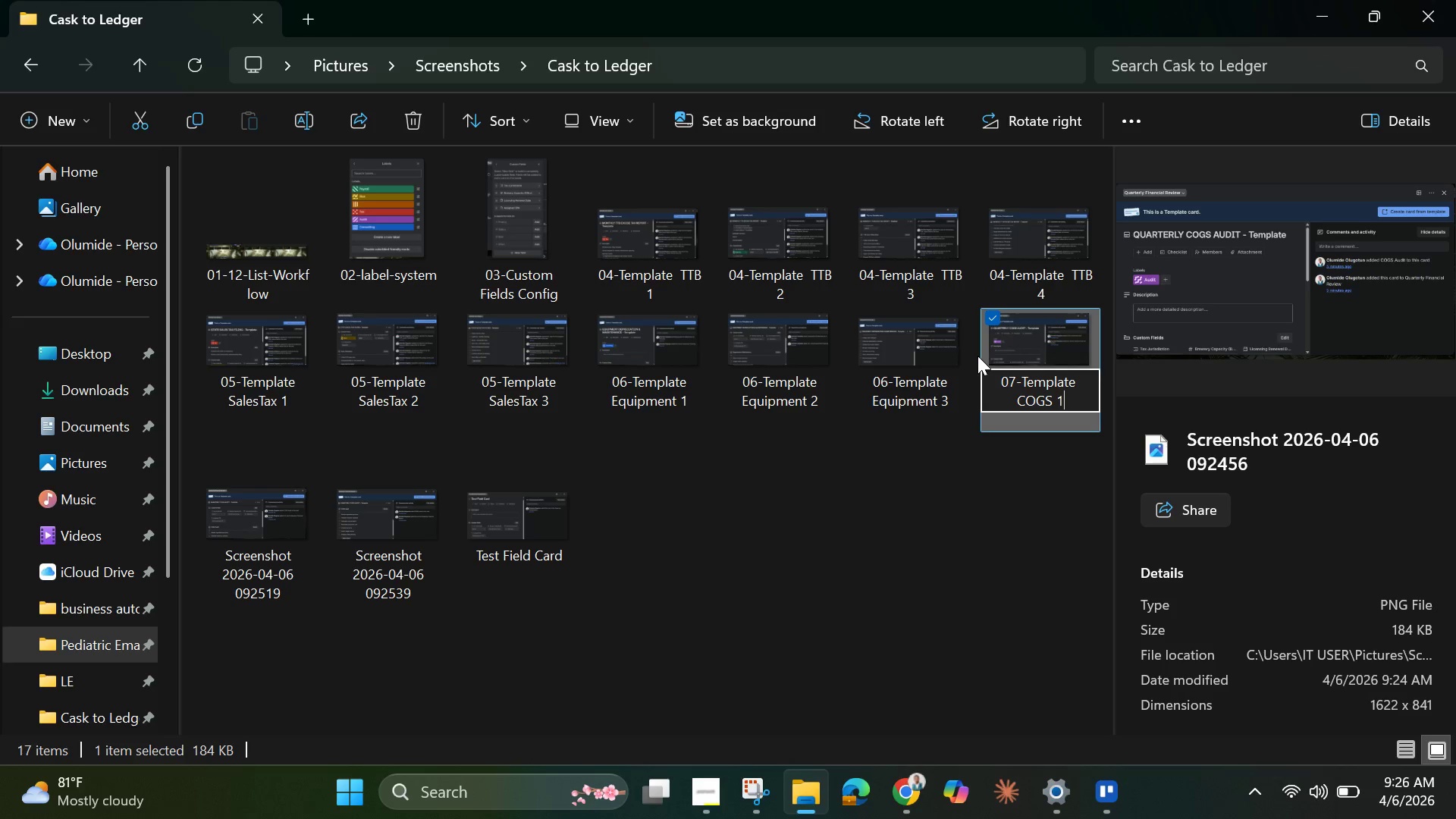 
key(1)
 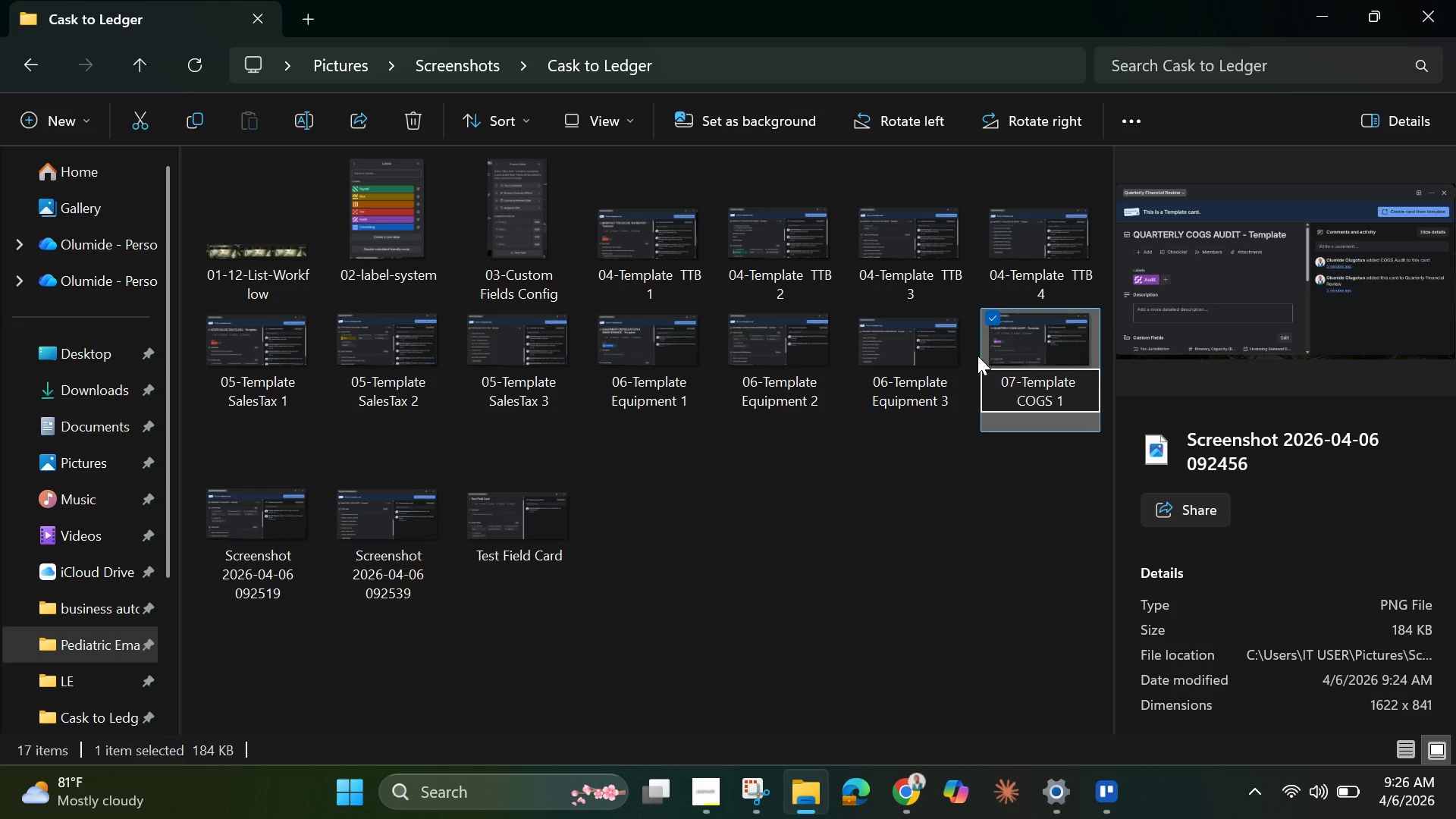 
key(Control+A)
 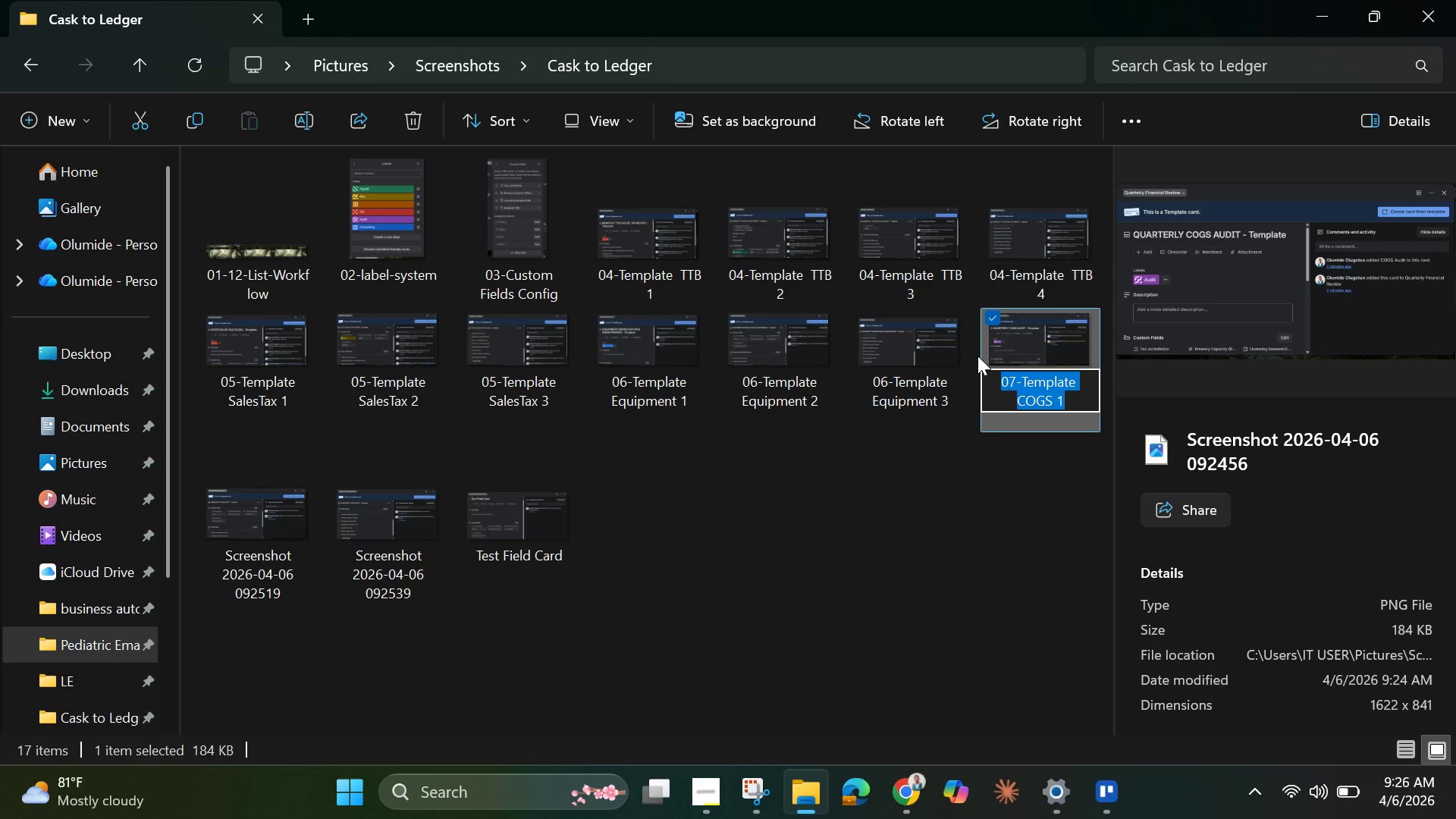 
key(Control+C)
 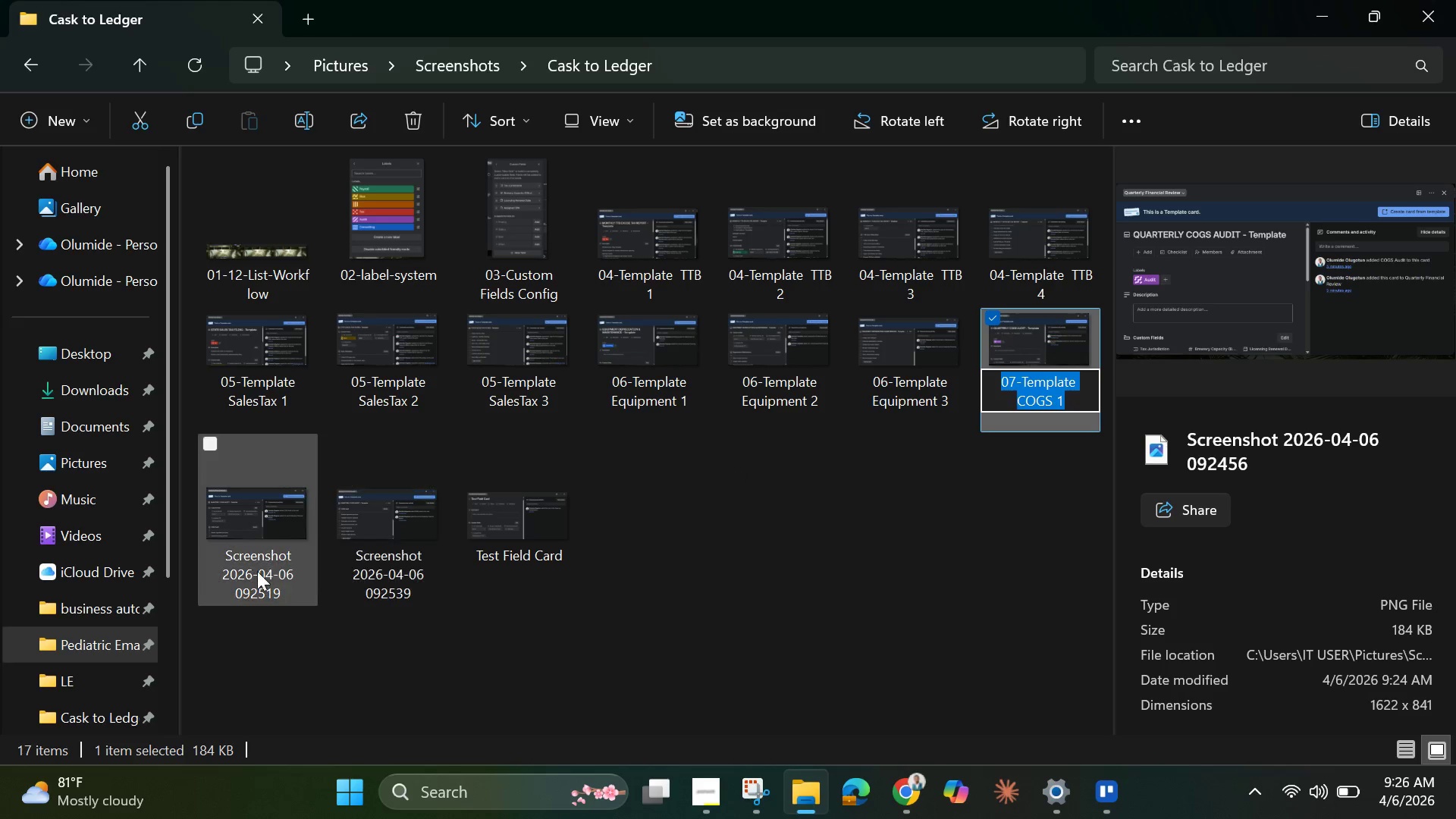 
left_click([211, 549])
 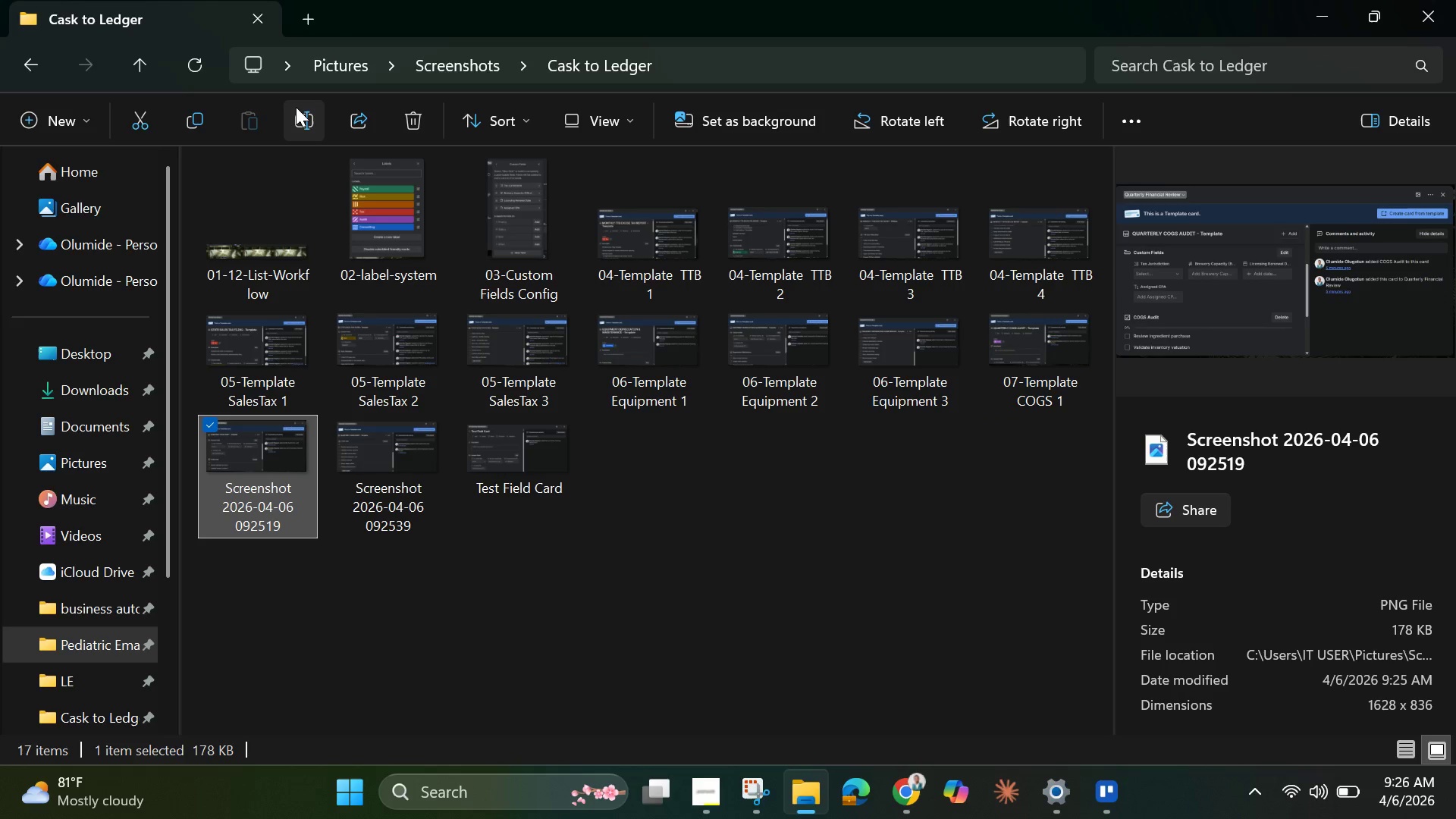 
left_click([304, 115])
 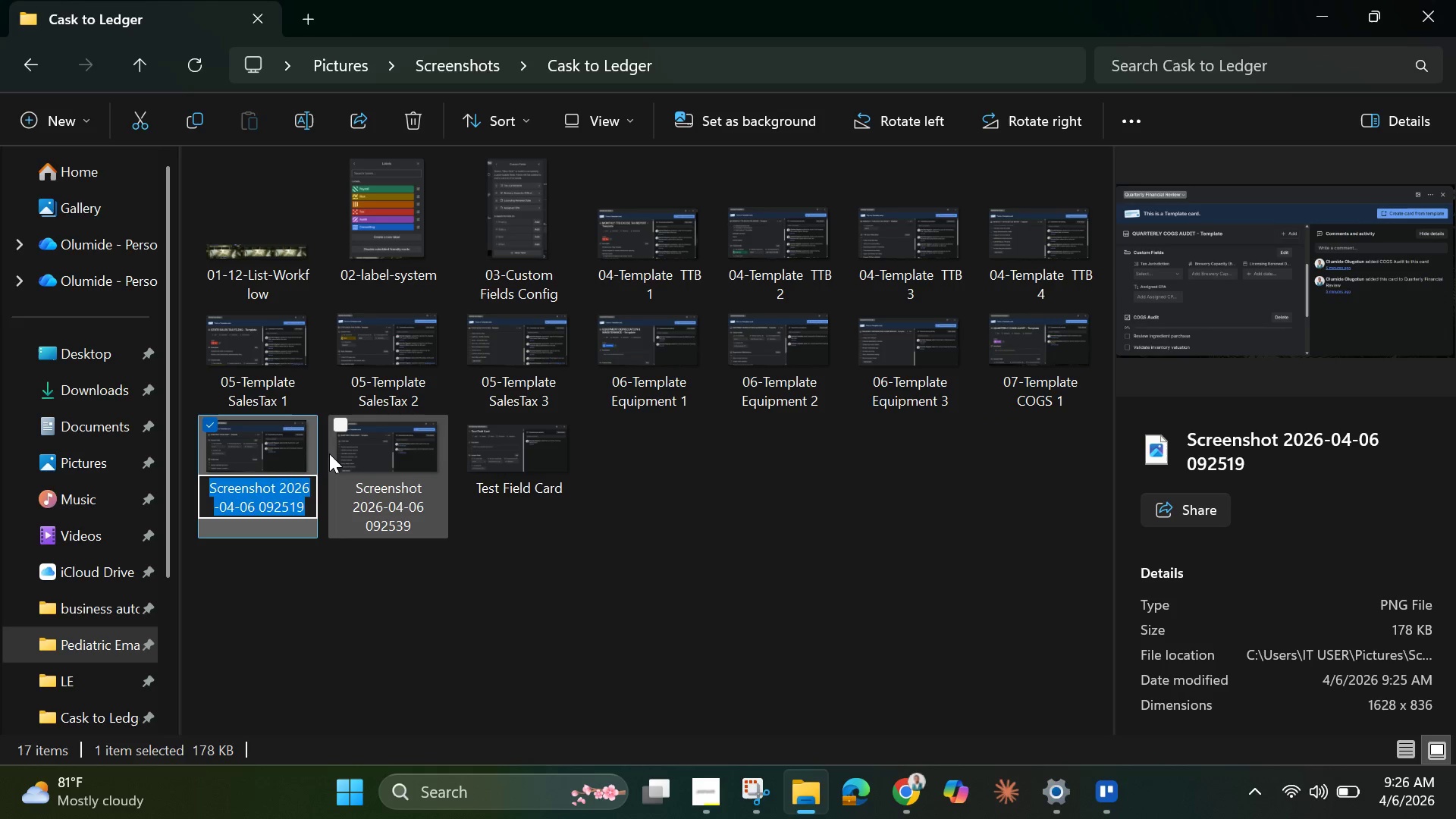 
key(Backspace)
 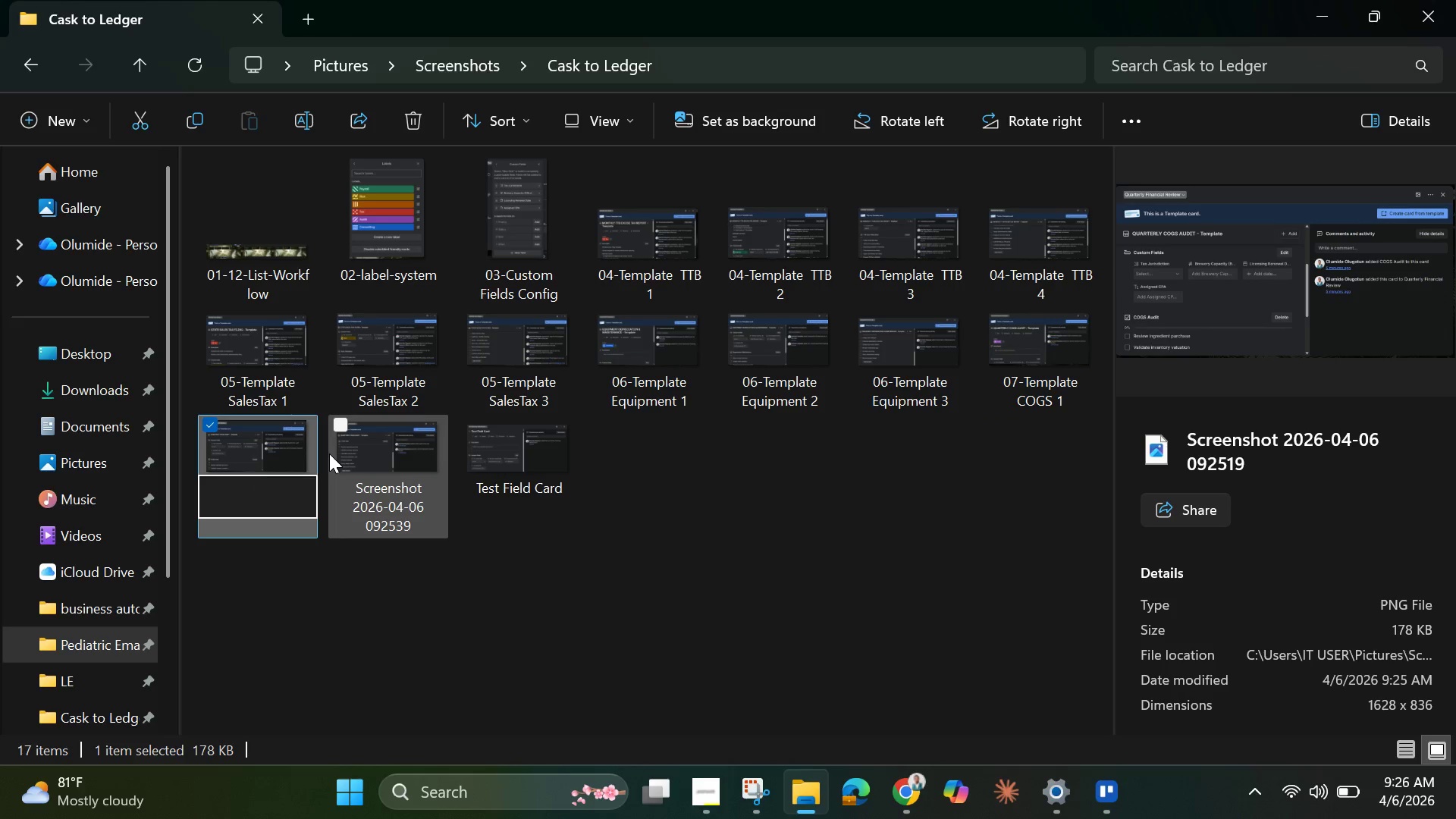 
key(Control+V)
 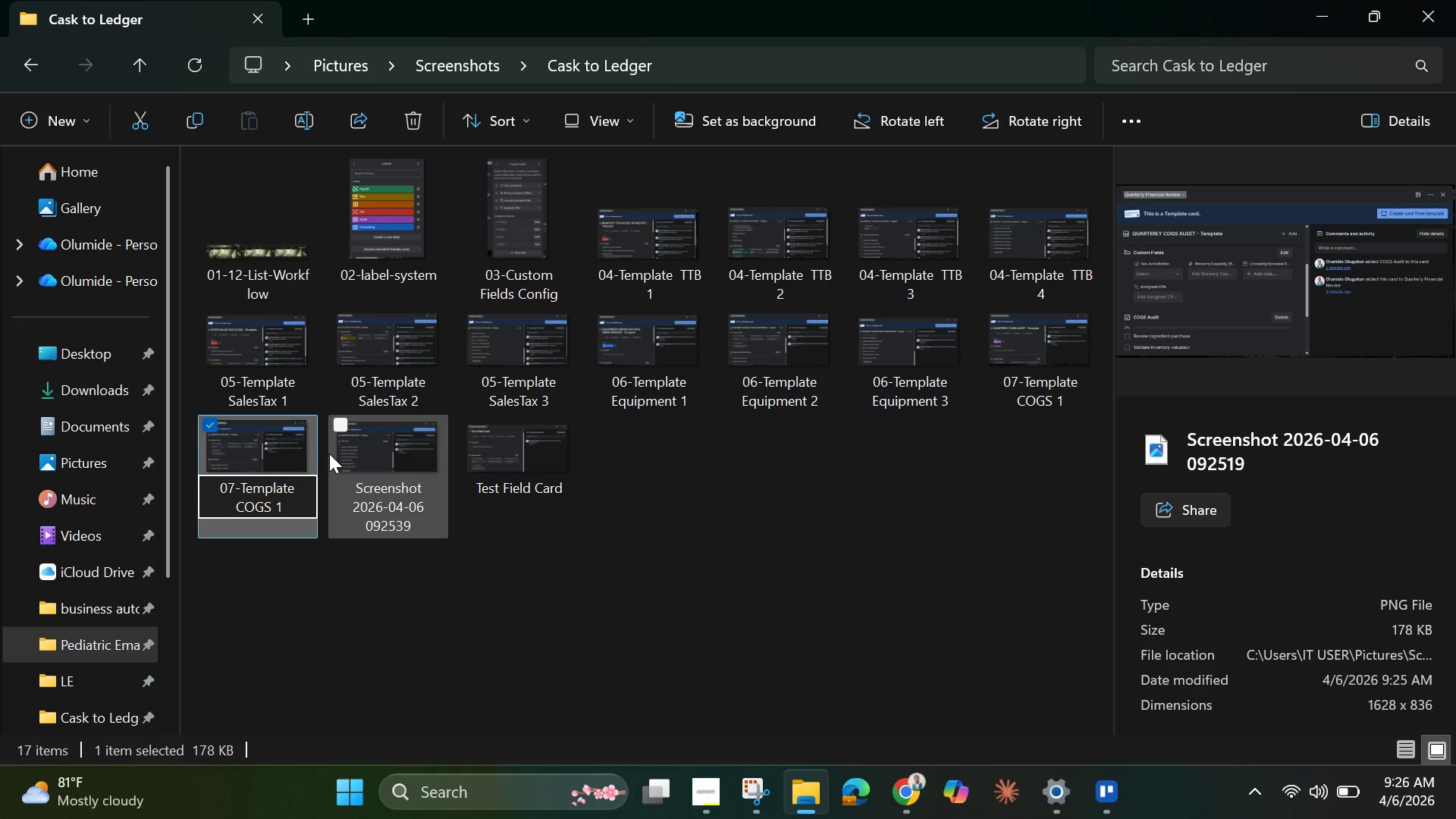 
key(Backspace)
 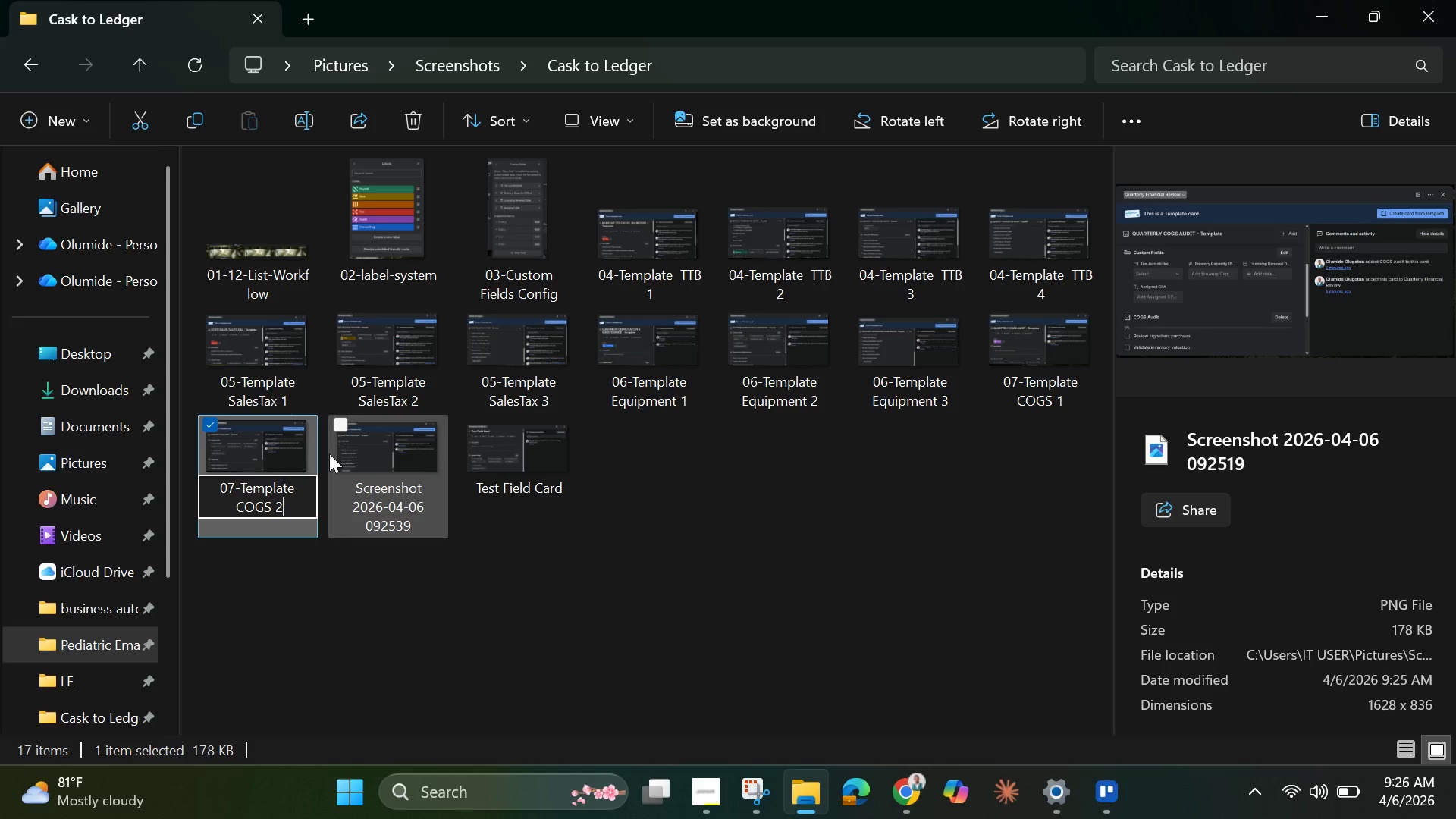 
key(2)
 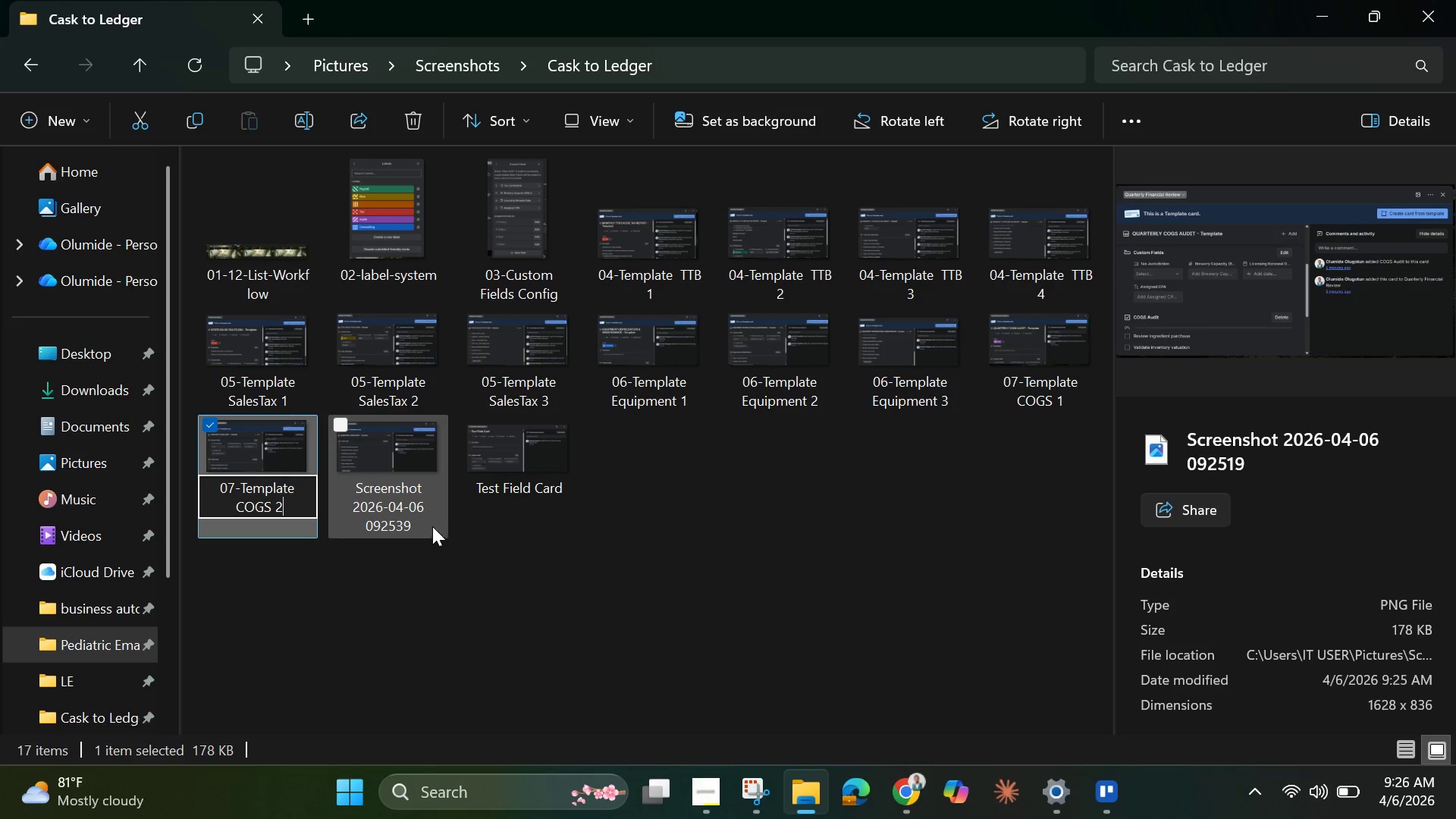 
left_click([419, 510])
 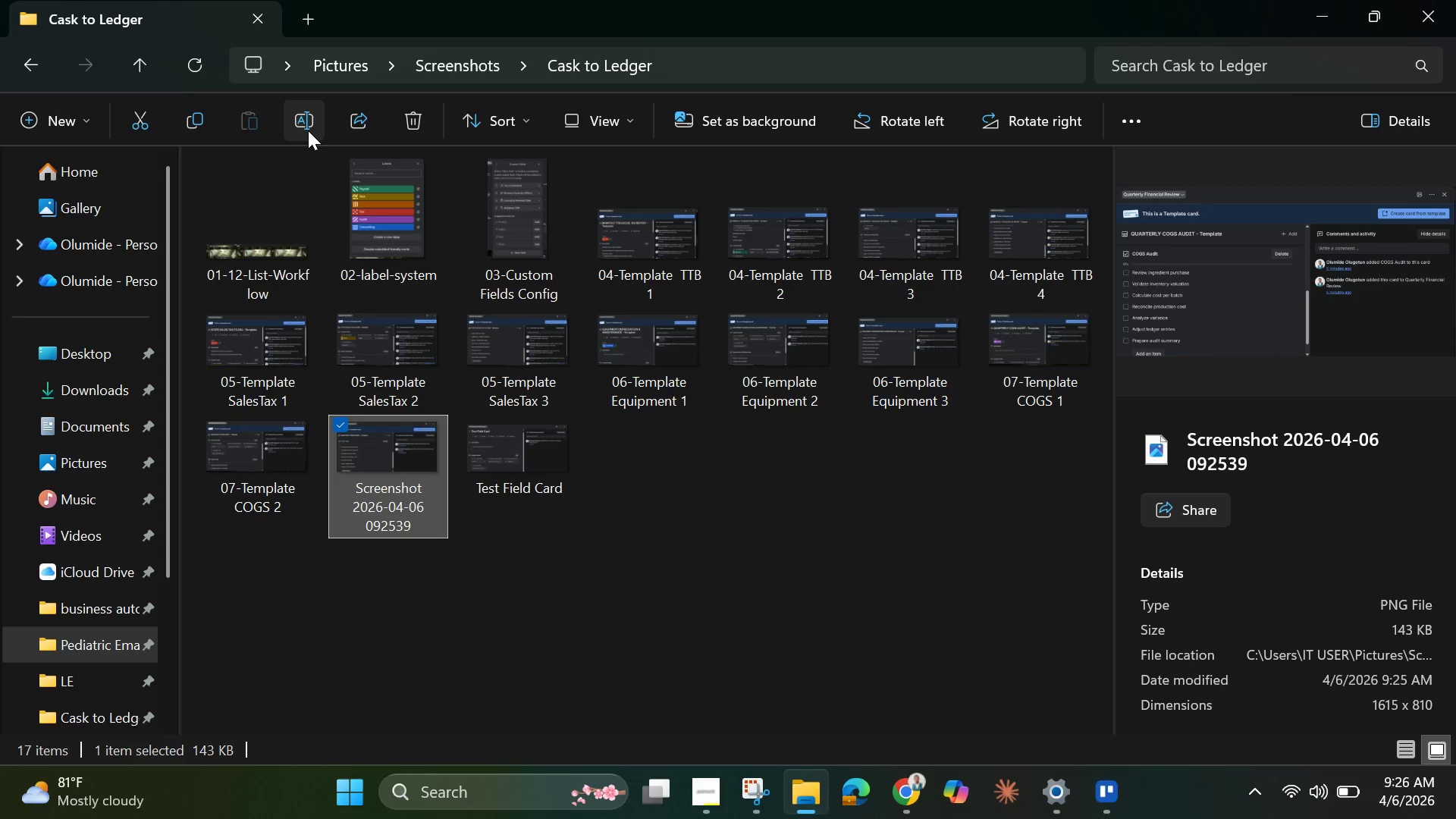 
left_click([308, 126])
 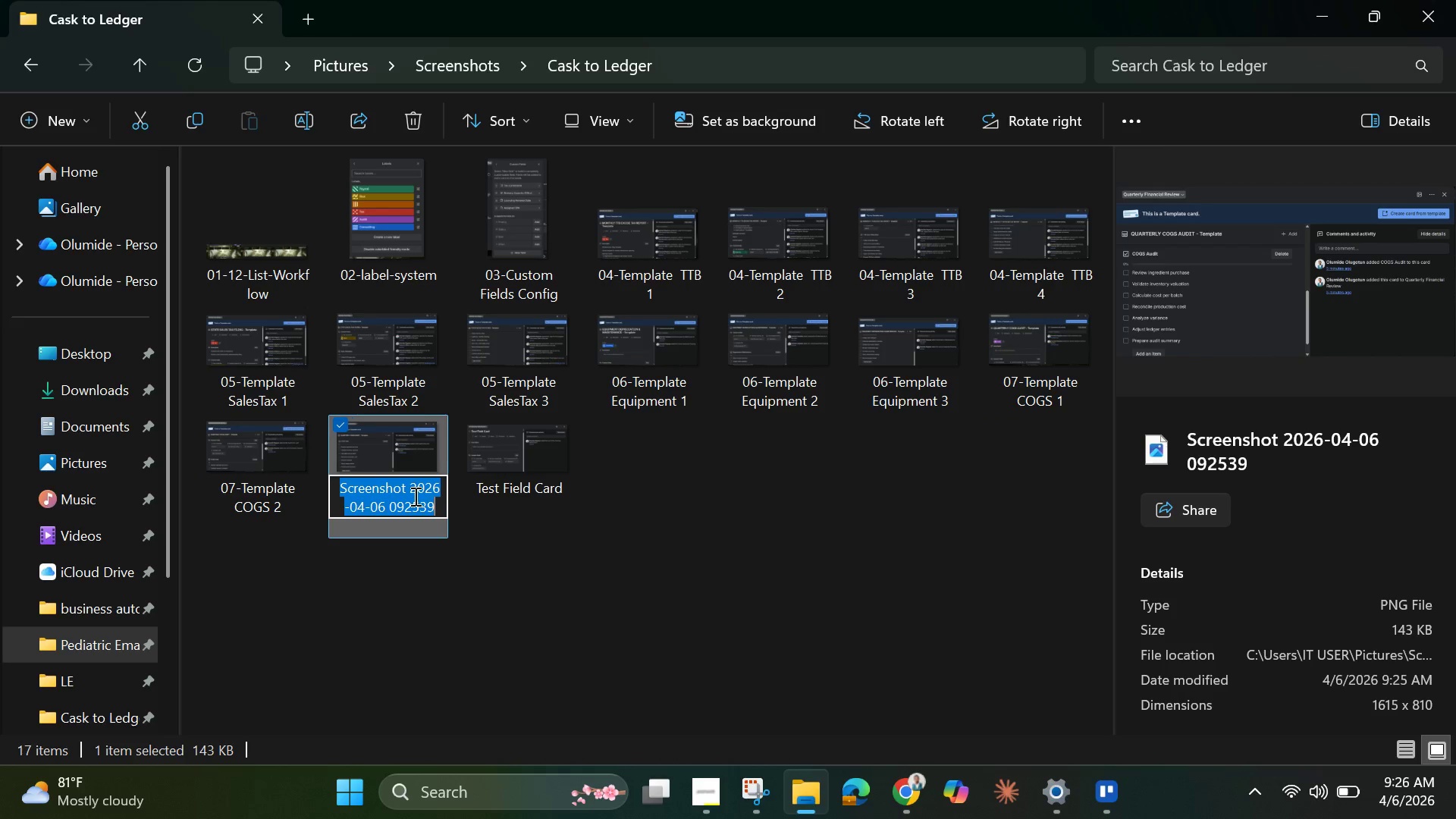 
key(Backspace)
 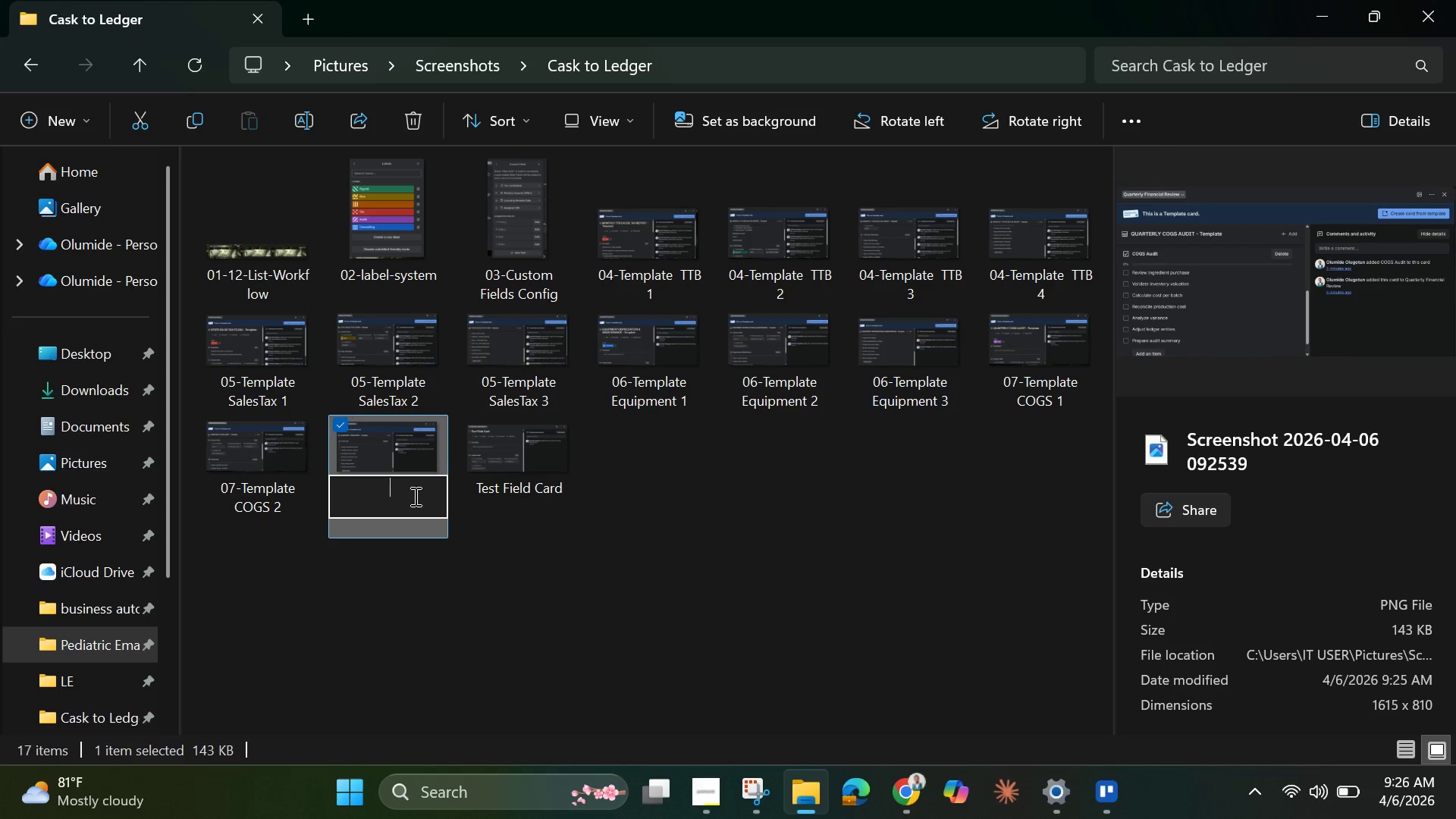 
key(Control+V)
 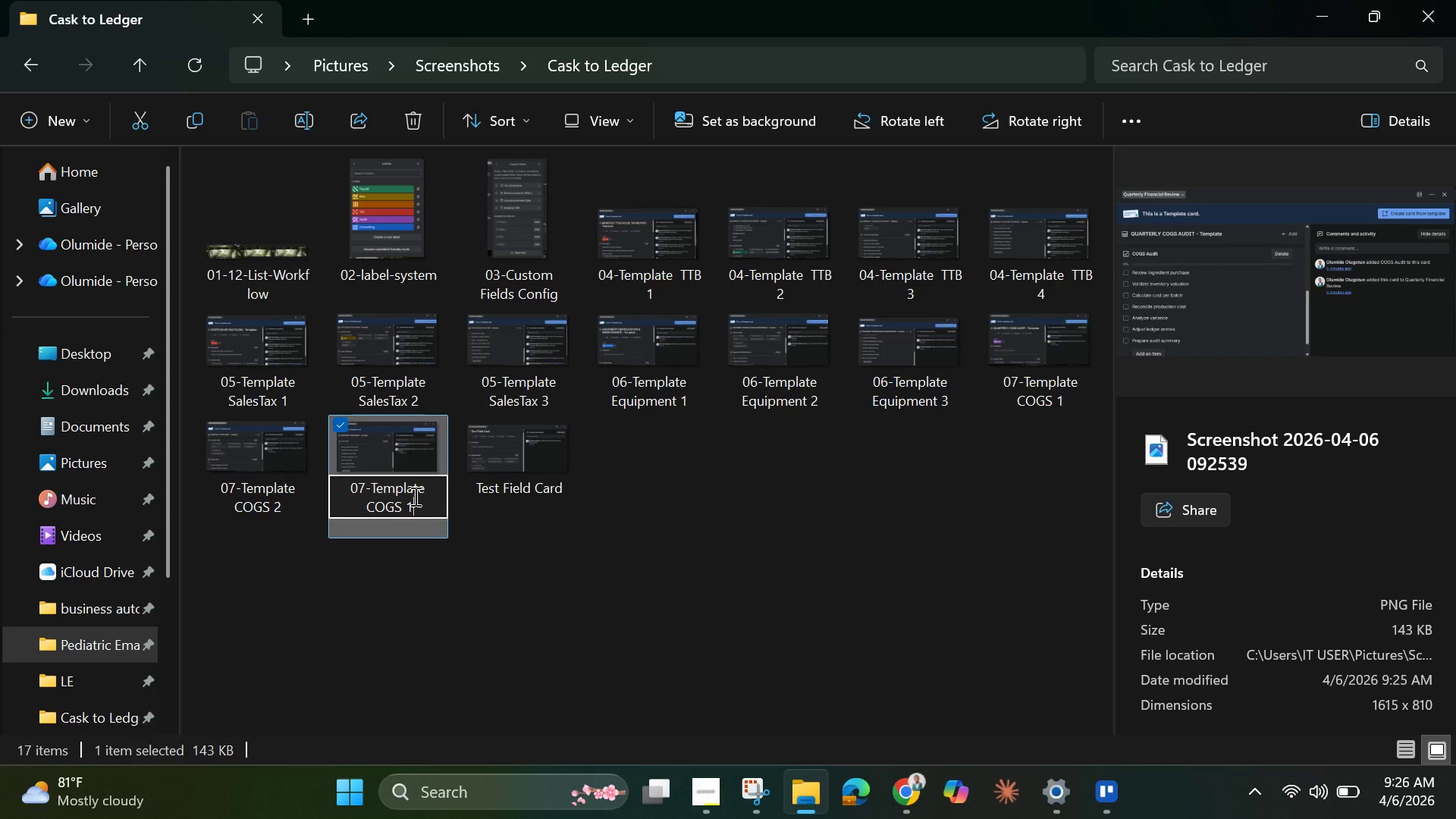 
key(Backspace)
 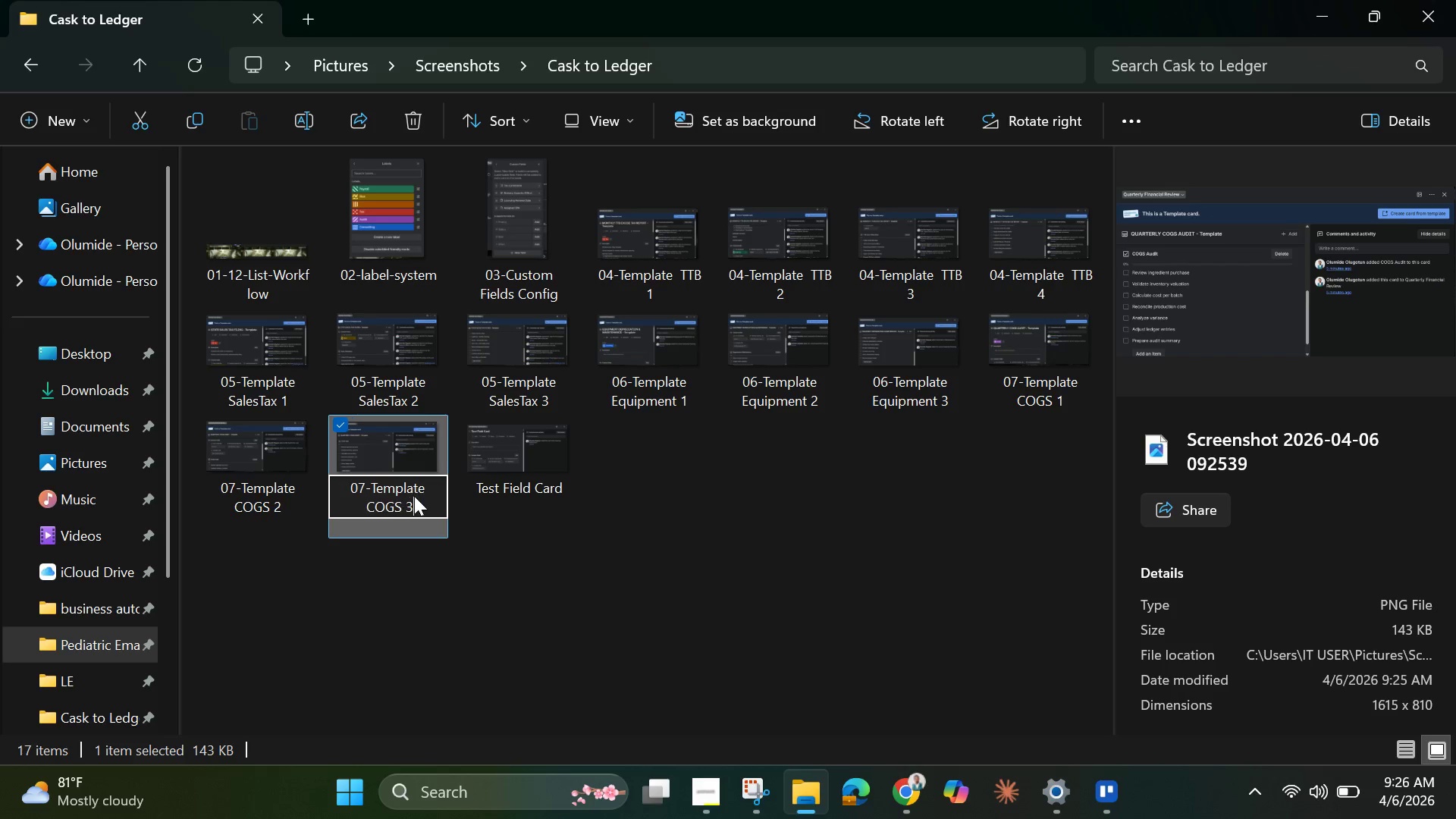 
key(3)
 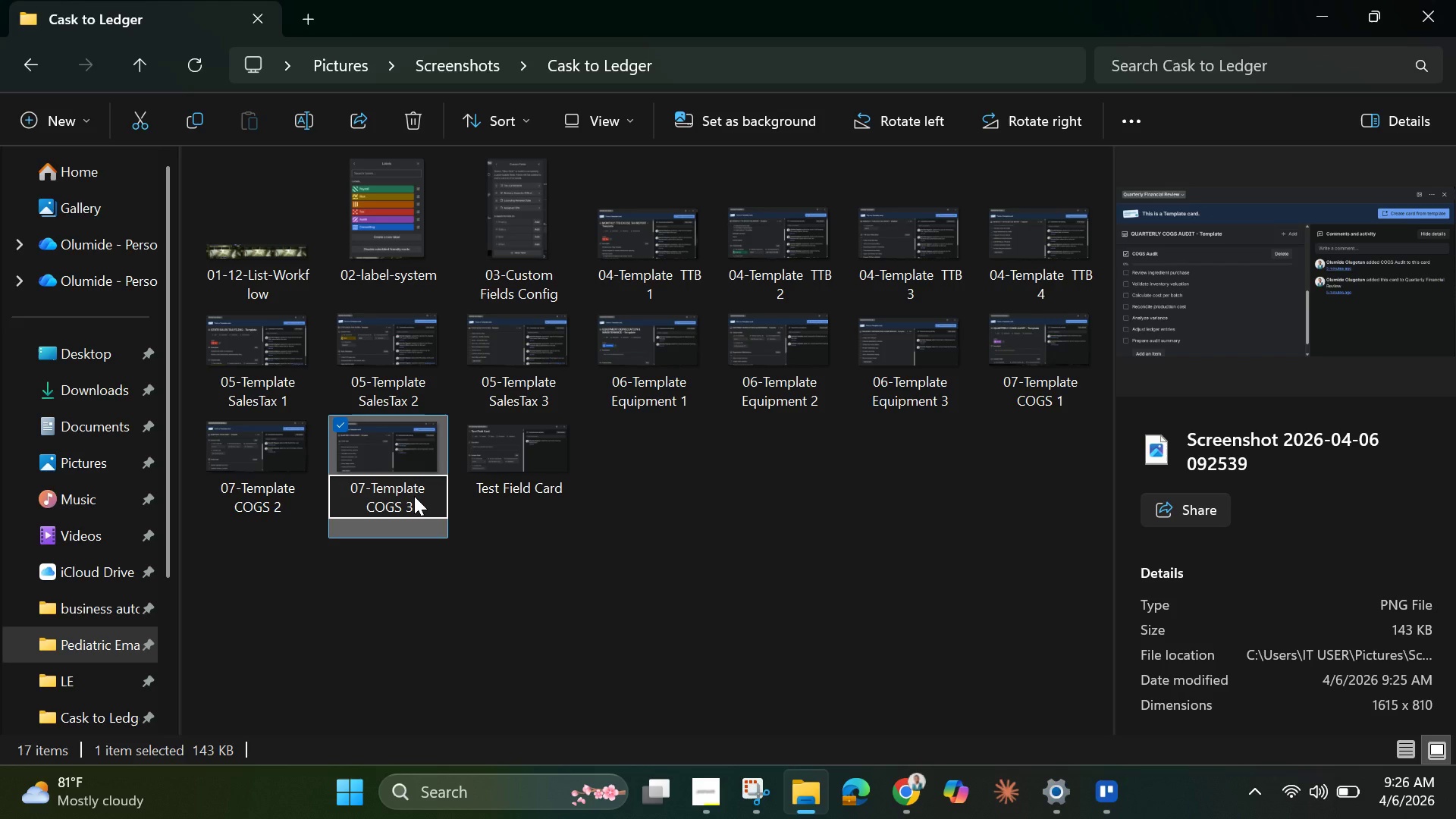 
key(Enter)
 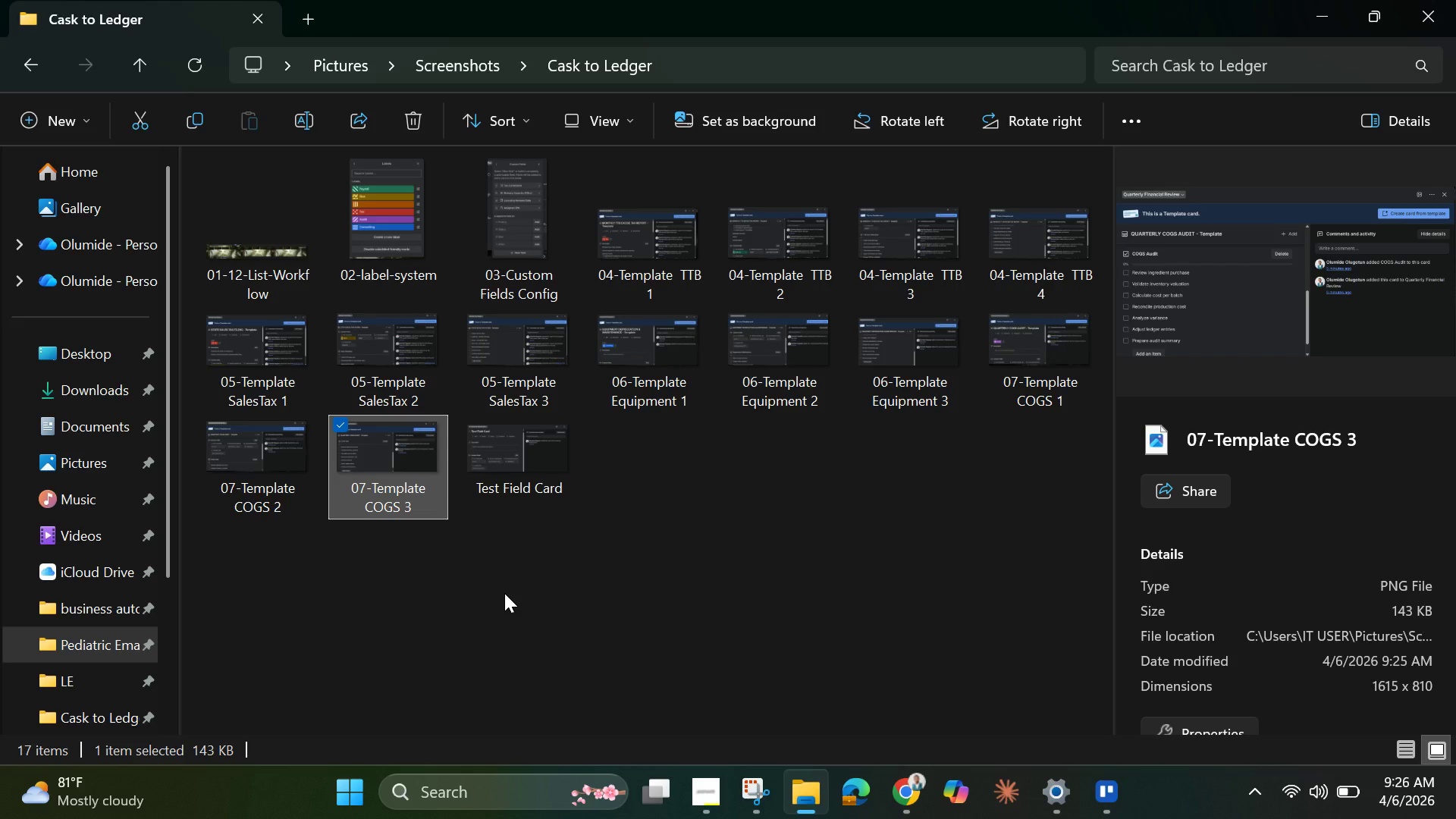 
wait(5.99)
 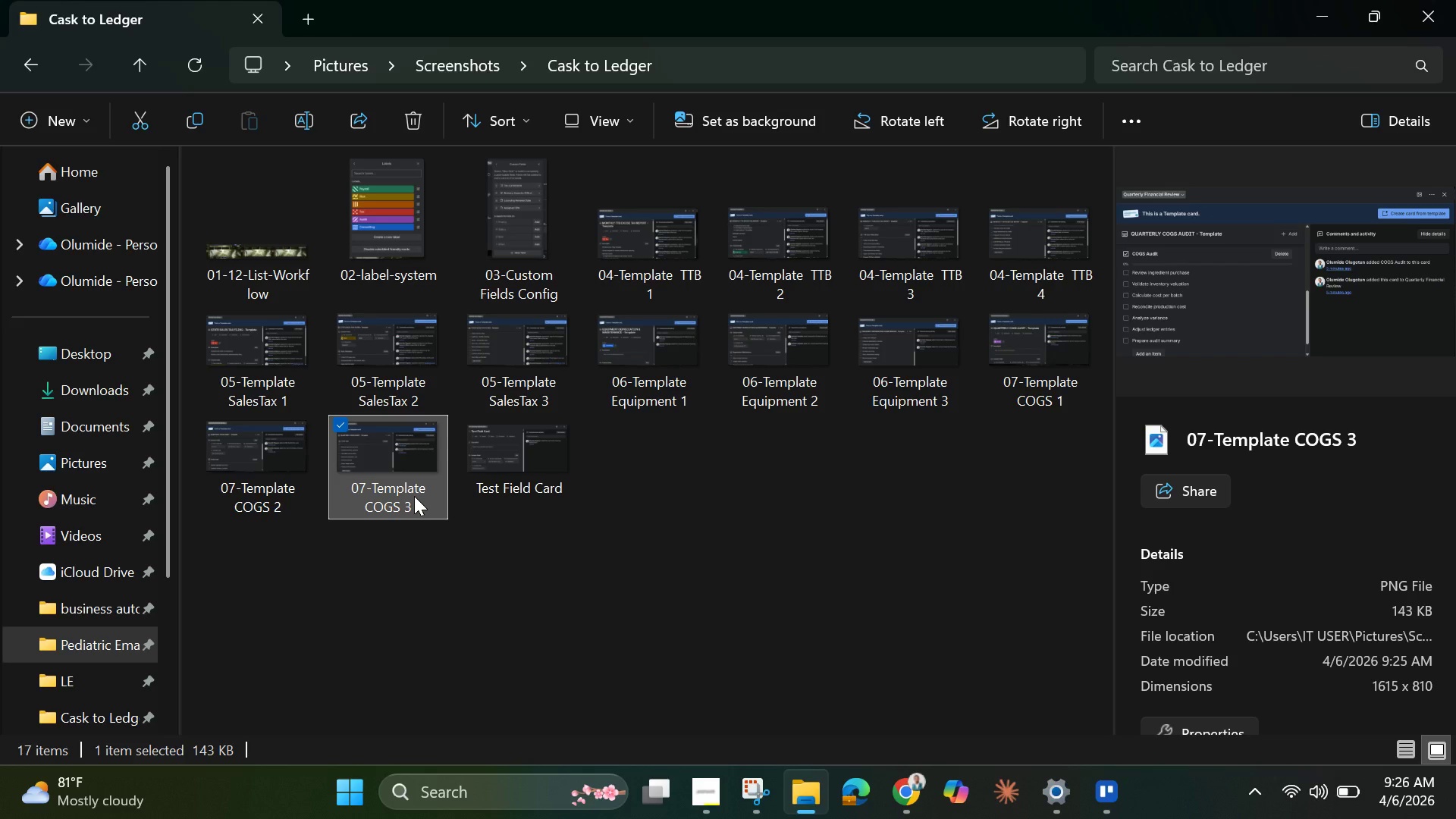 
left_click([560, 585])
 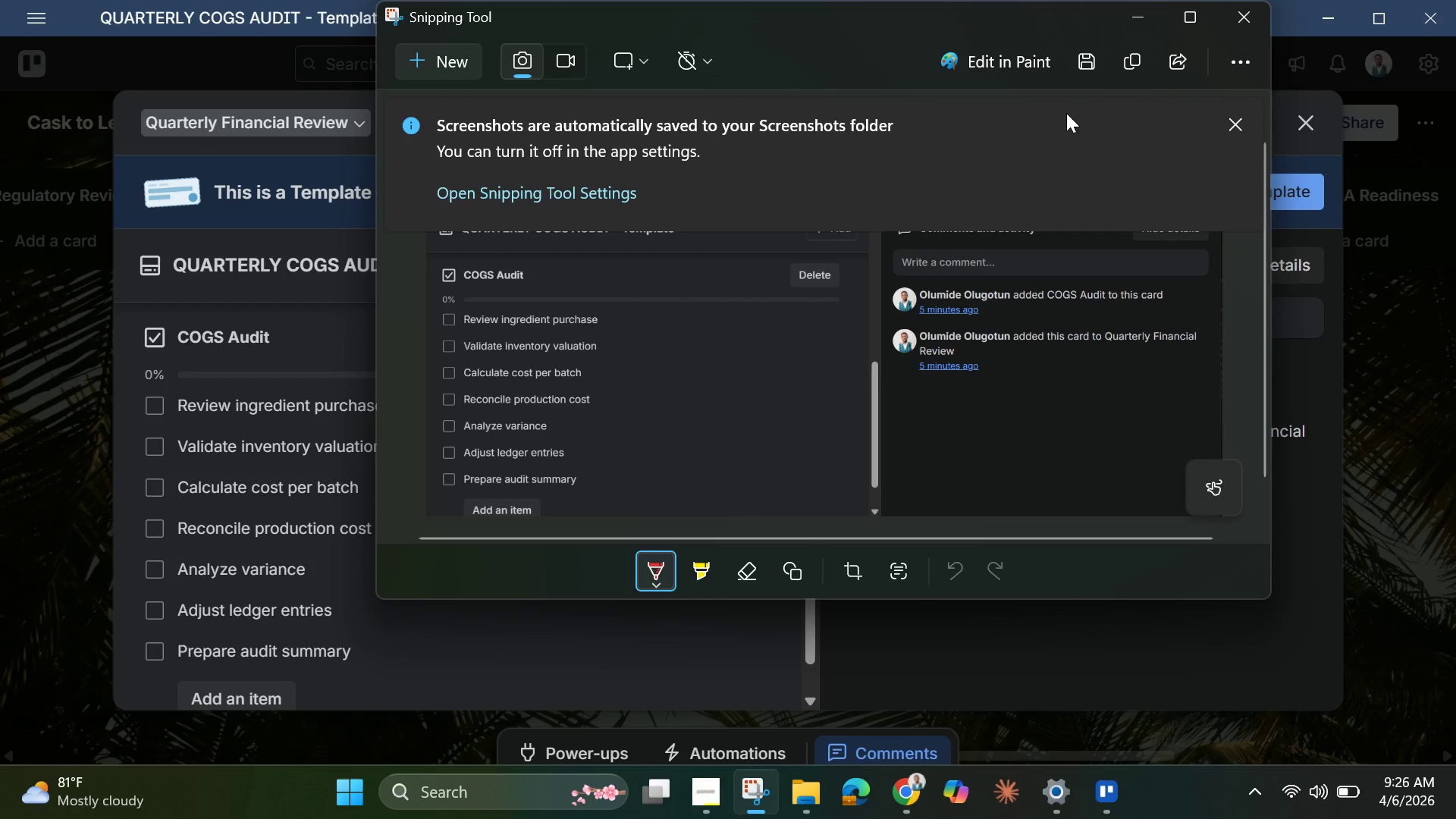 
left_click([1132, 15])
 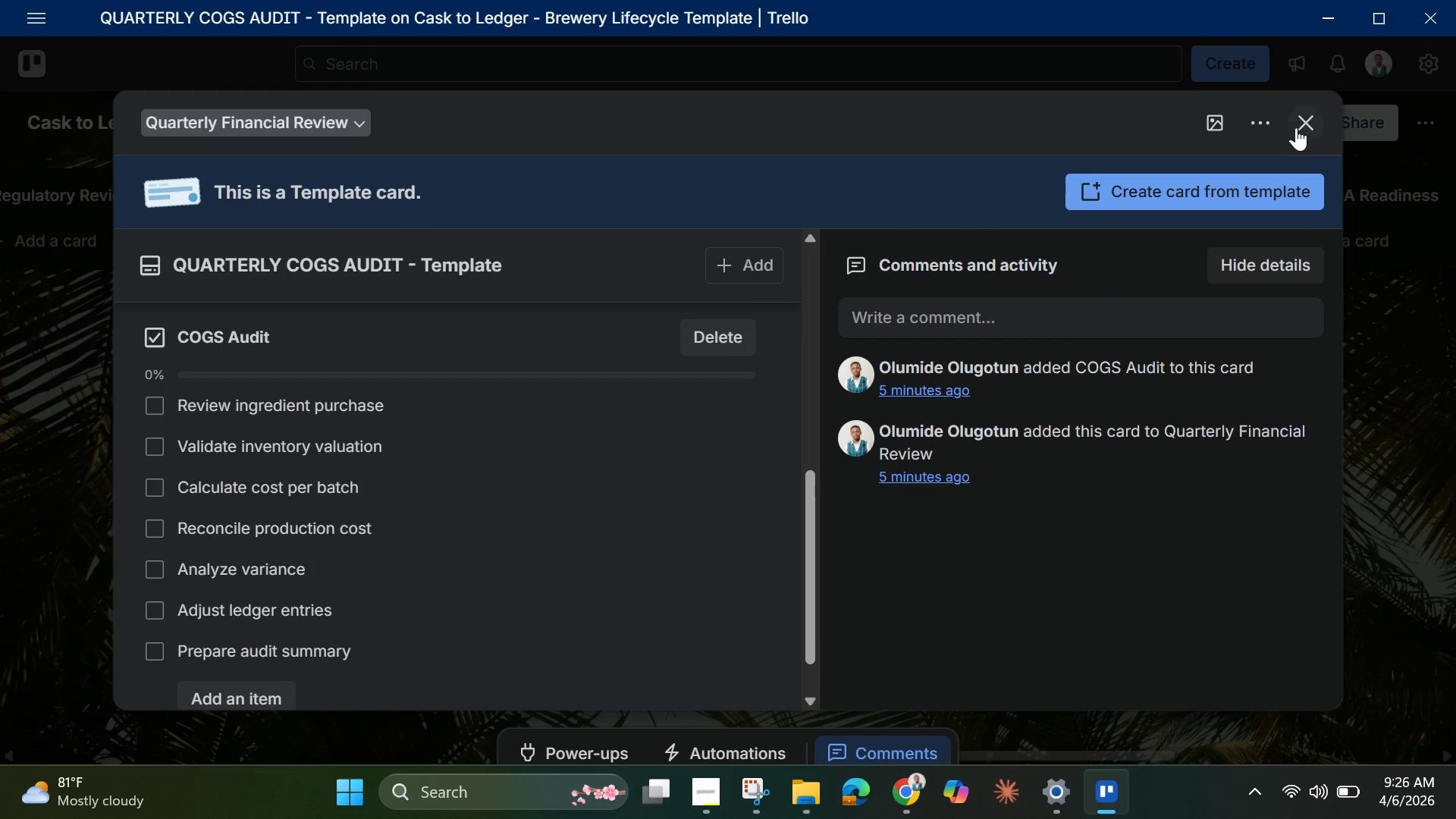 
left_click([1305, 127])
 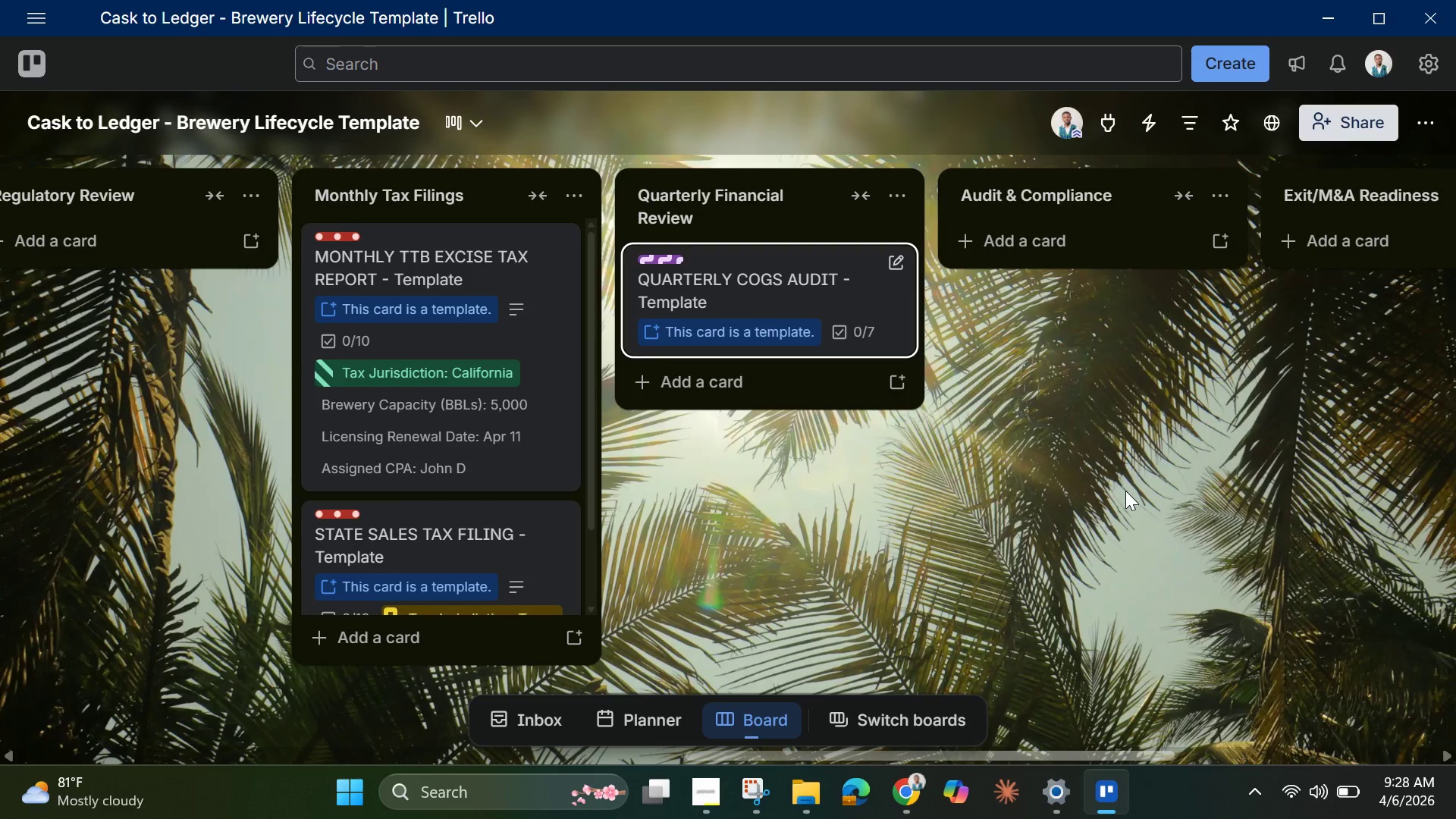 
wait(89.73)
 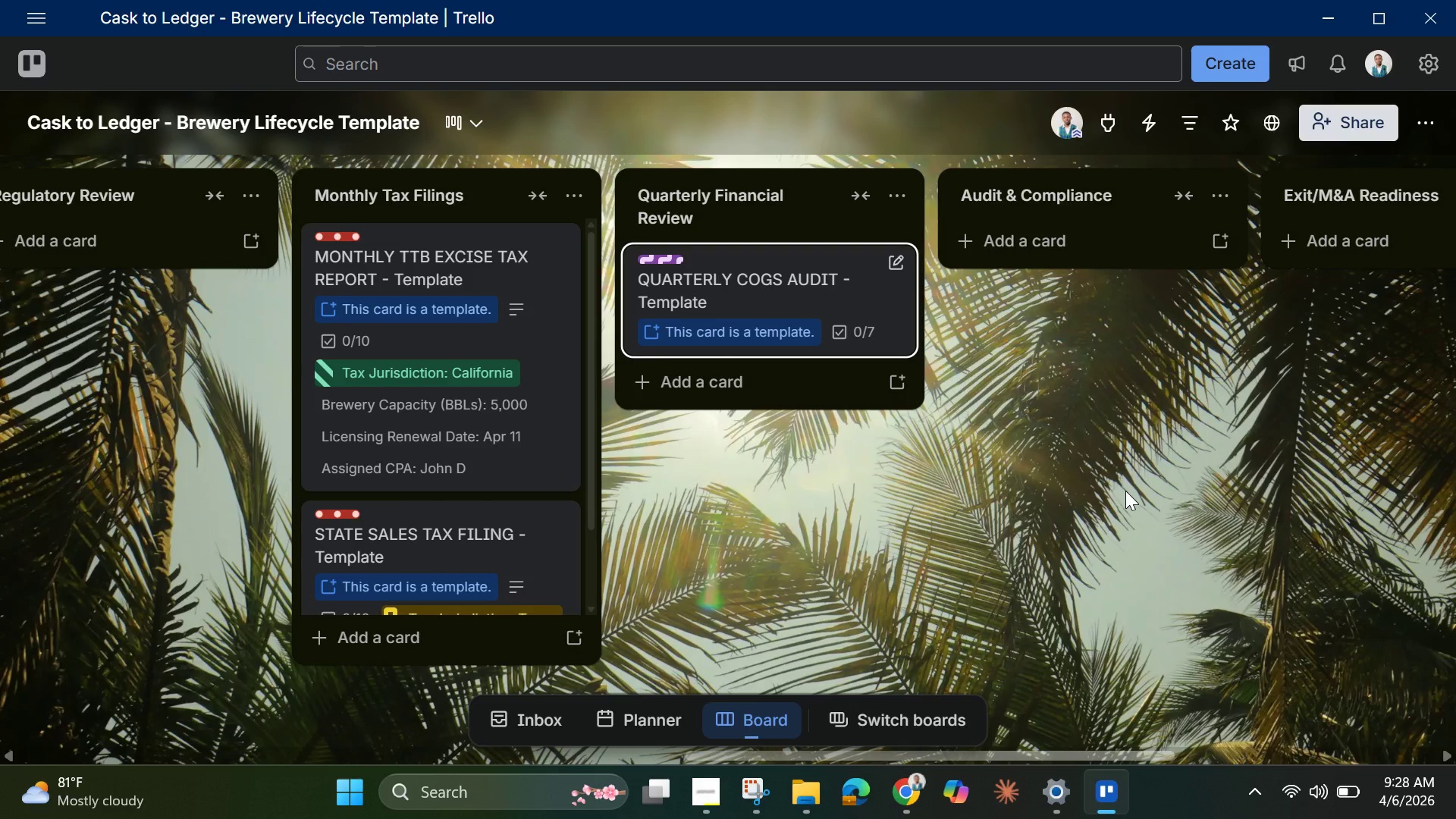 
left_click_drag(start_coordinate=[742, 750], to_coordinate=[0, 723])
 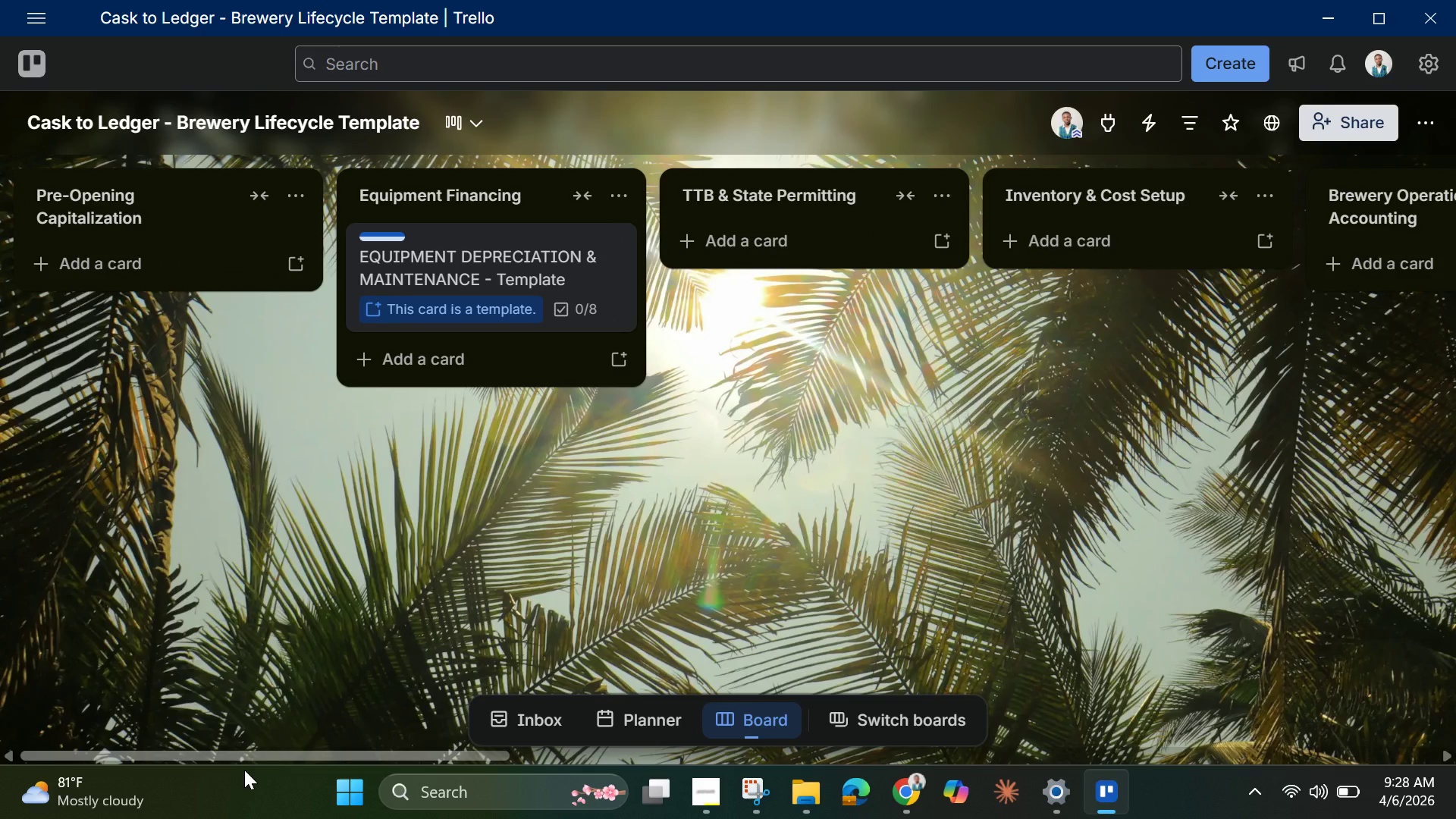 
wait(10.02)
 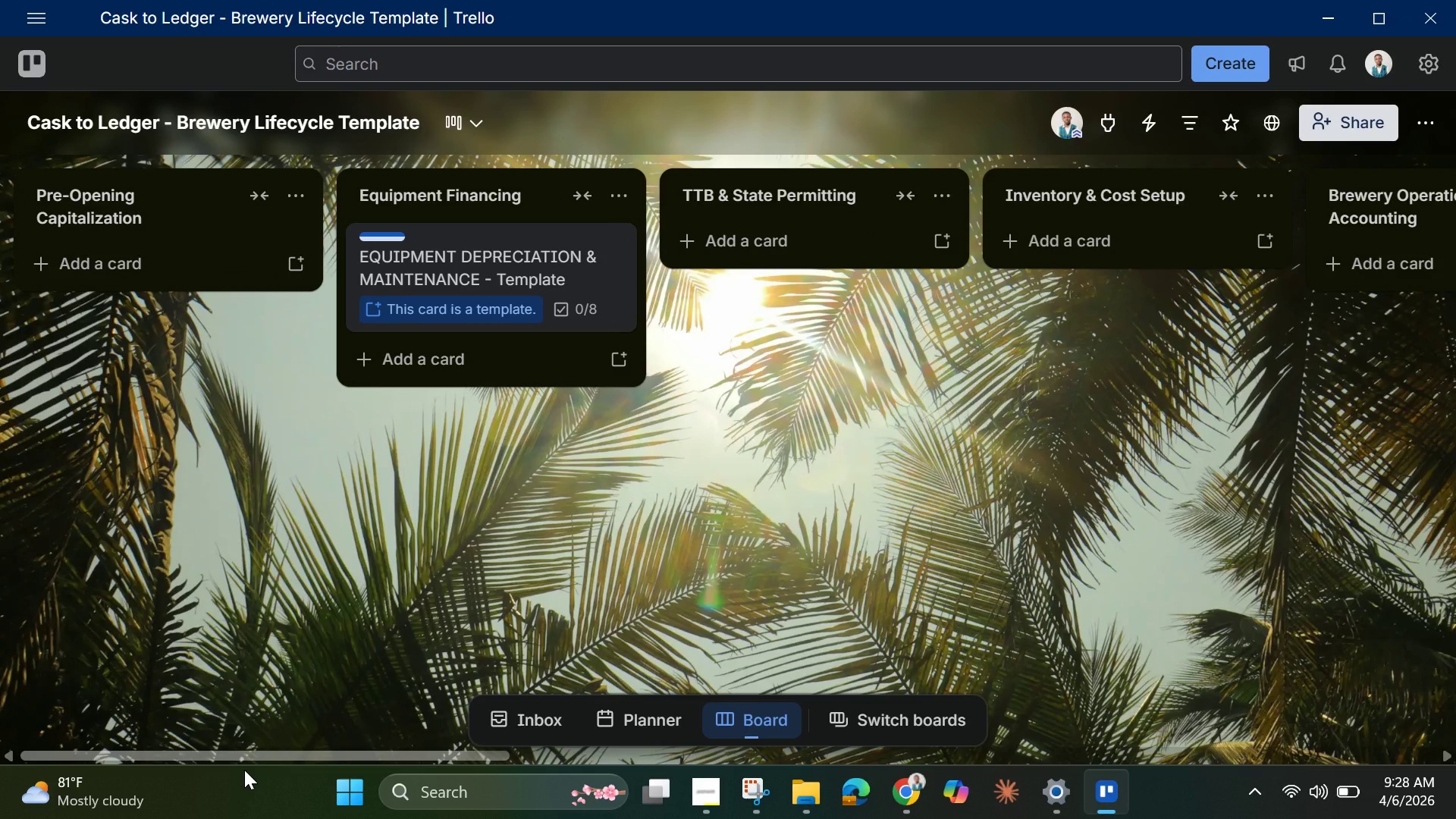 
left_click_drag(start_coordinate=[343, 756], to_coordinate=[728, 780])
 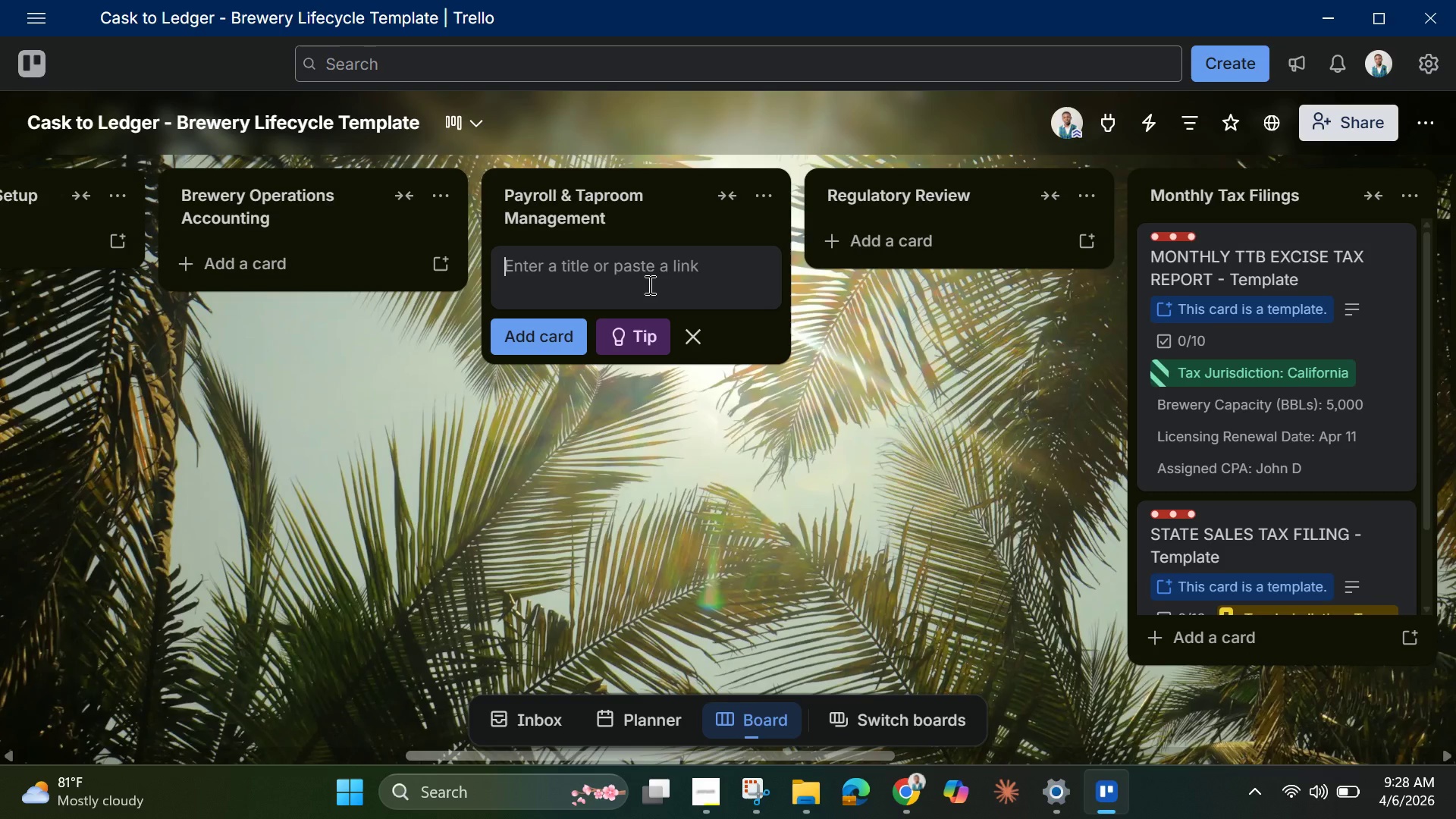 
type(BREWERY )
 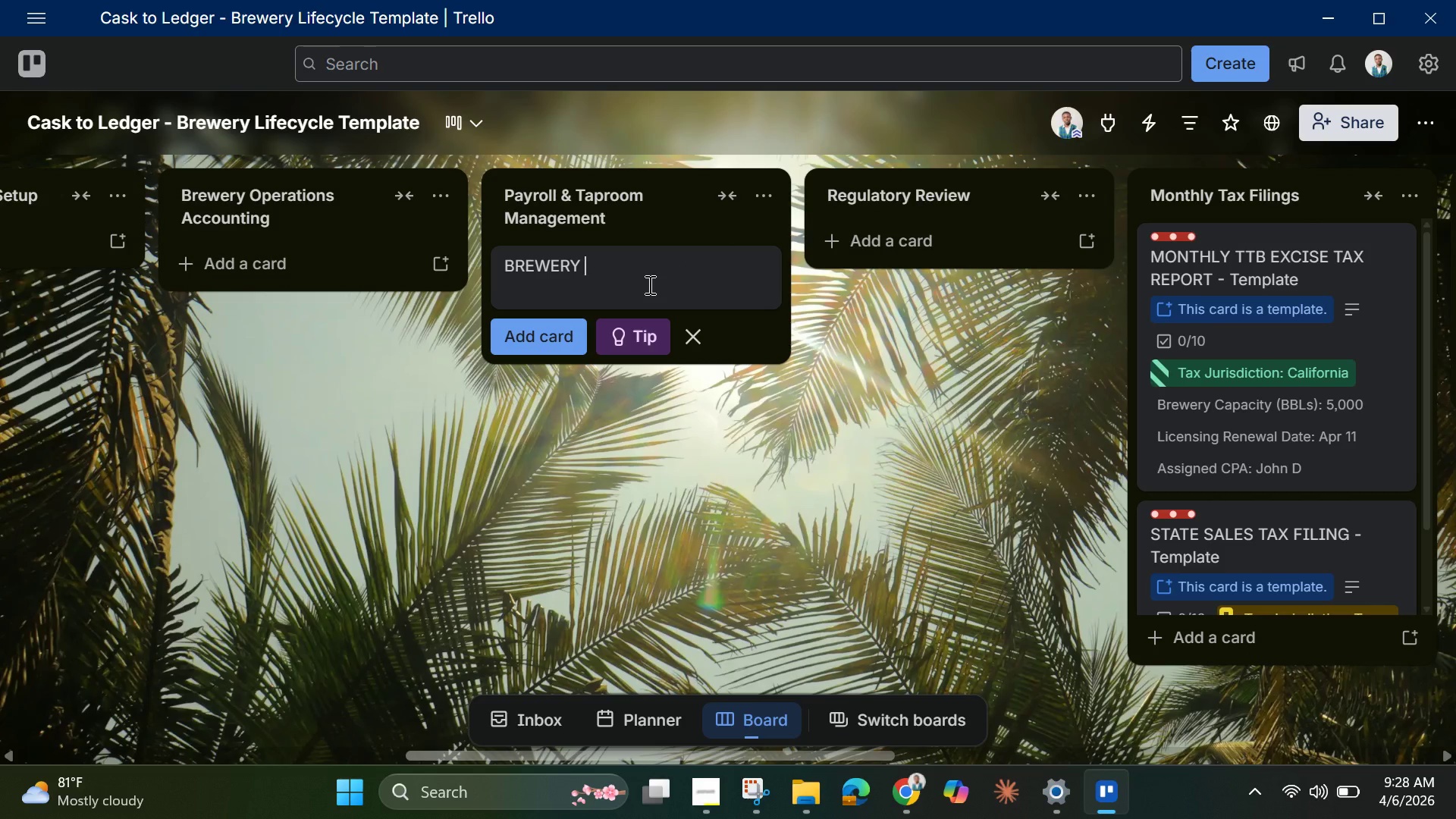 
type(PAYROLL PROCESSING - TE)
key(Backspace)
type(emplate)
 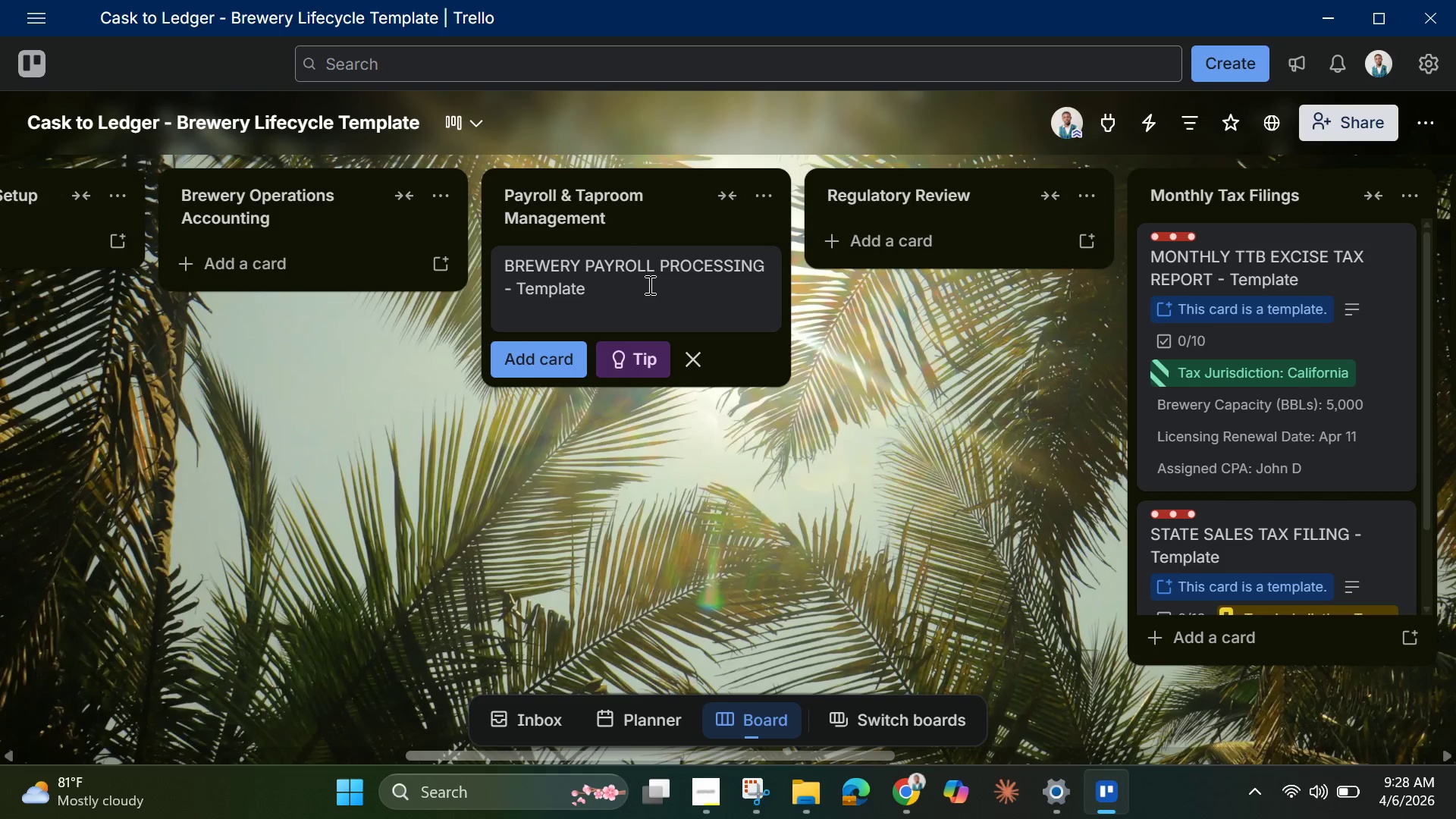 
wait(5.86)
 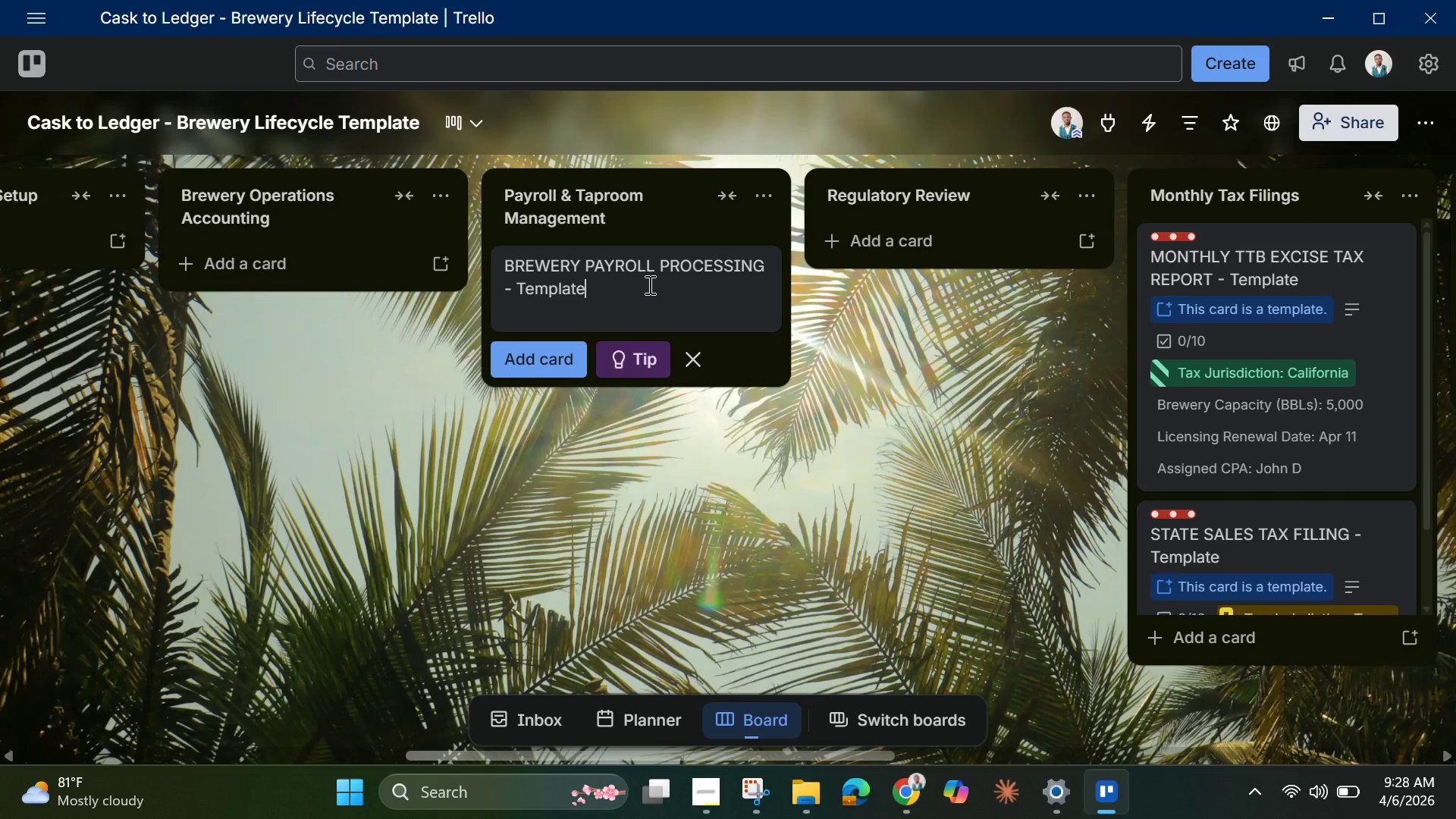 
key(Enter)
 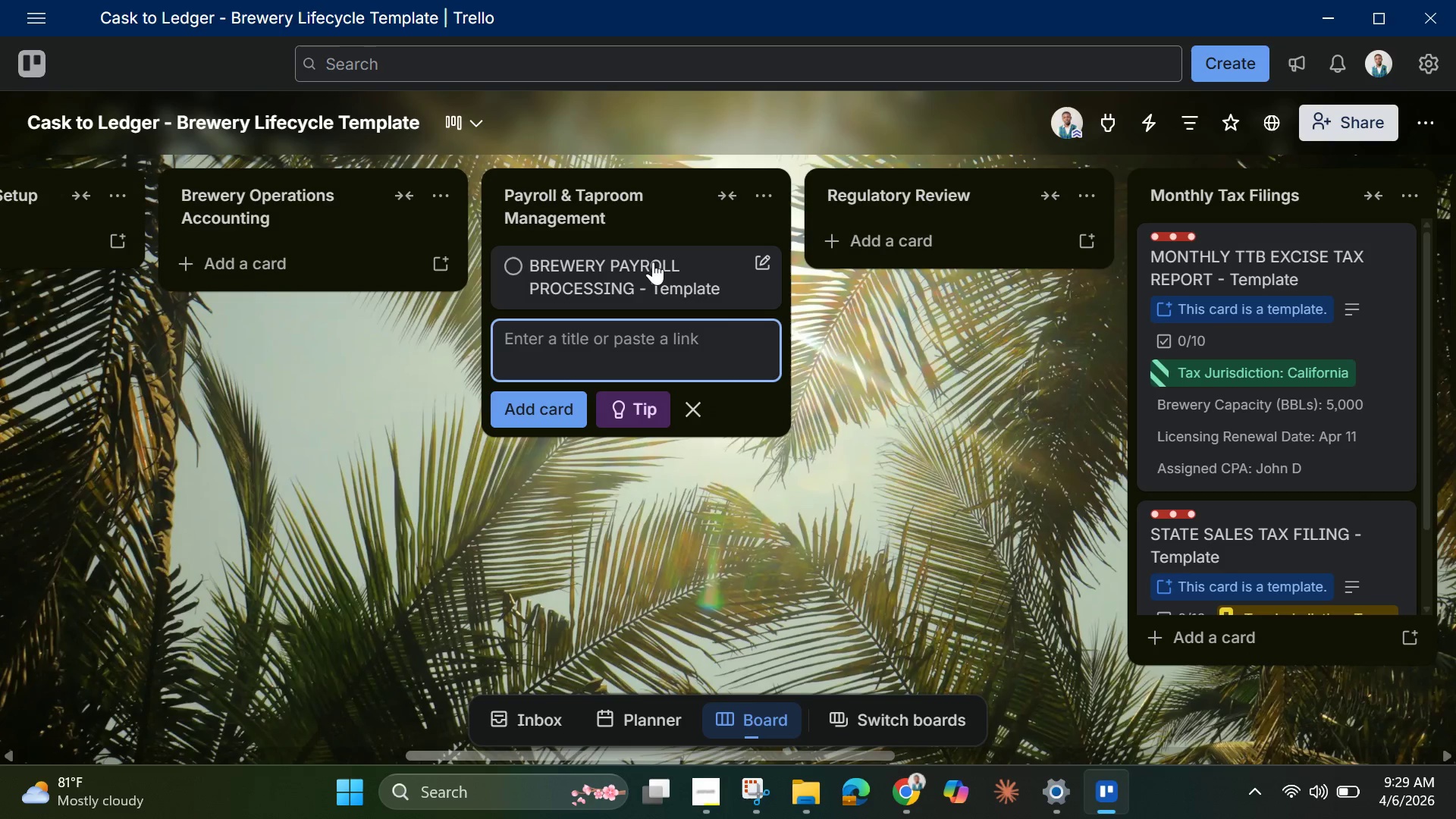 
wait(13.11)
 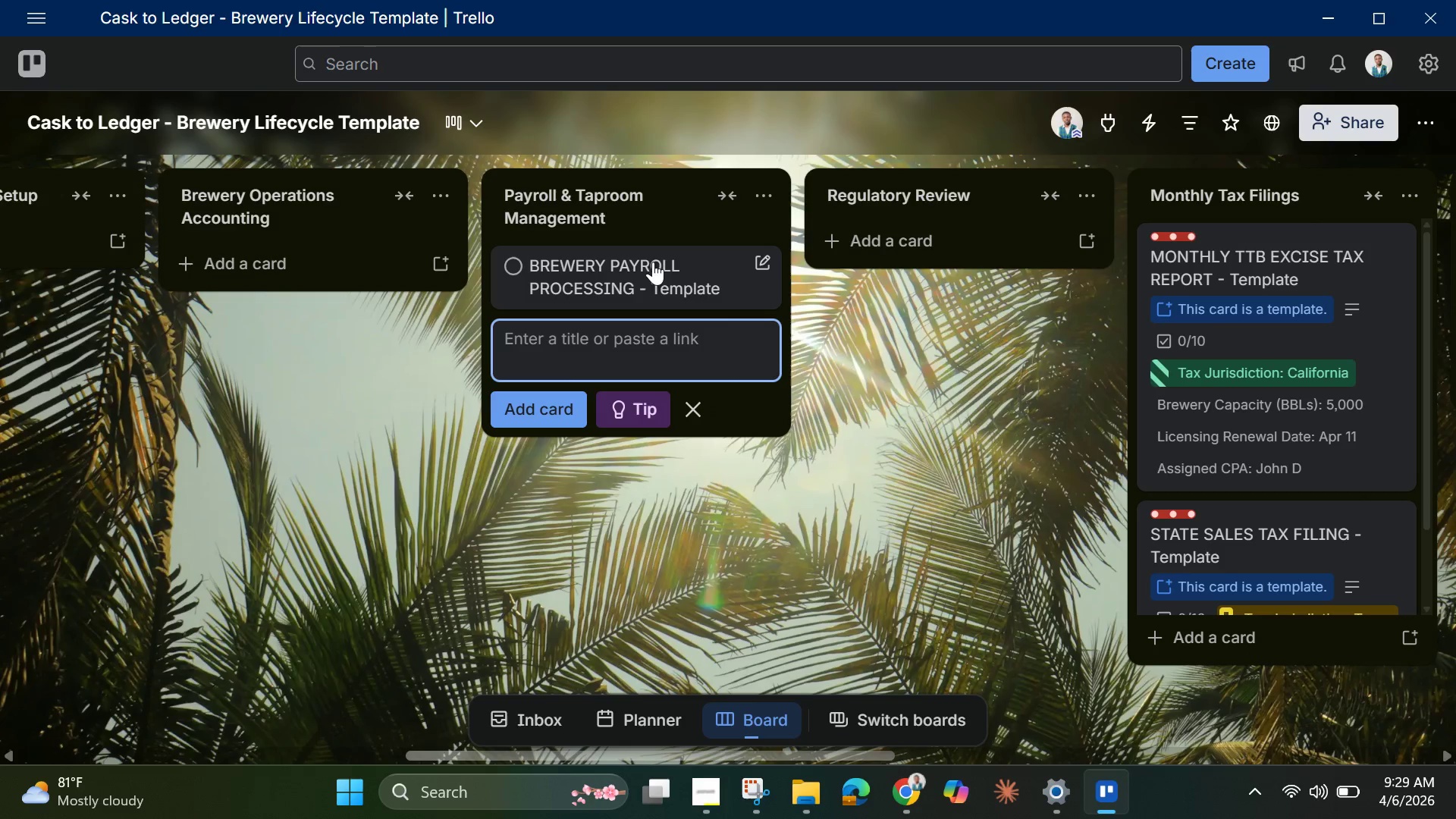 
left_click([664, 295])
 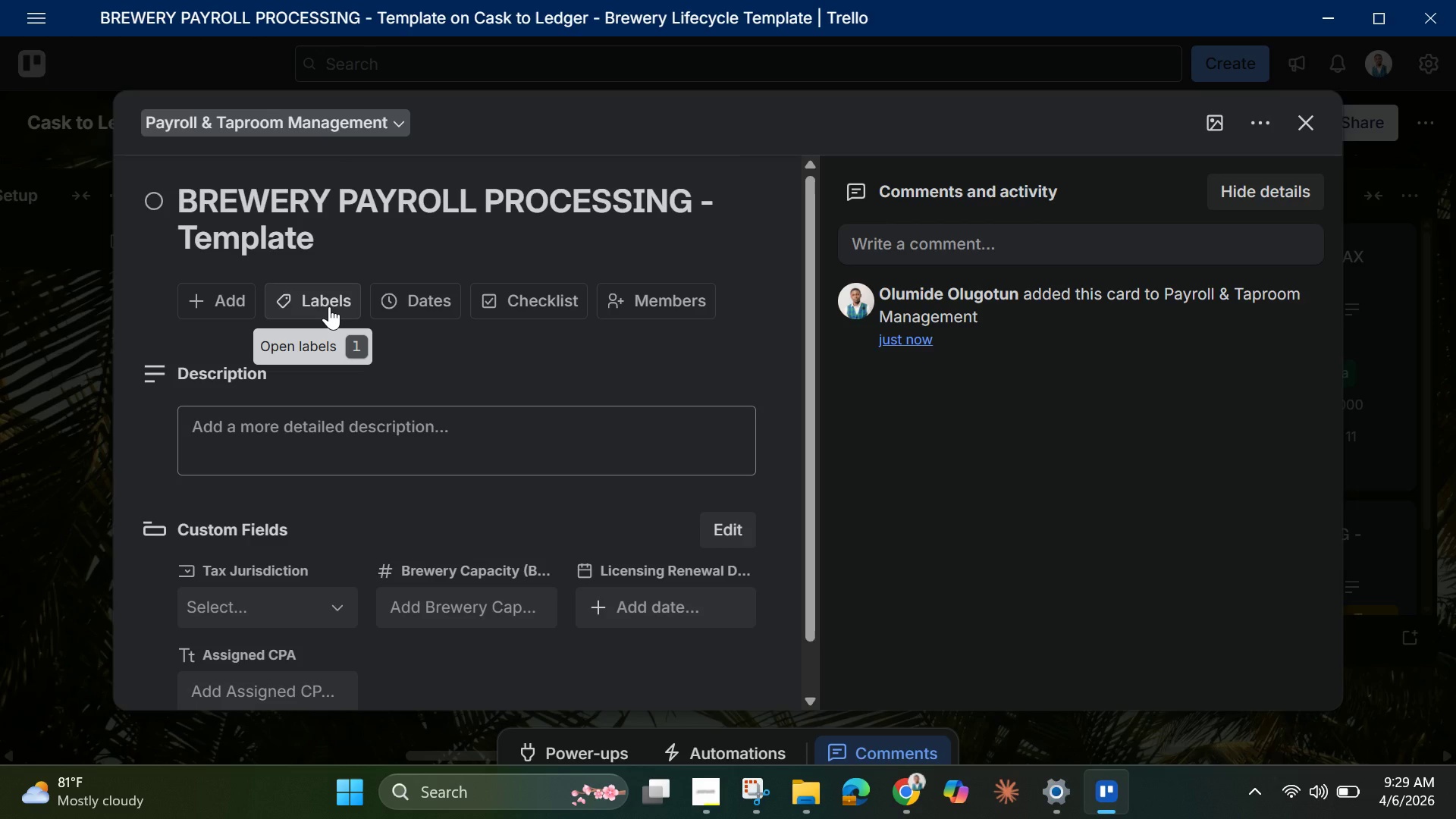 
left_click([329, 306])
 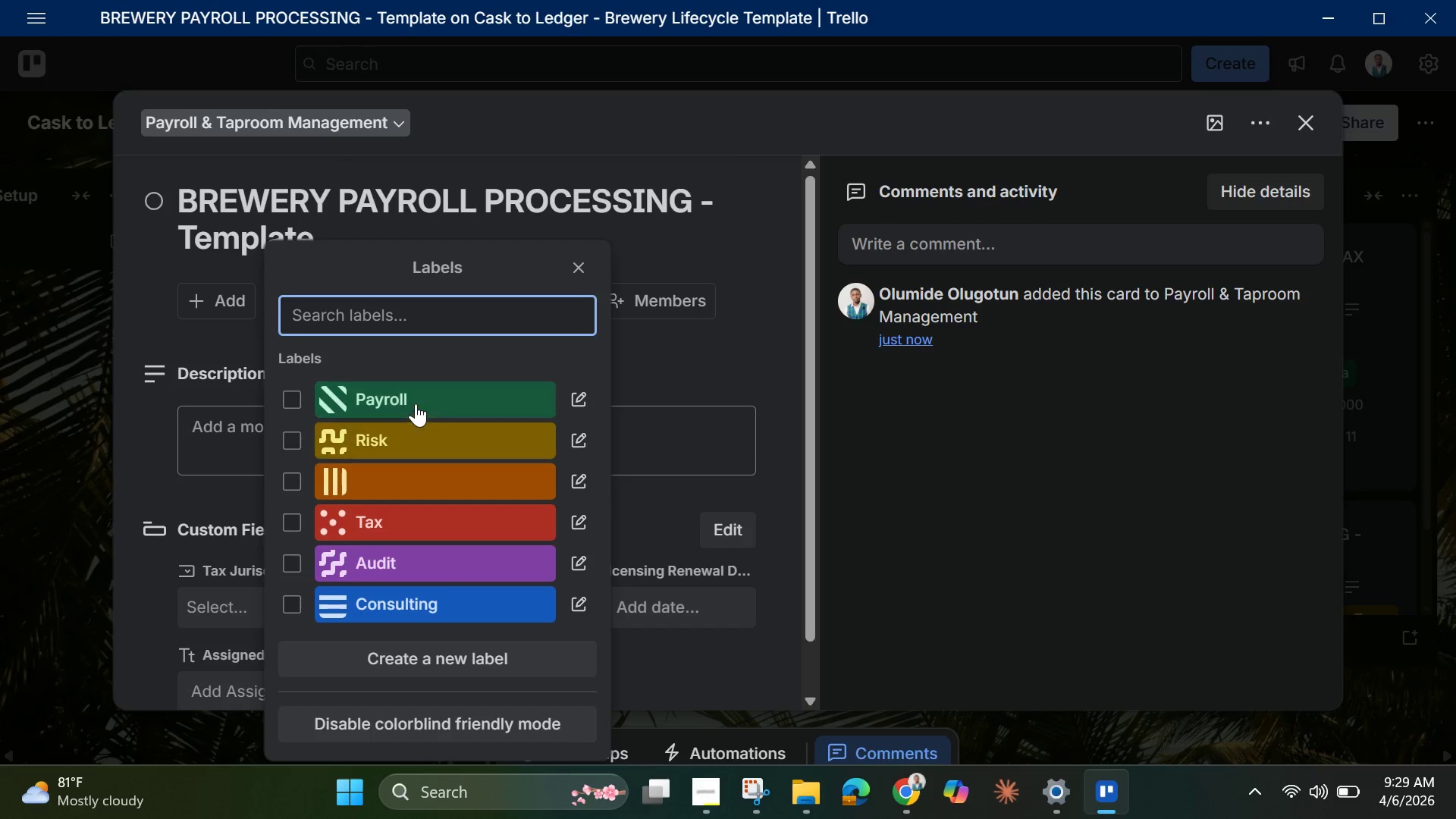 
left_click([416, 403])
 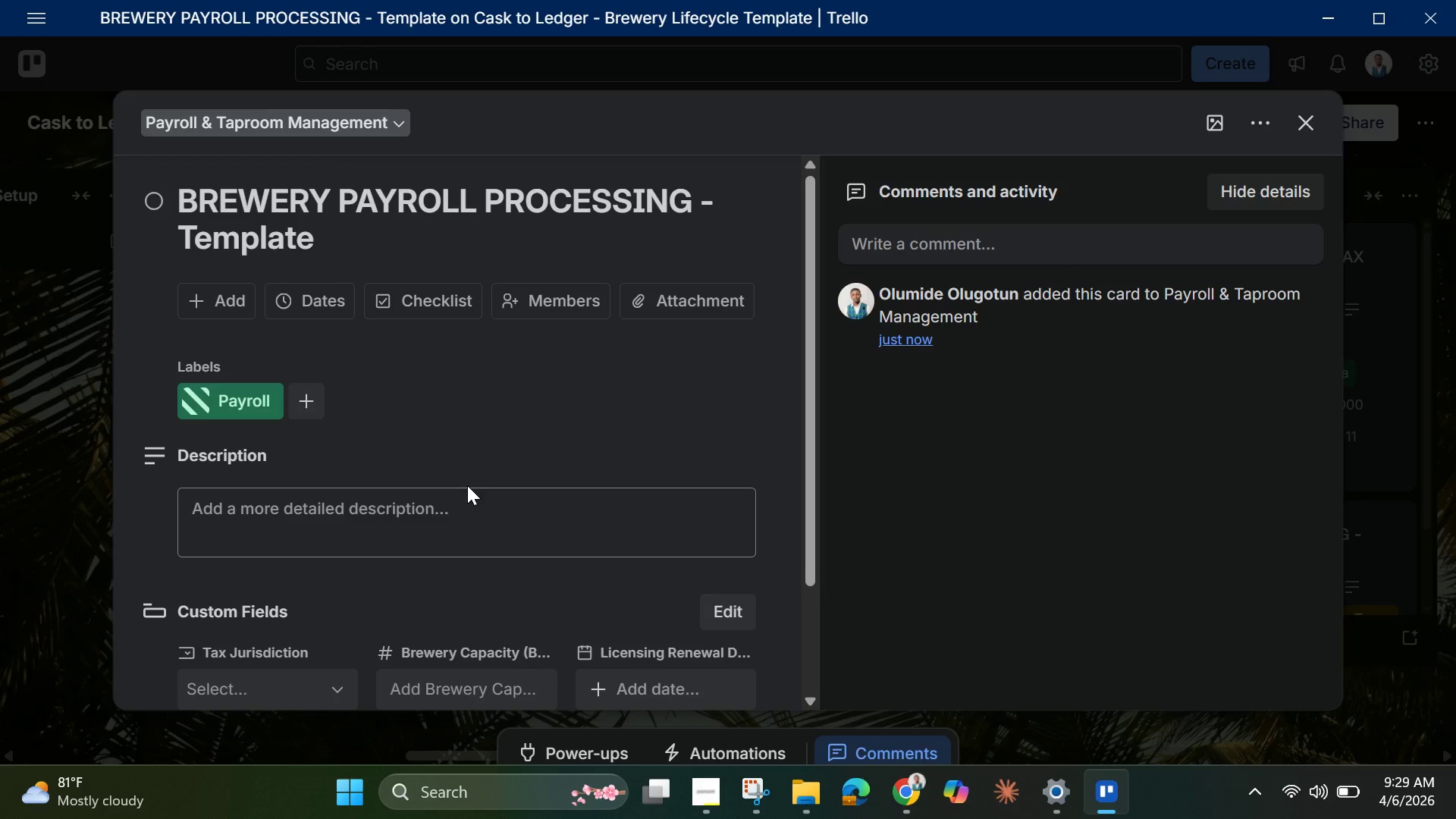 
wait(6.47)
 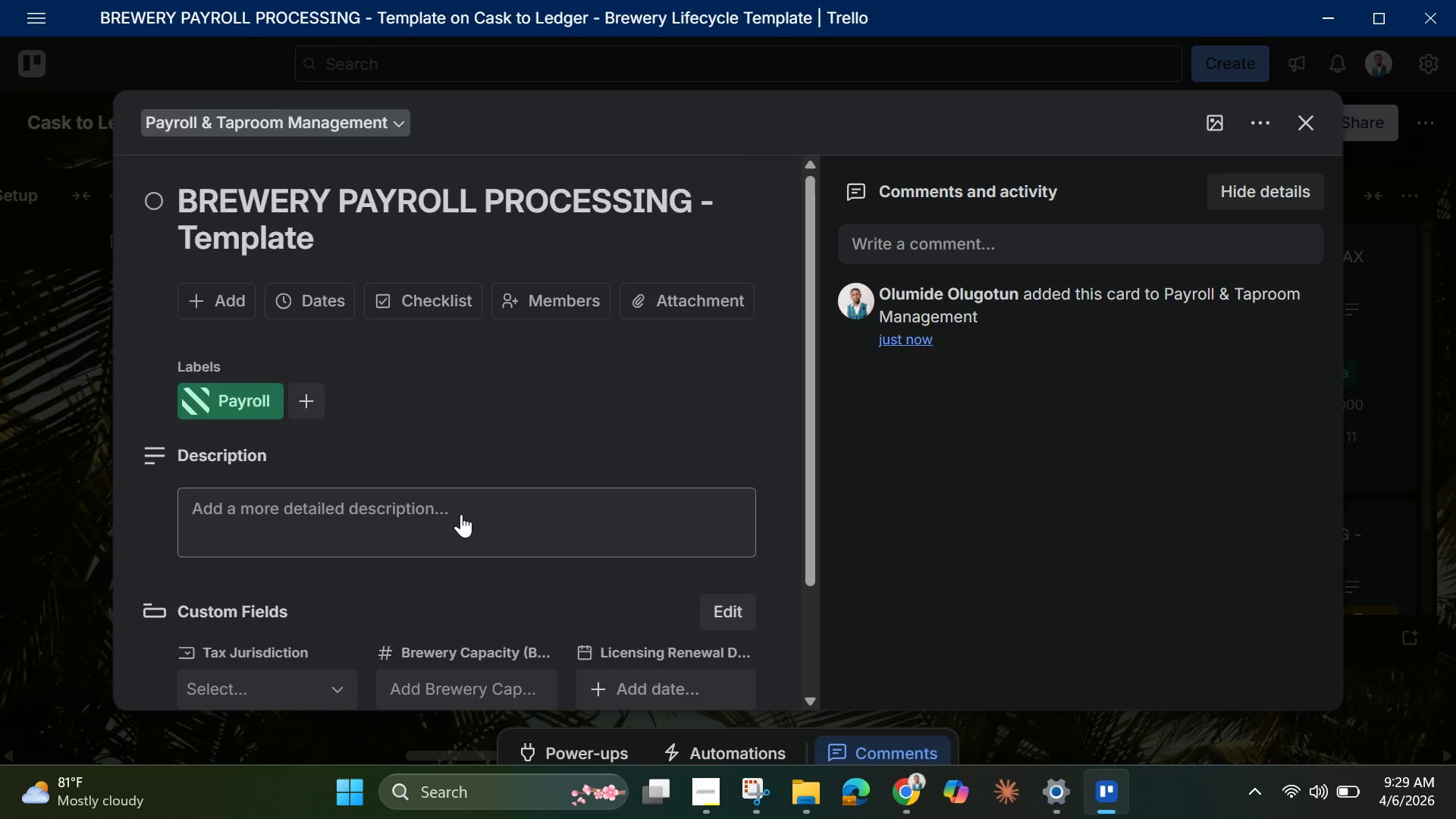 
left_click([444, 301])
 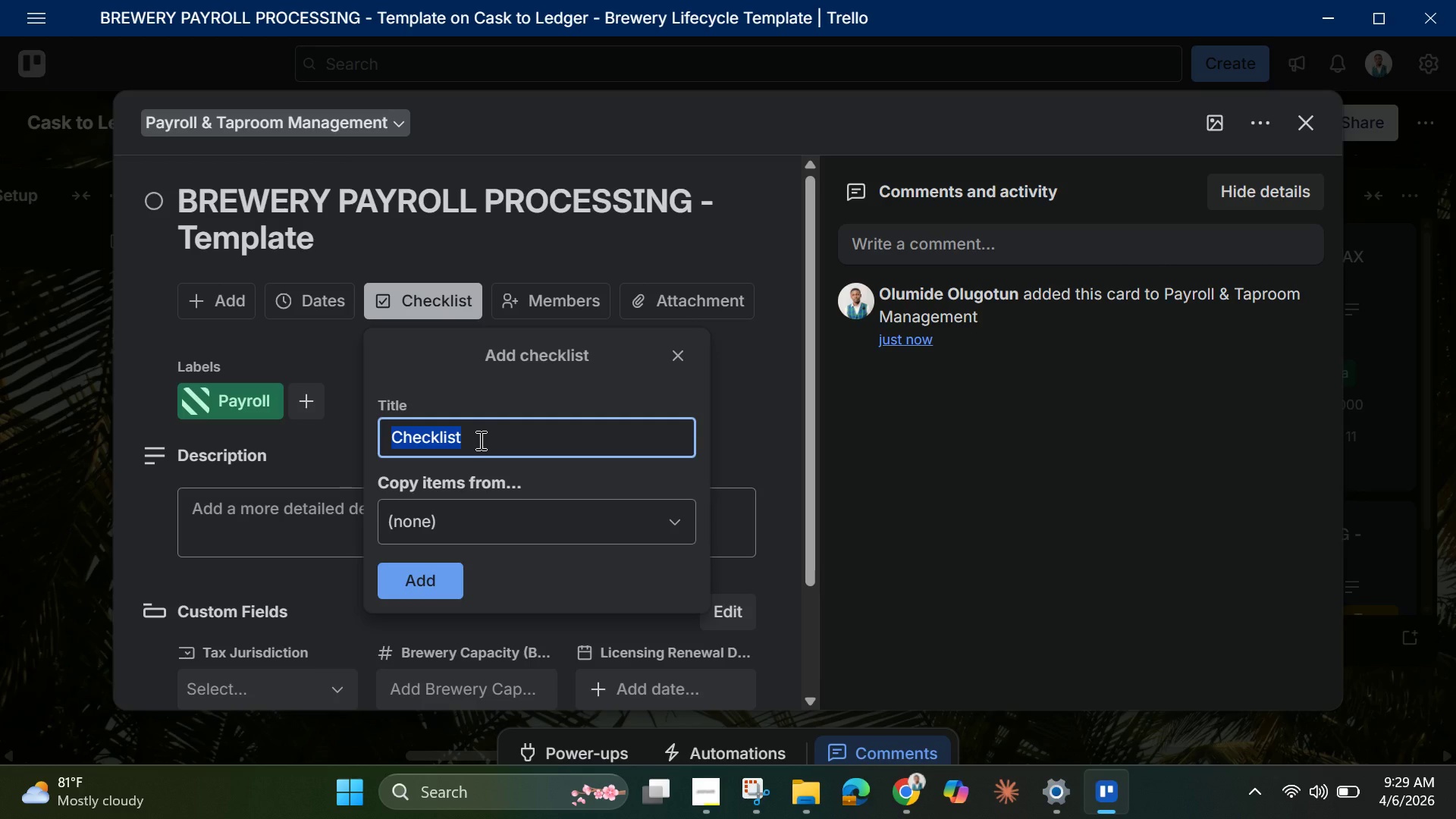 
key(Backspace)
type(Paye)
key(Backspace)
type(roll Processing )
 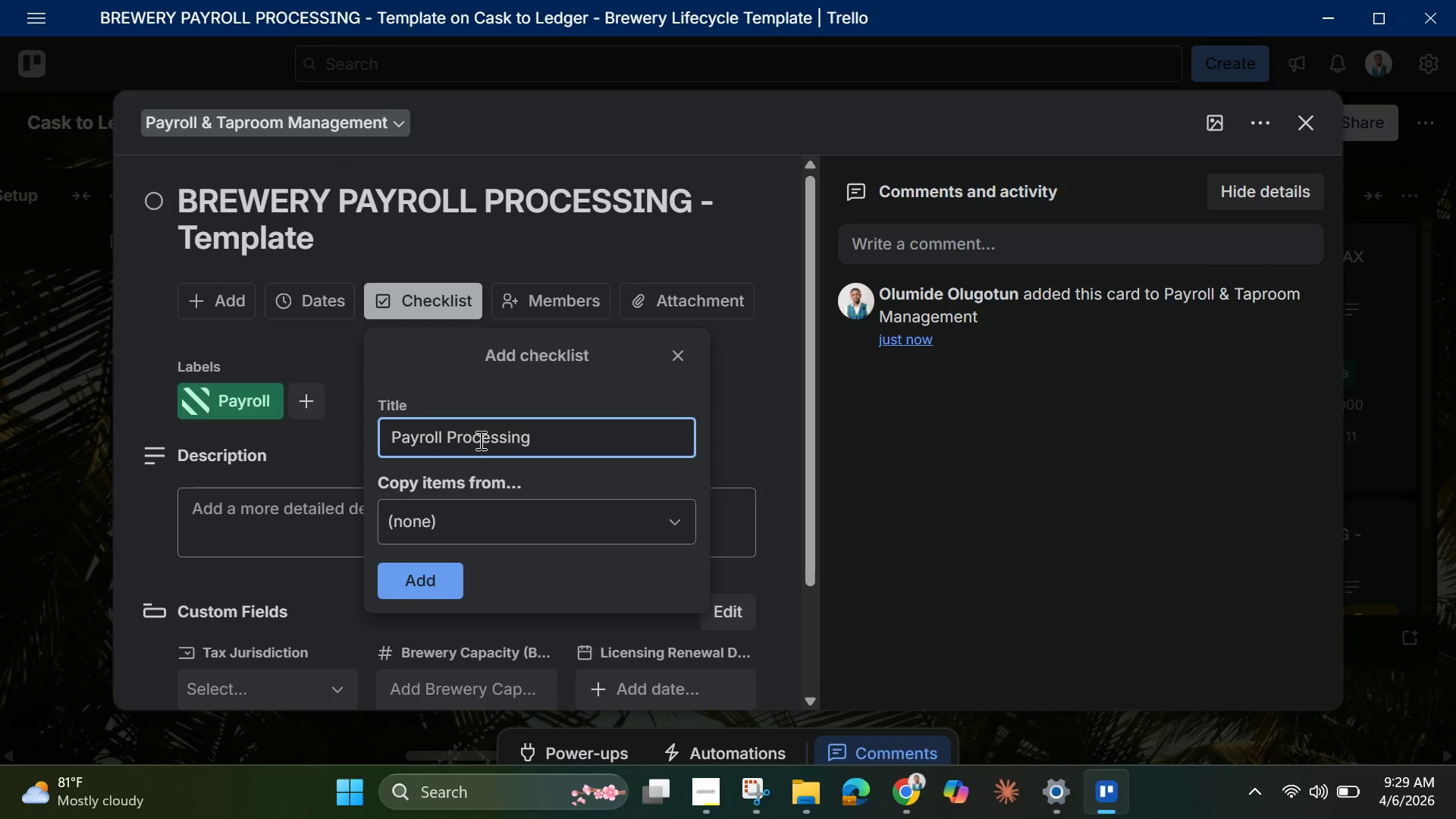 
key(Enter)
 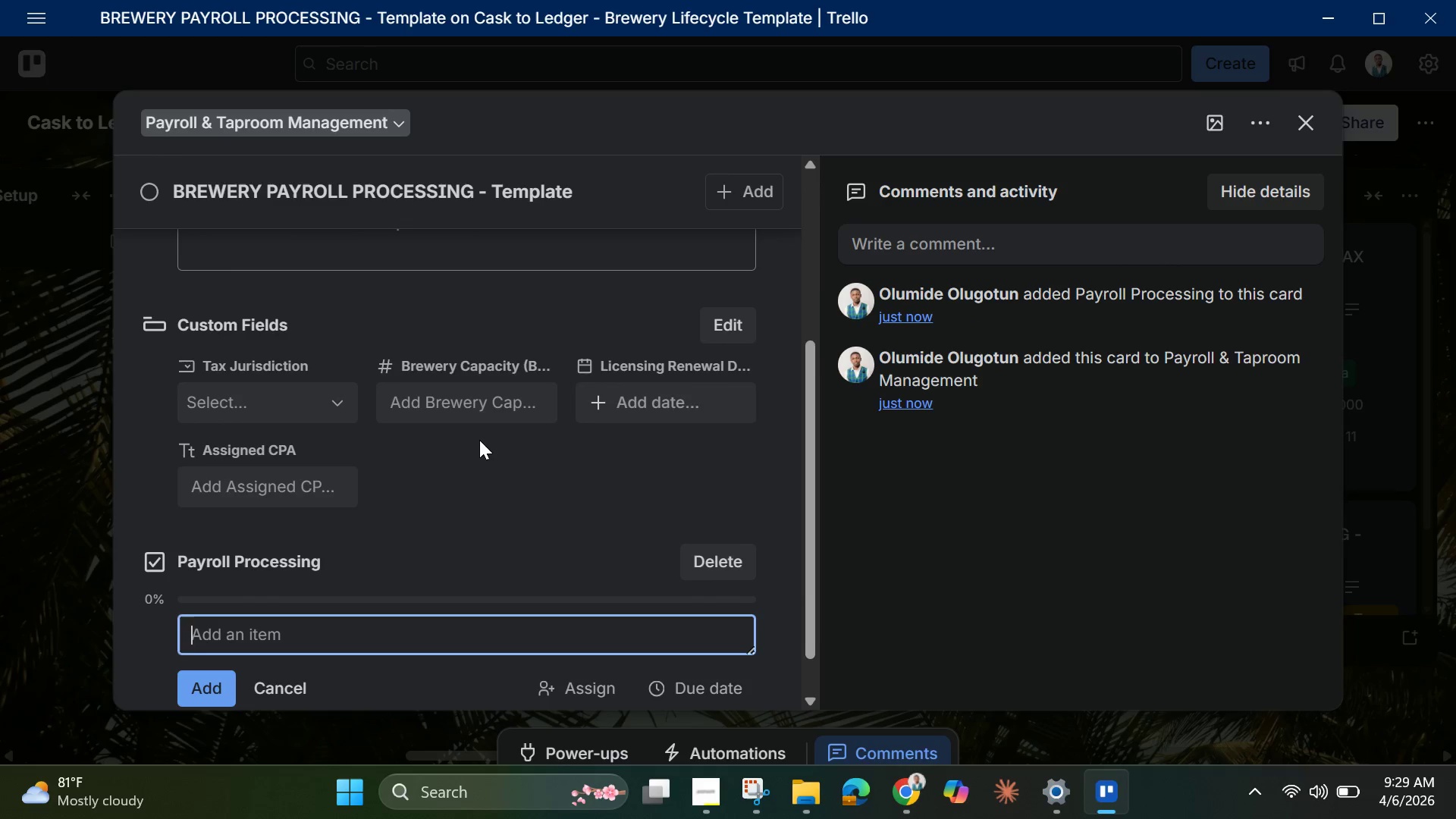 
scroll: coordinate [479, 440], scroll_direction: down, amount: 2.0
 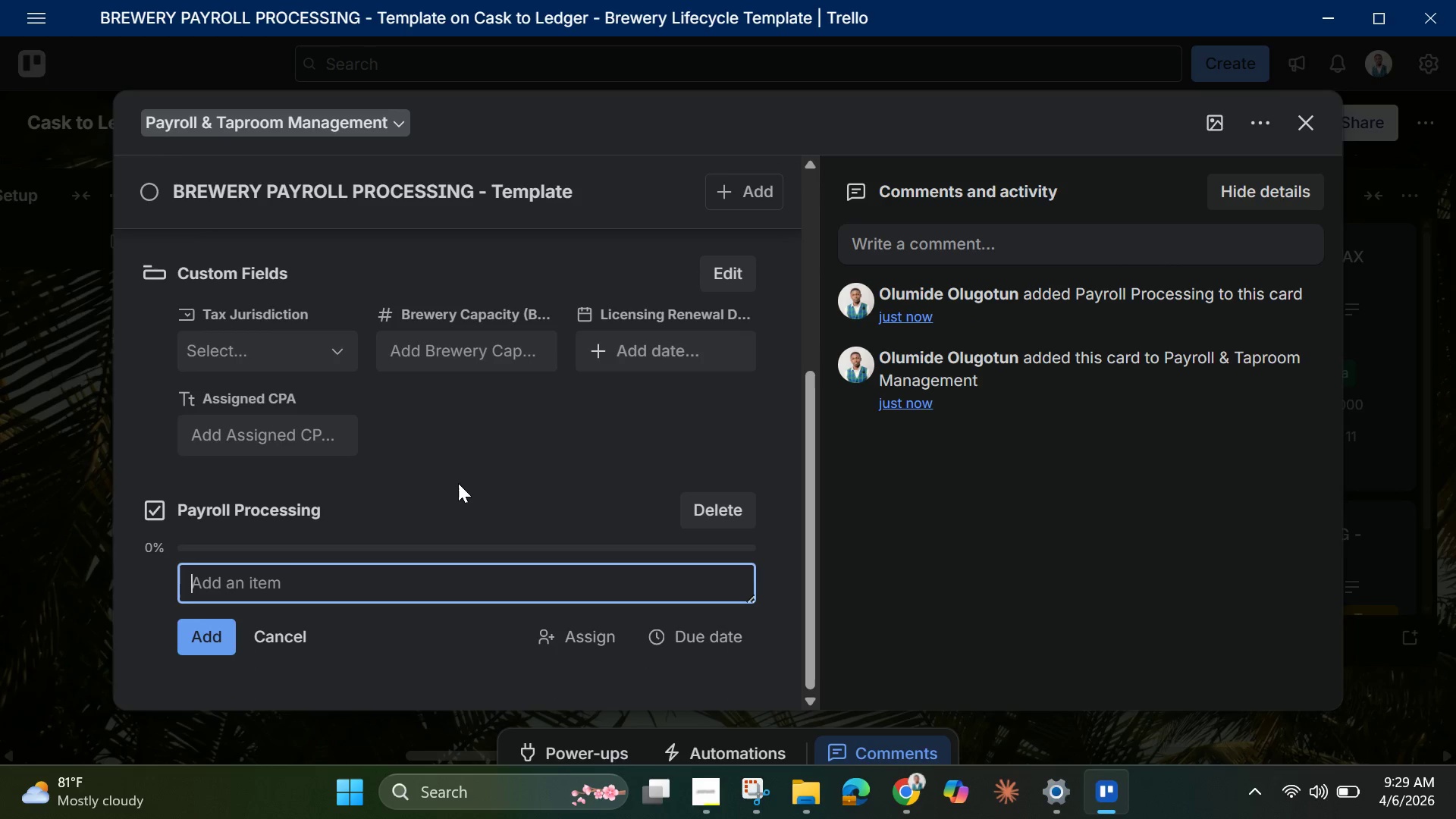 
type(Collect )
 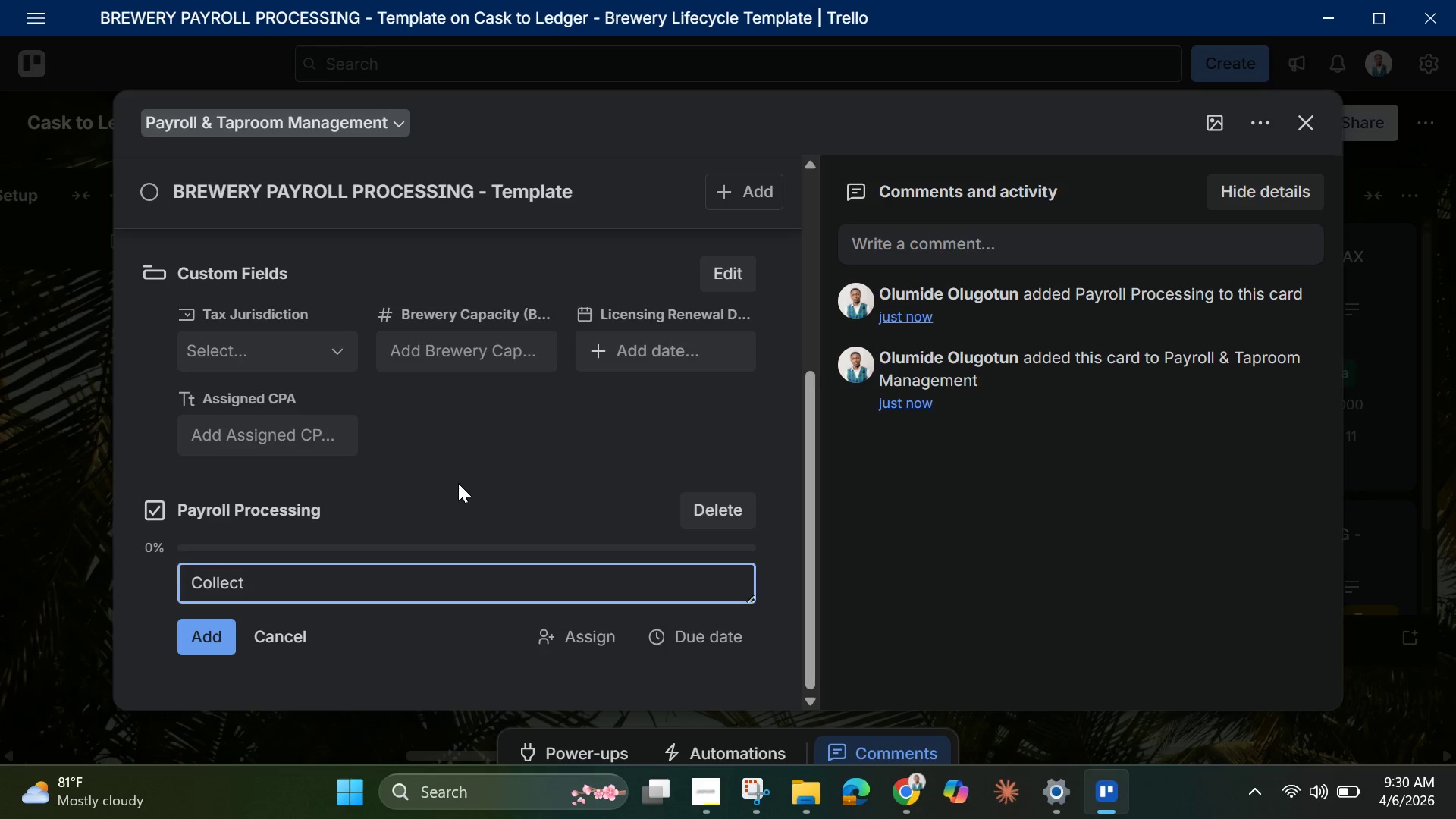 
wait(69.47)
 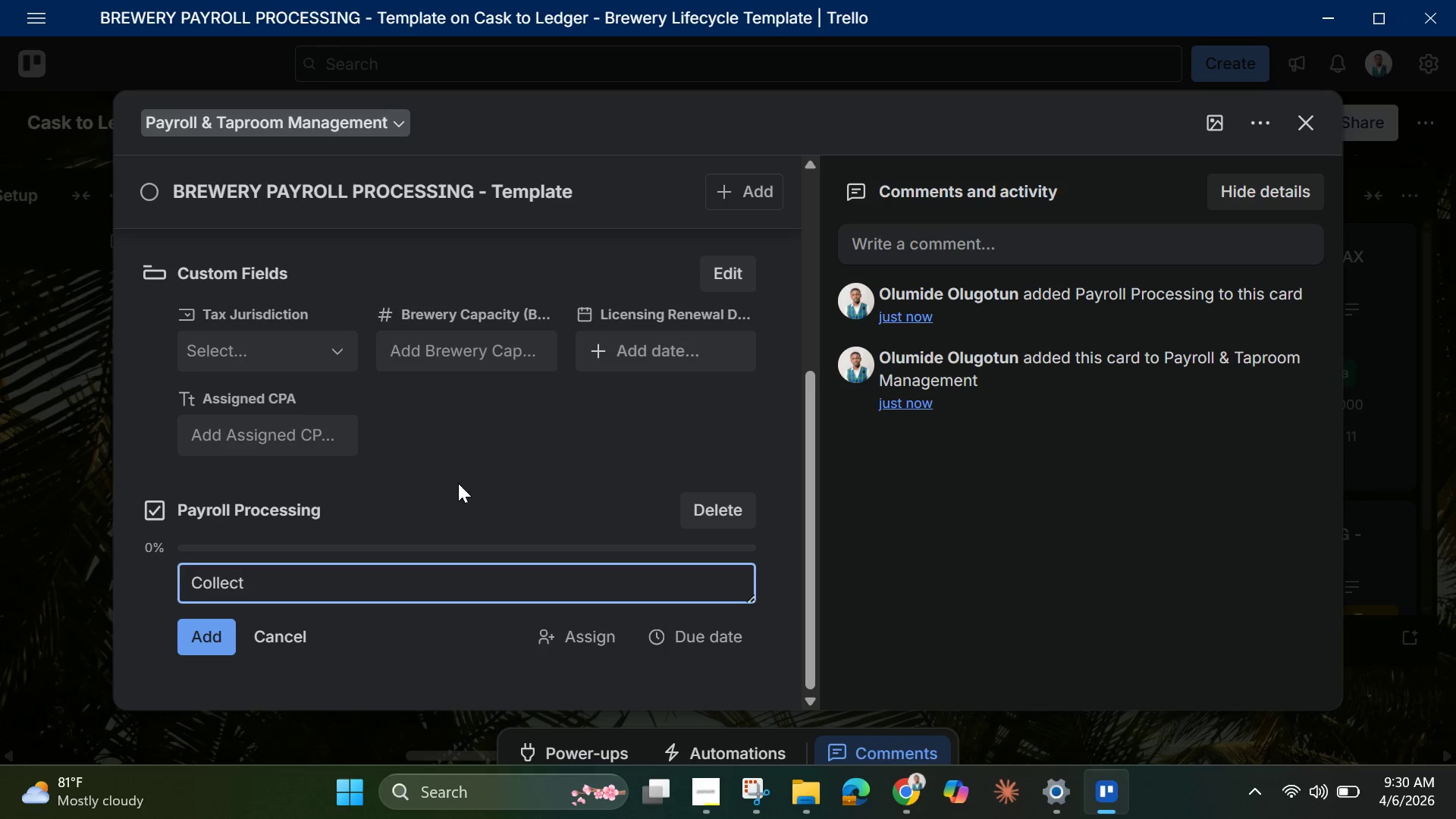 
type(timesheets)
 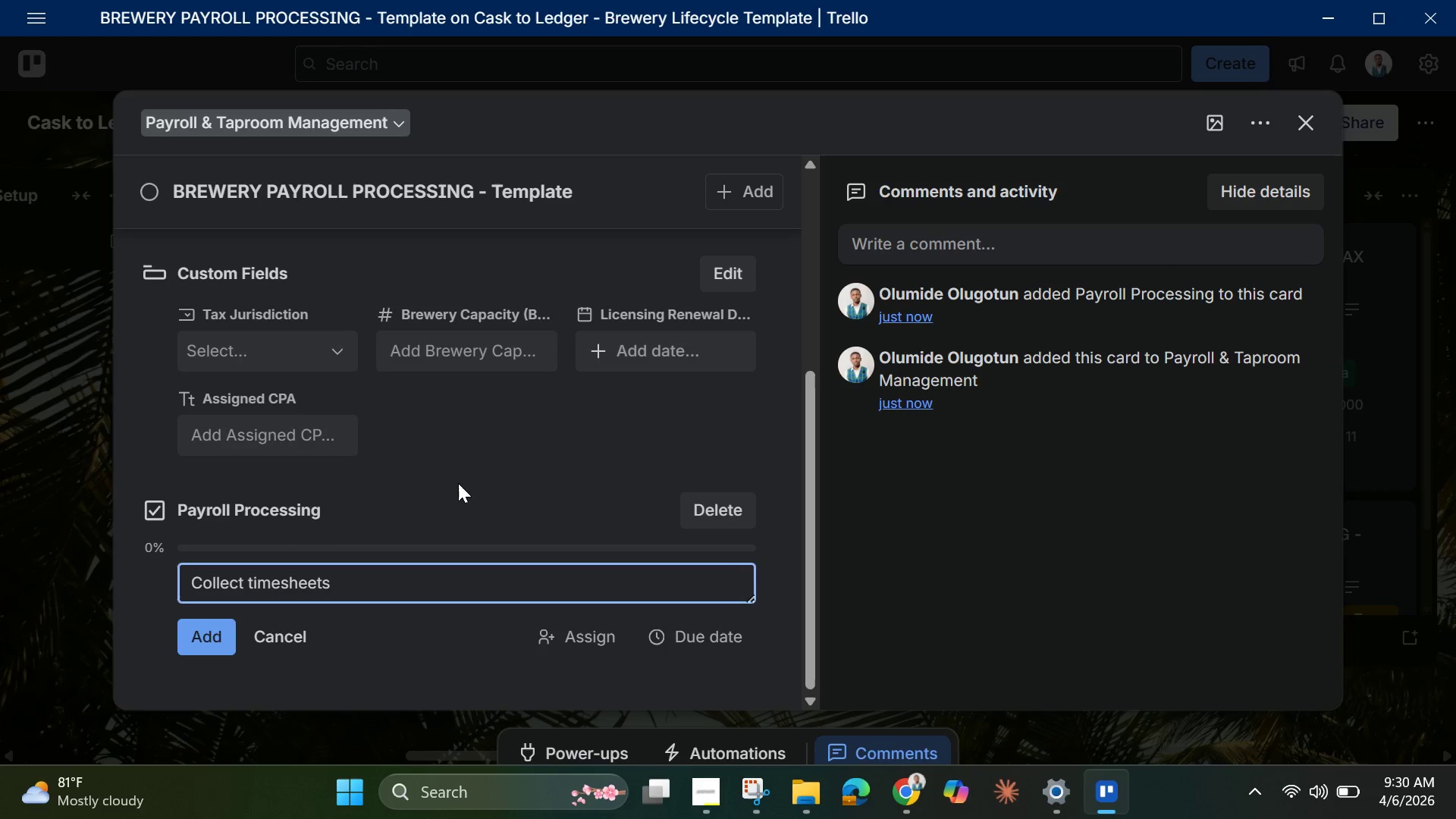 
key(Enter)
 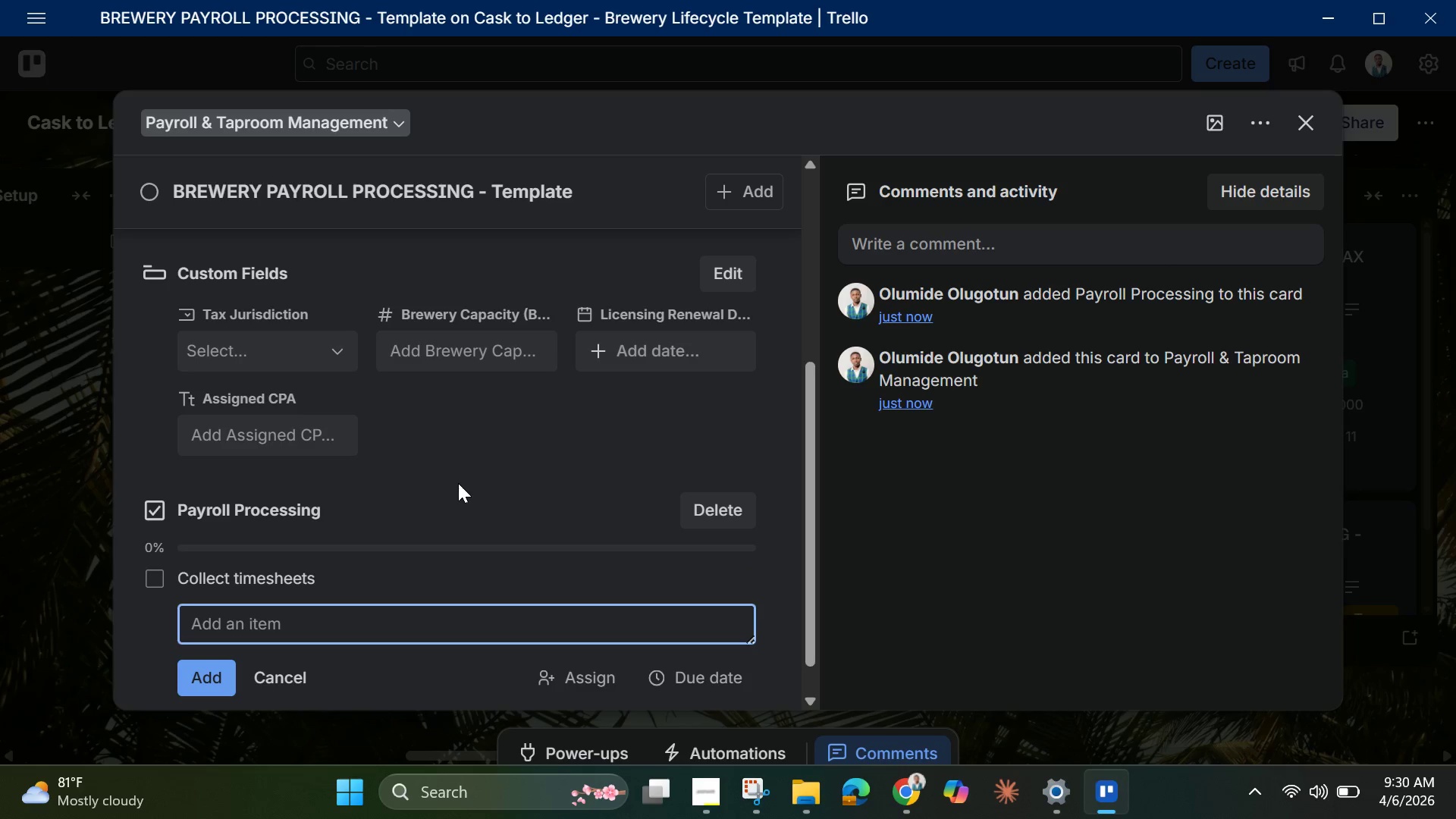 
type(Validate employee hours)
 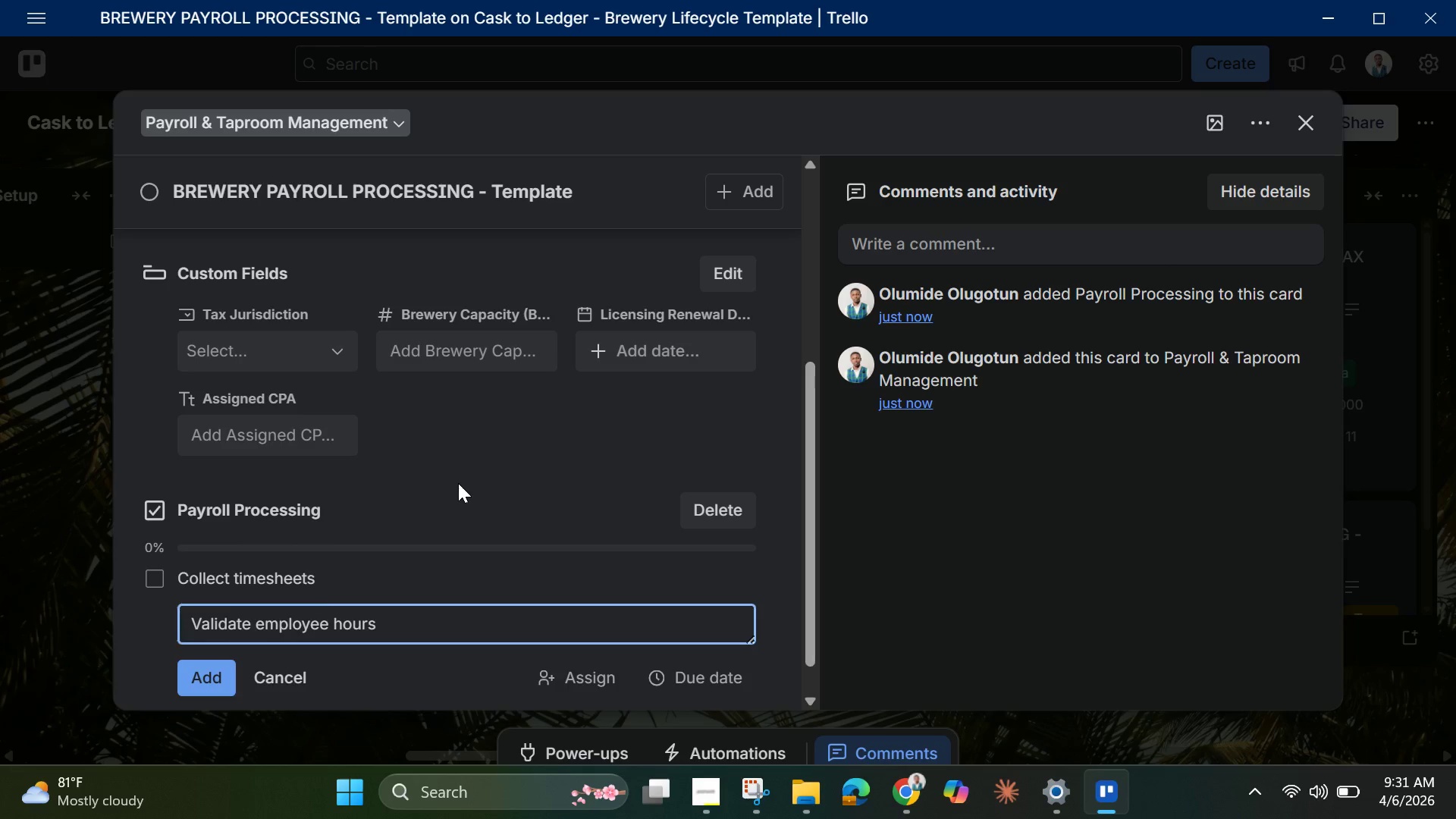 
key(Enter)
 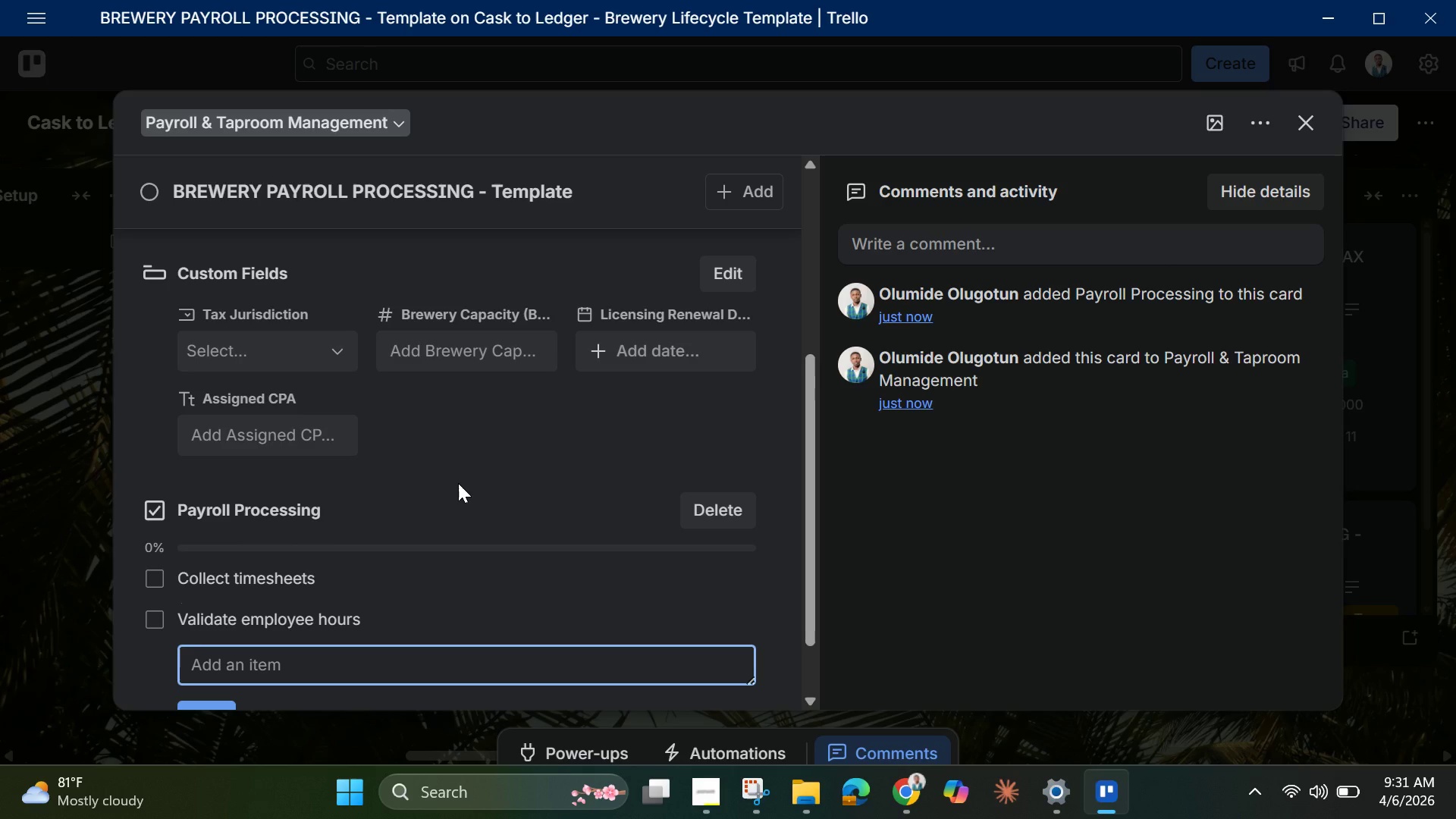 
type(Calculate wages)
 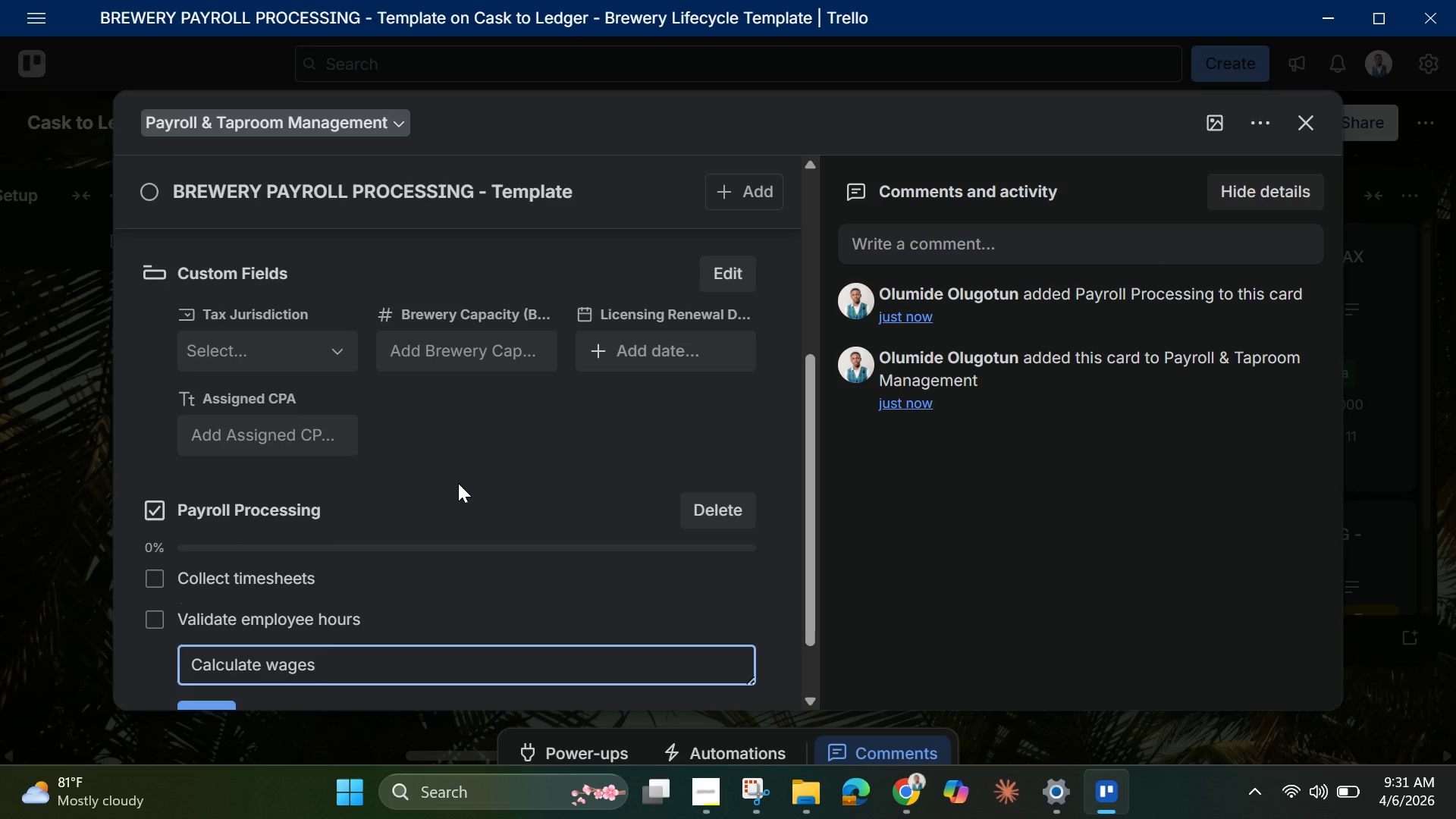 
key(Enter)
 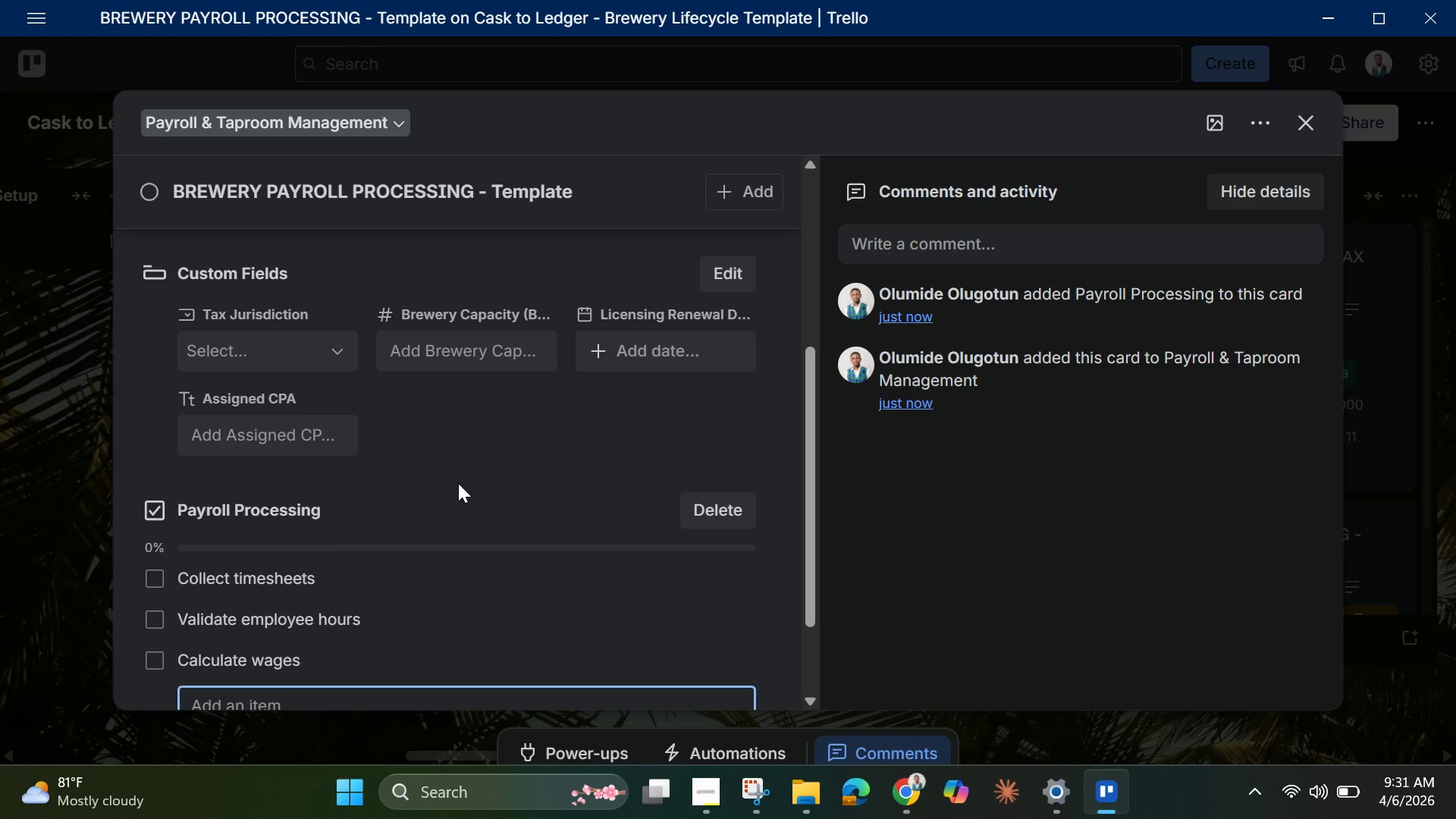 
type(Apply tax deductions)
 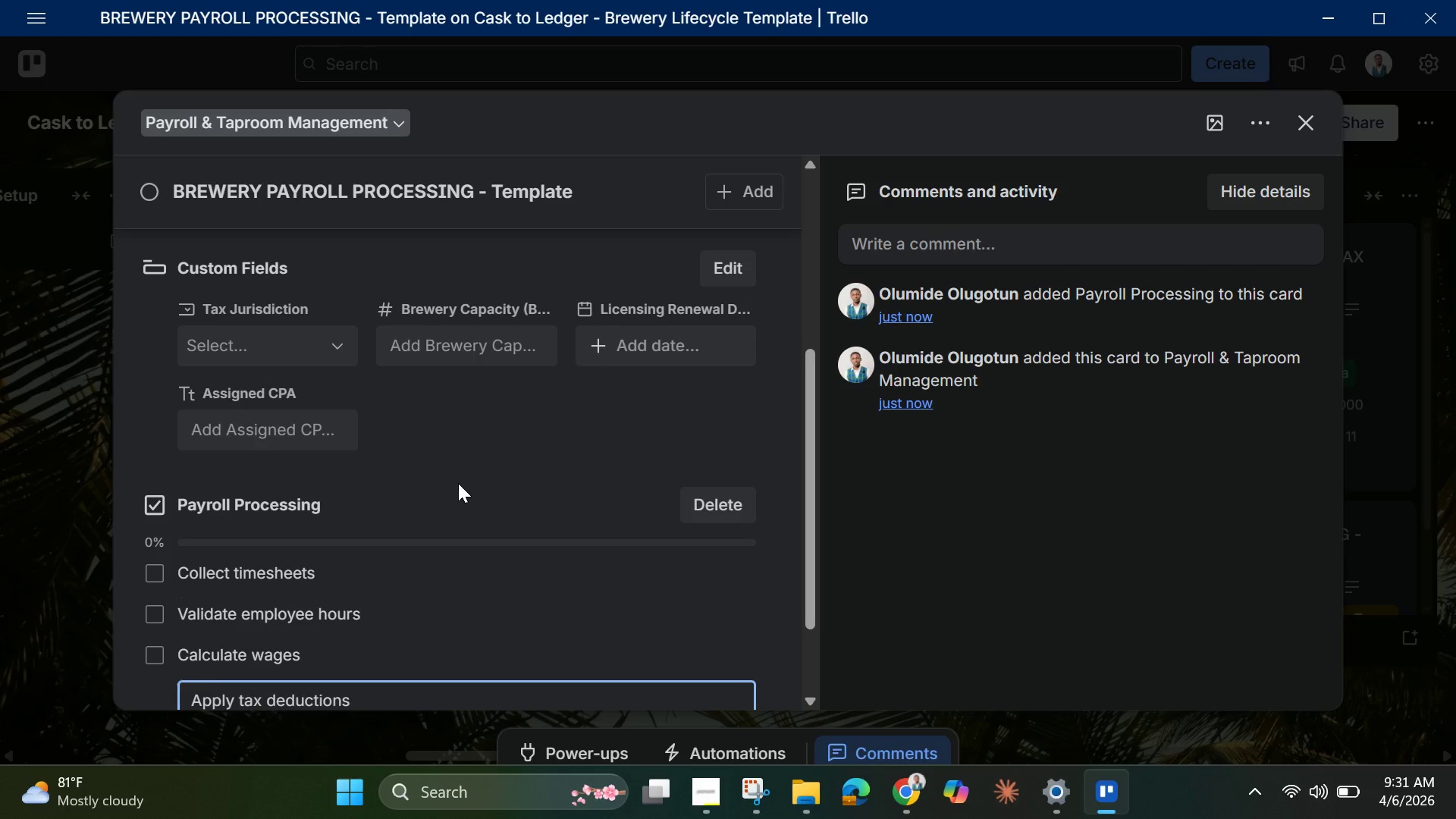 
key(Enter)
 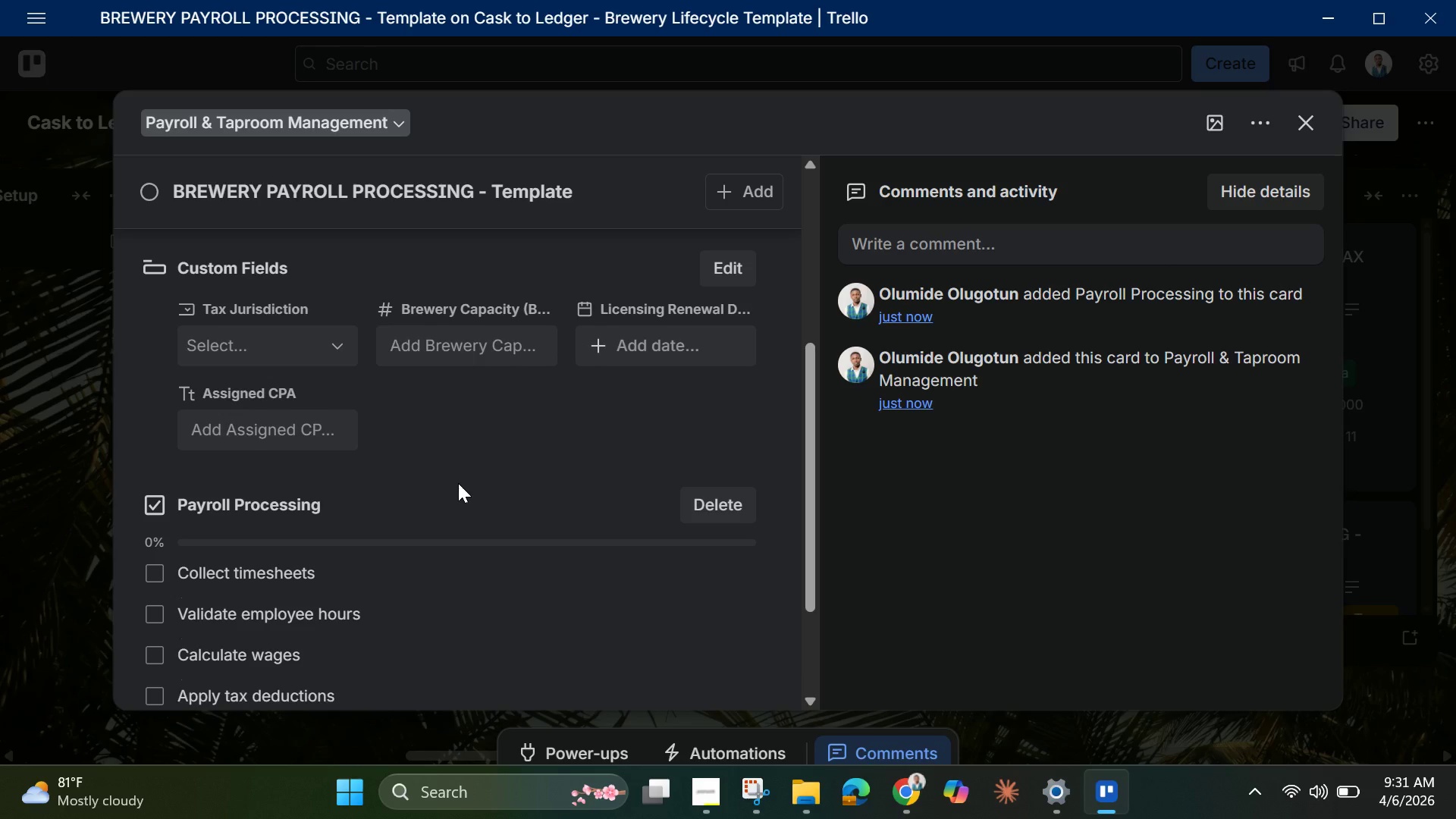 
type(Process payroll systems)
key(Backspace)
 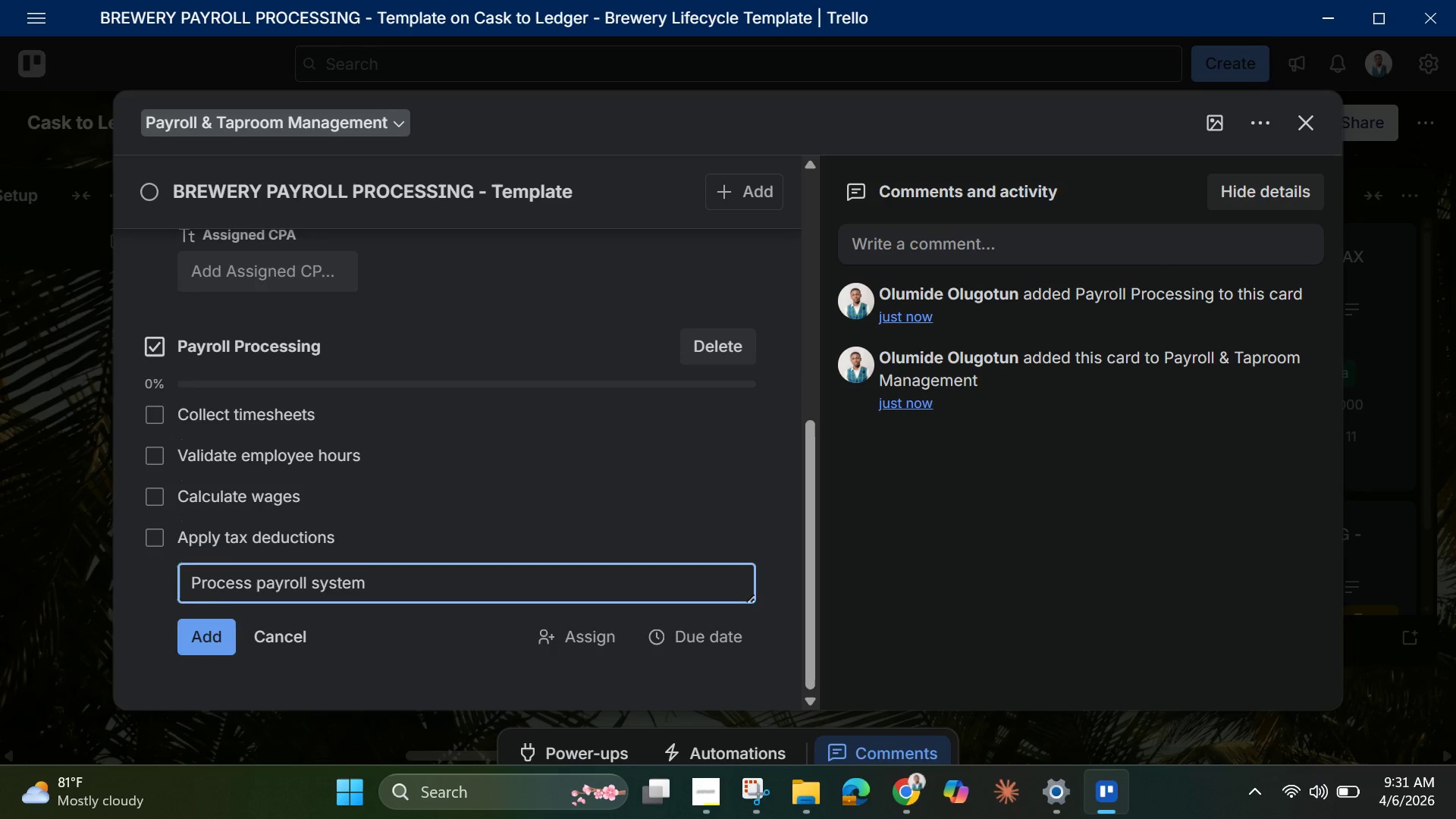 
key(Enter)
 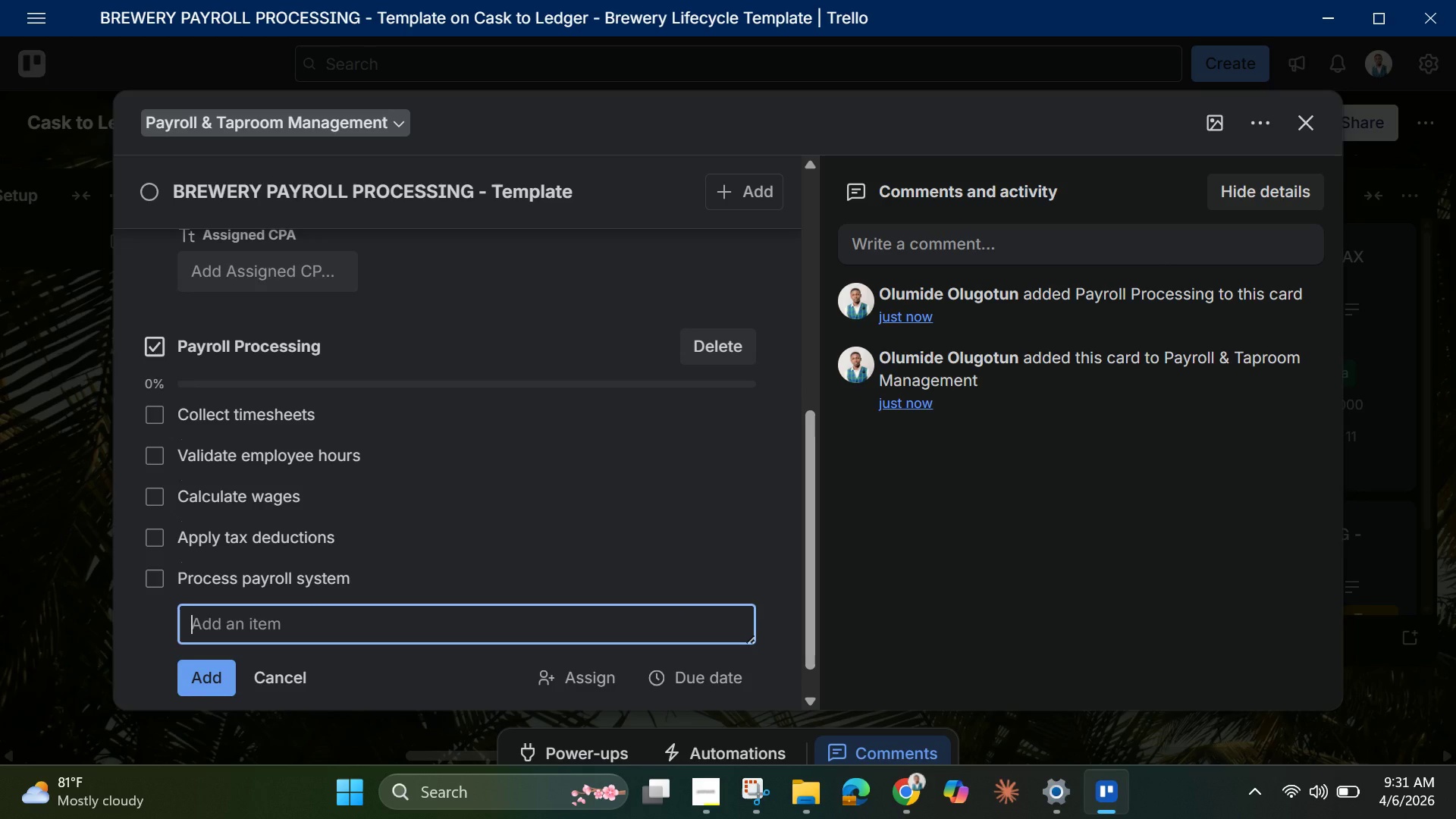 
type(Verify payments)
 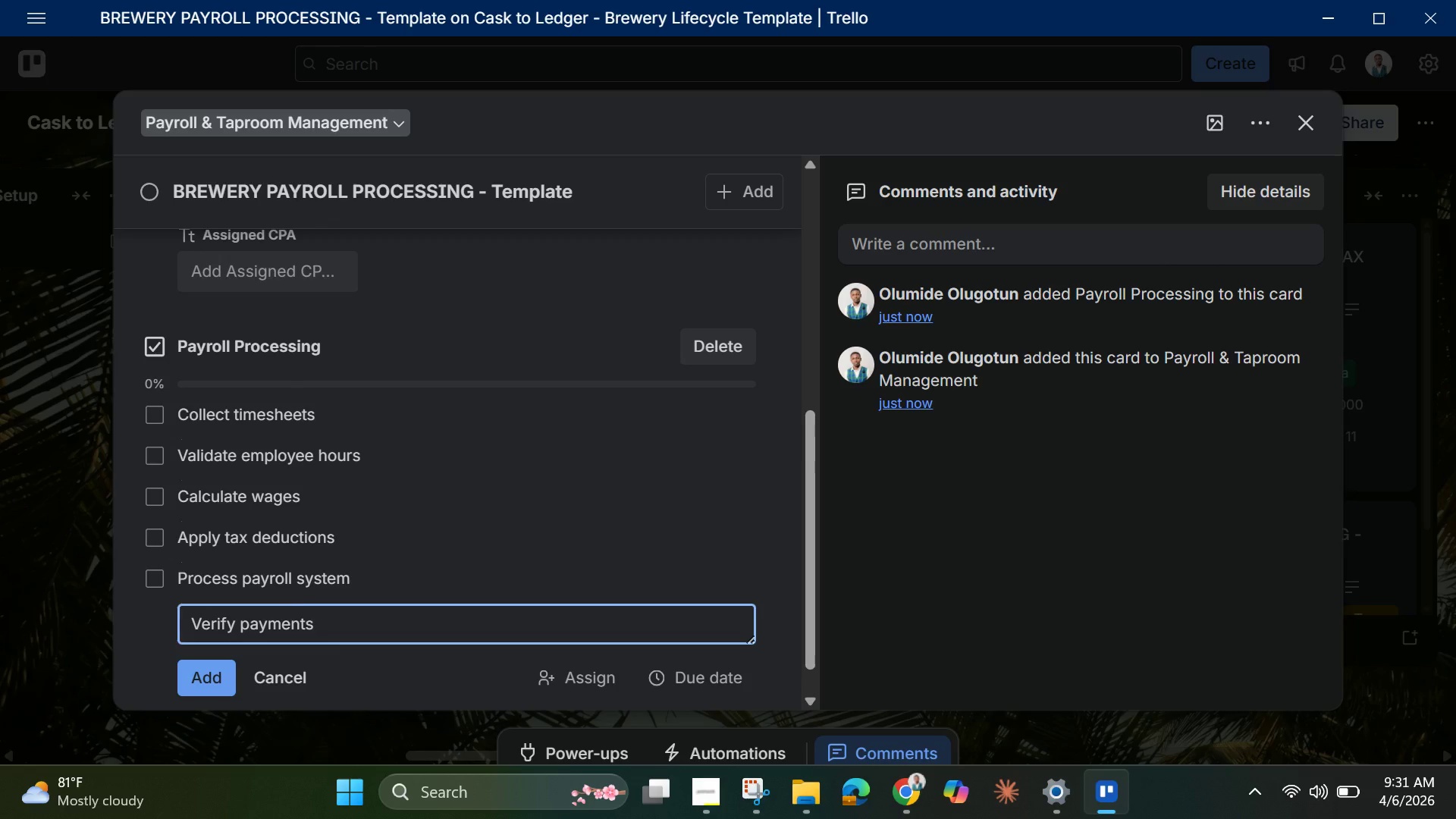 
key(Enter)
 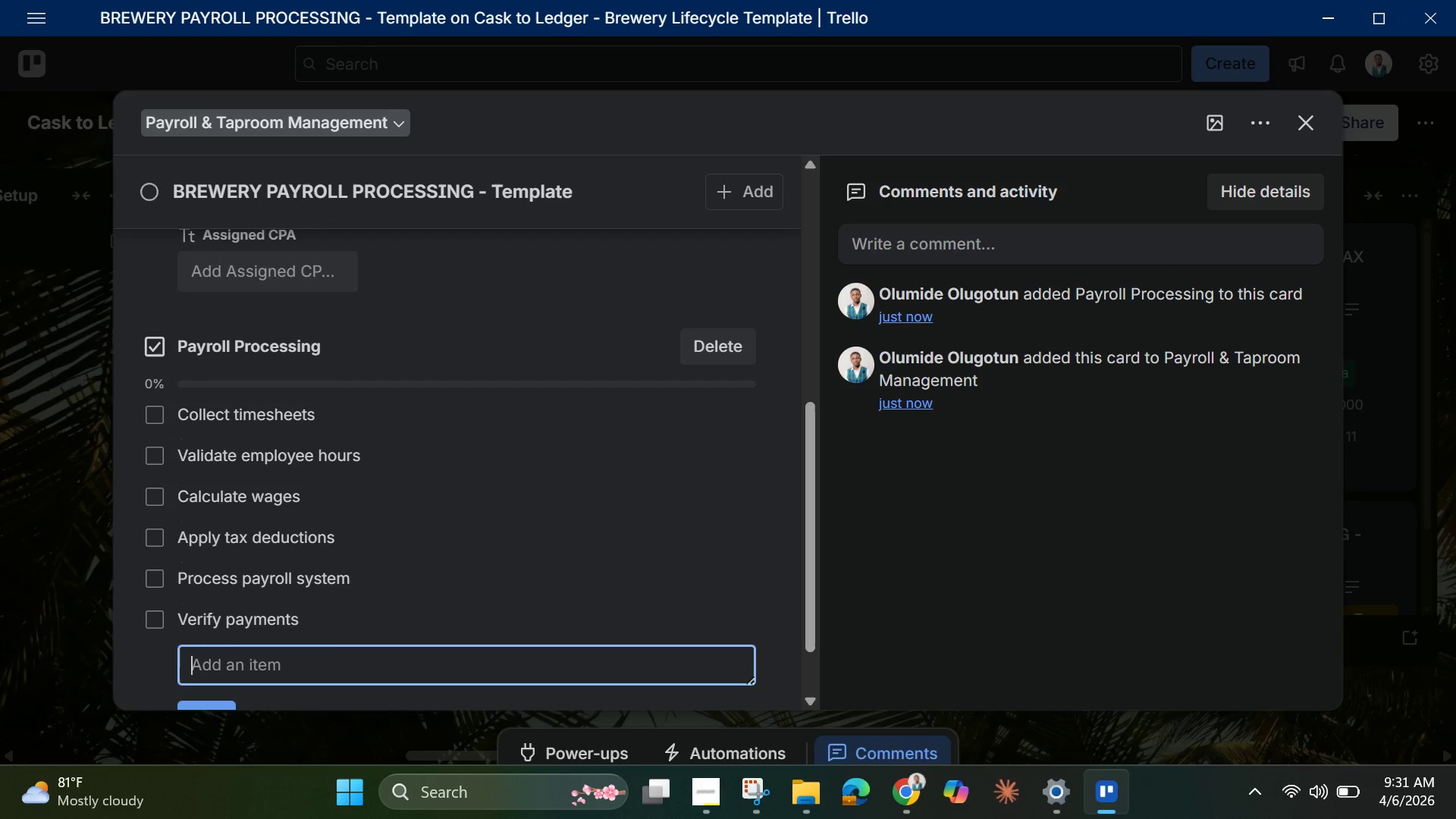 
type(File payroll taxes)
 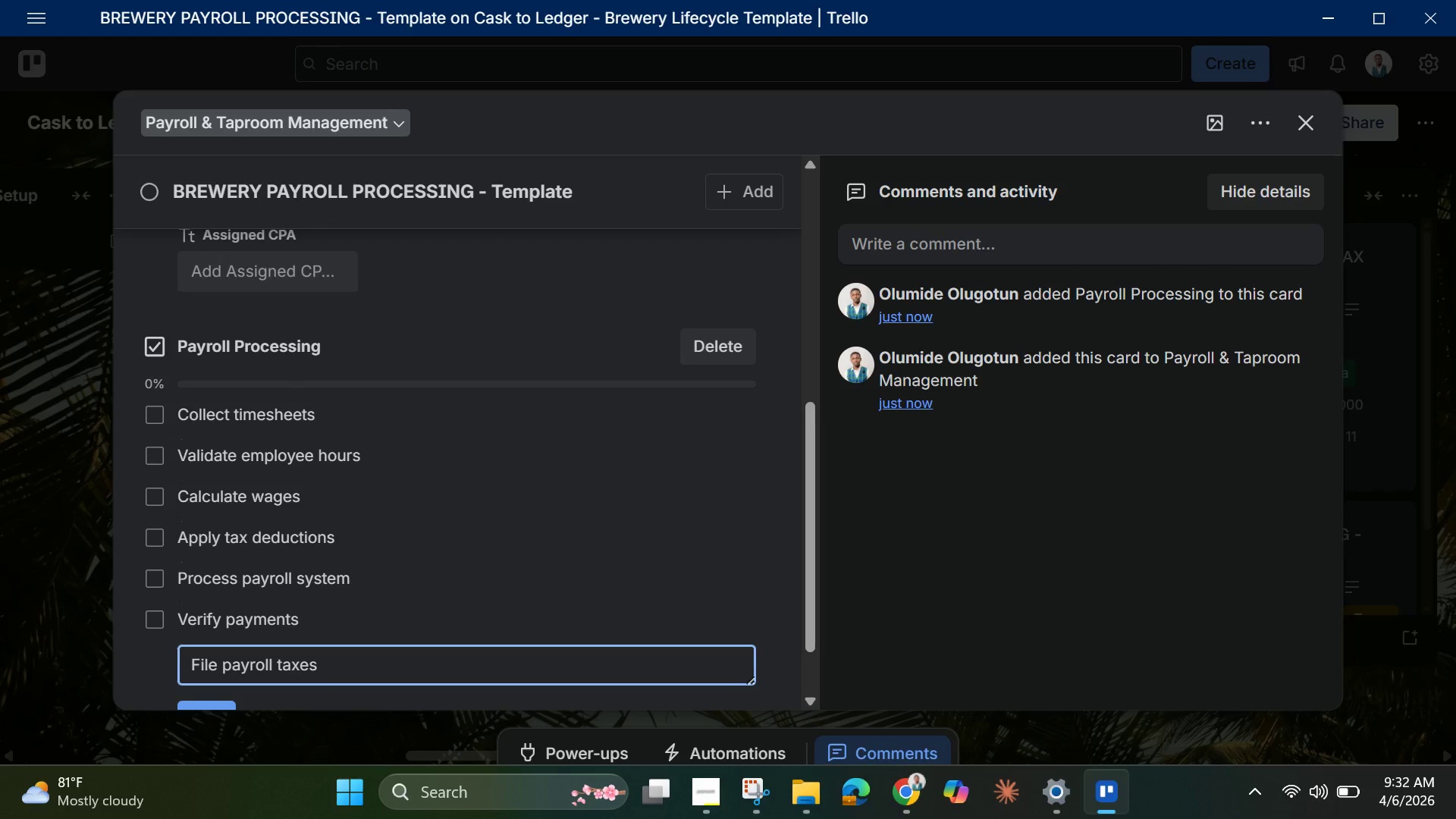 
key(Enter)
 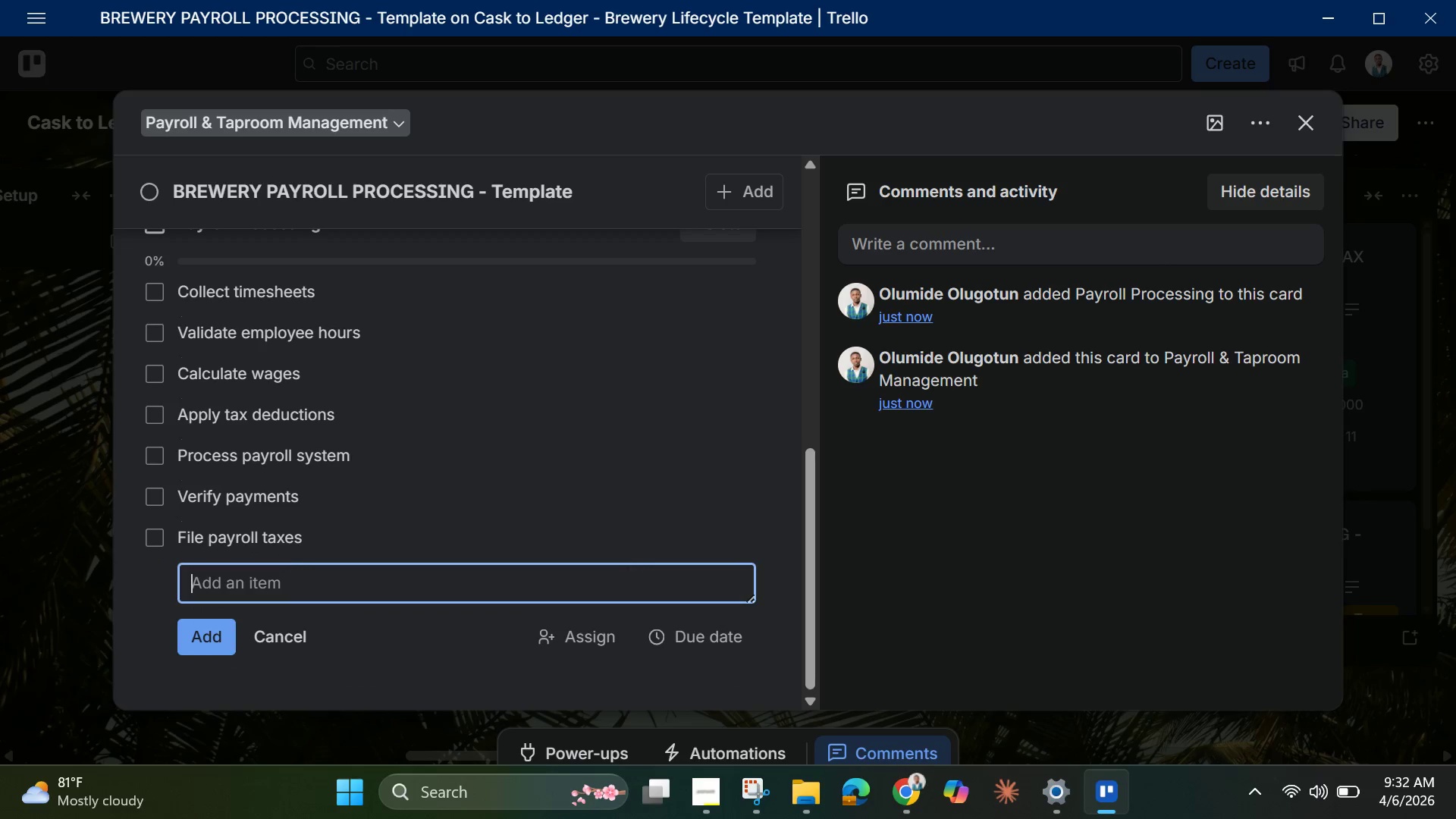 
type(Generate payroll reports)
 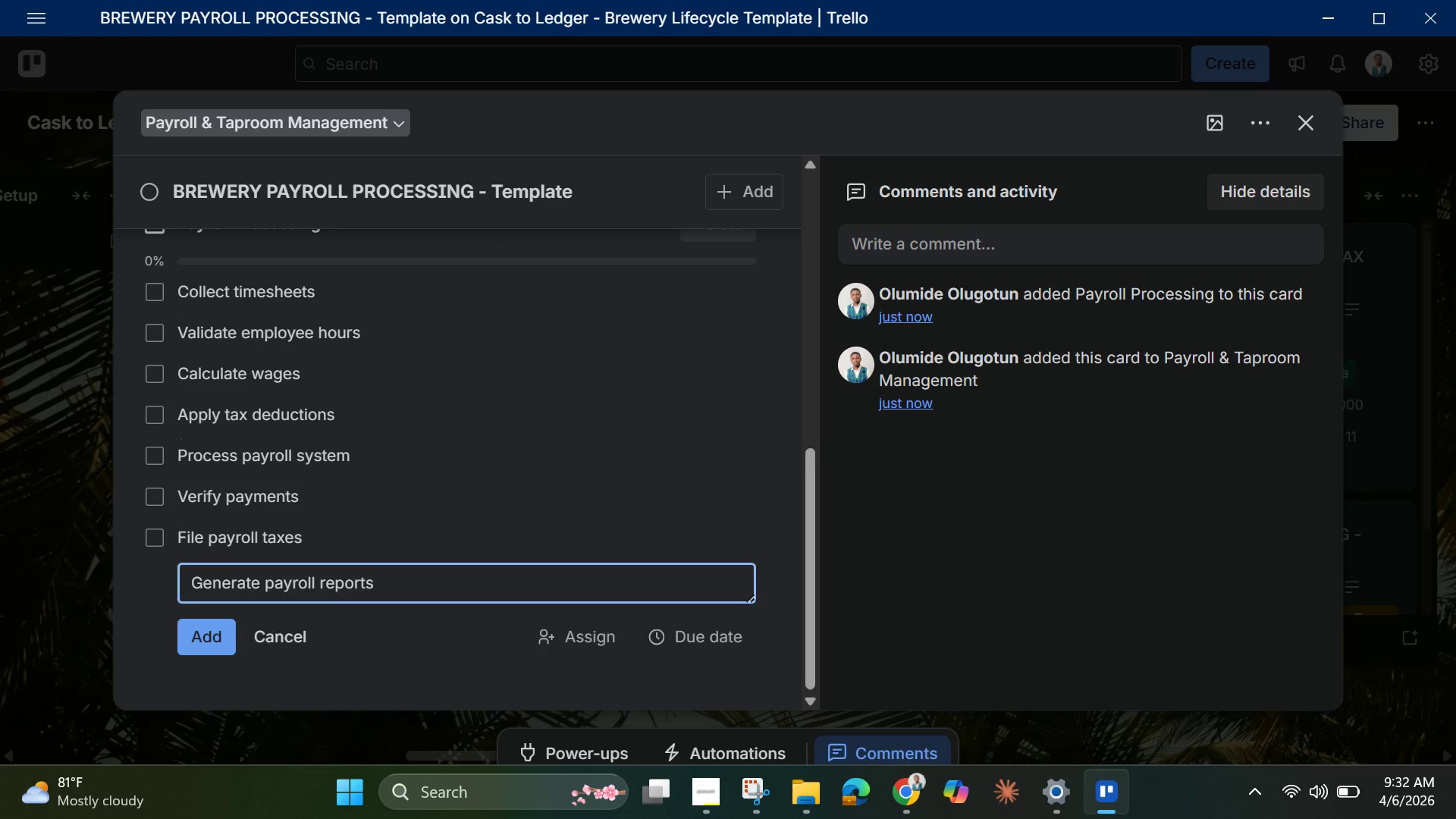 
key(Enter)
 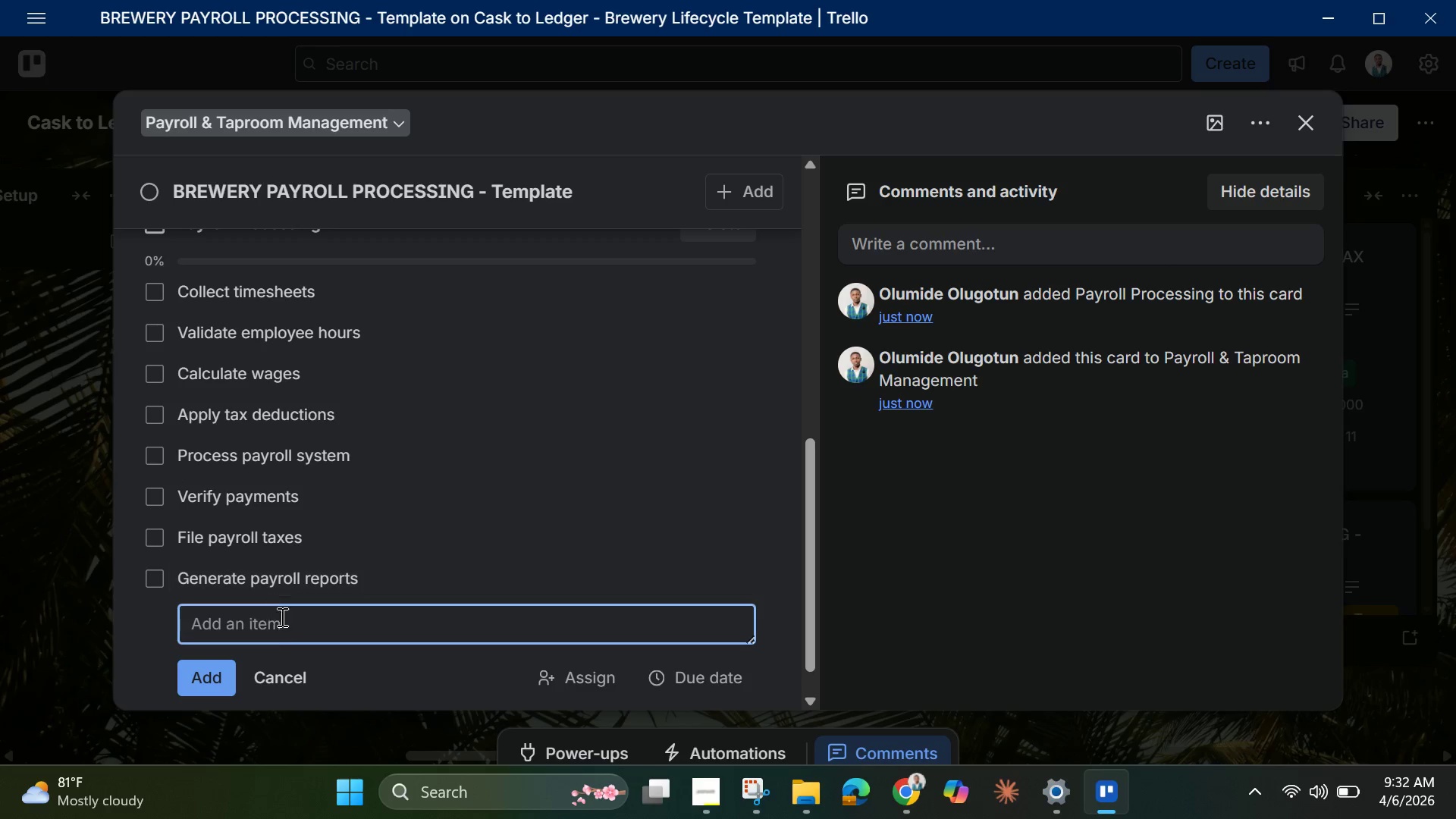 
left_click([280, 668])
 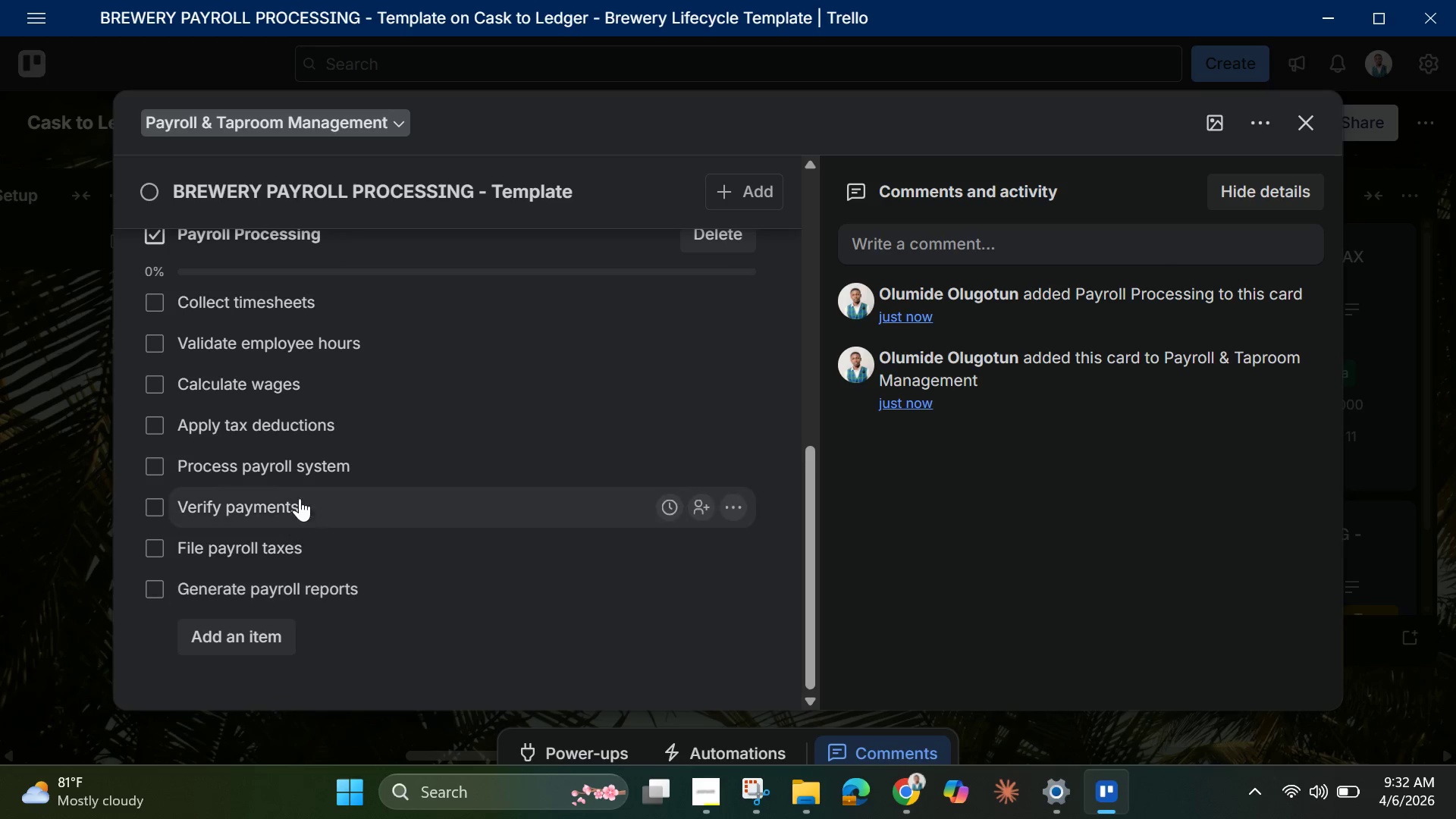 
scroll: coordinate [312, 479], scroll_direction: up, amount: 11.0
 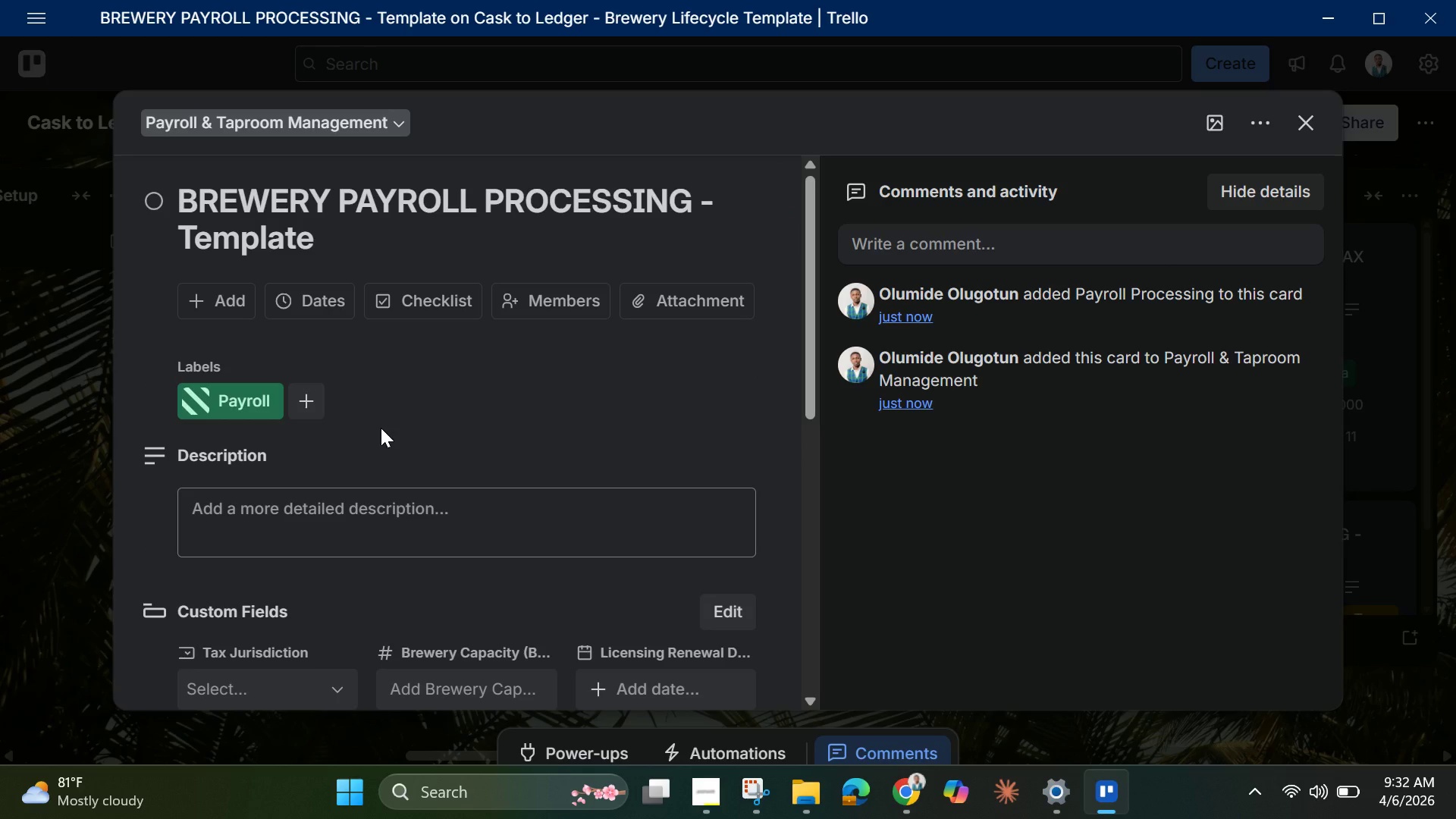 
wait(7.55)
 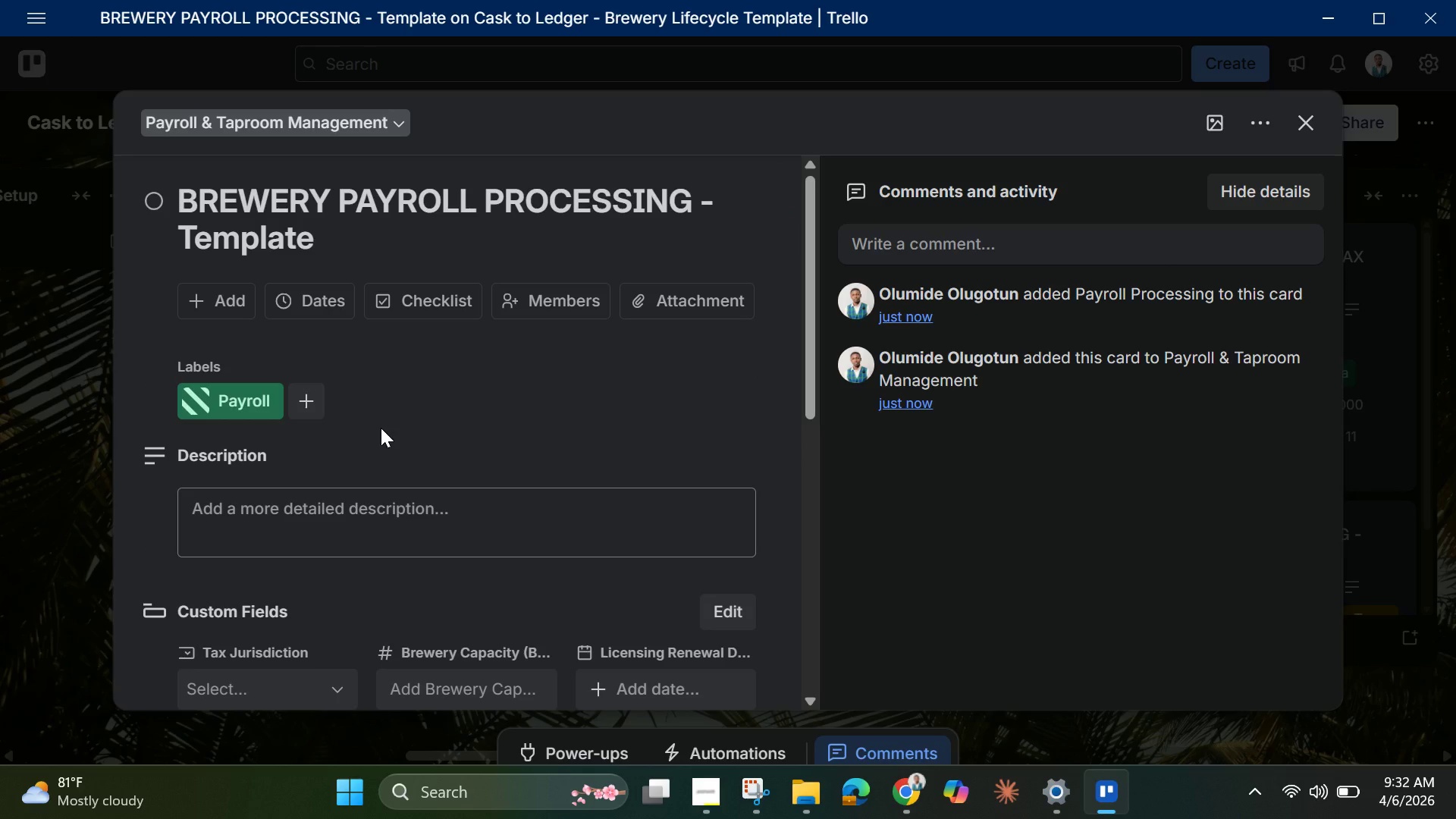 
left_click([1247, 131])
 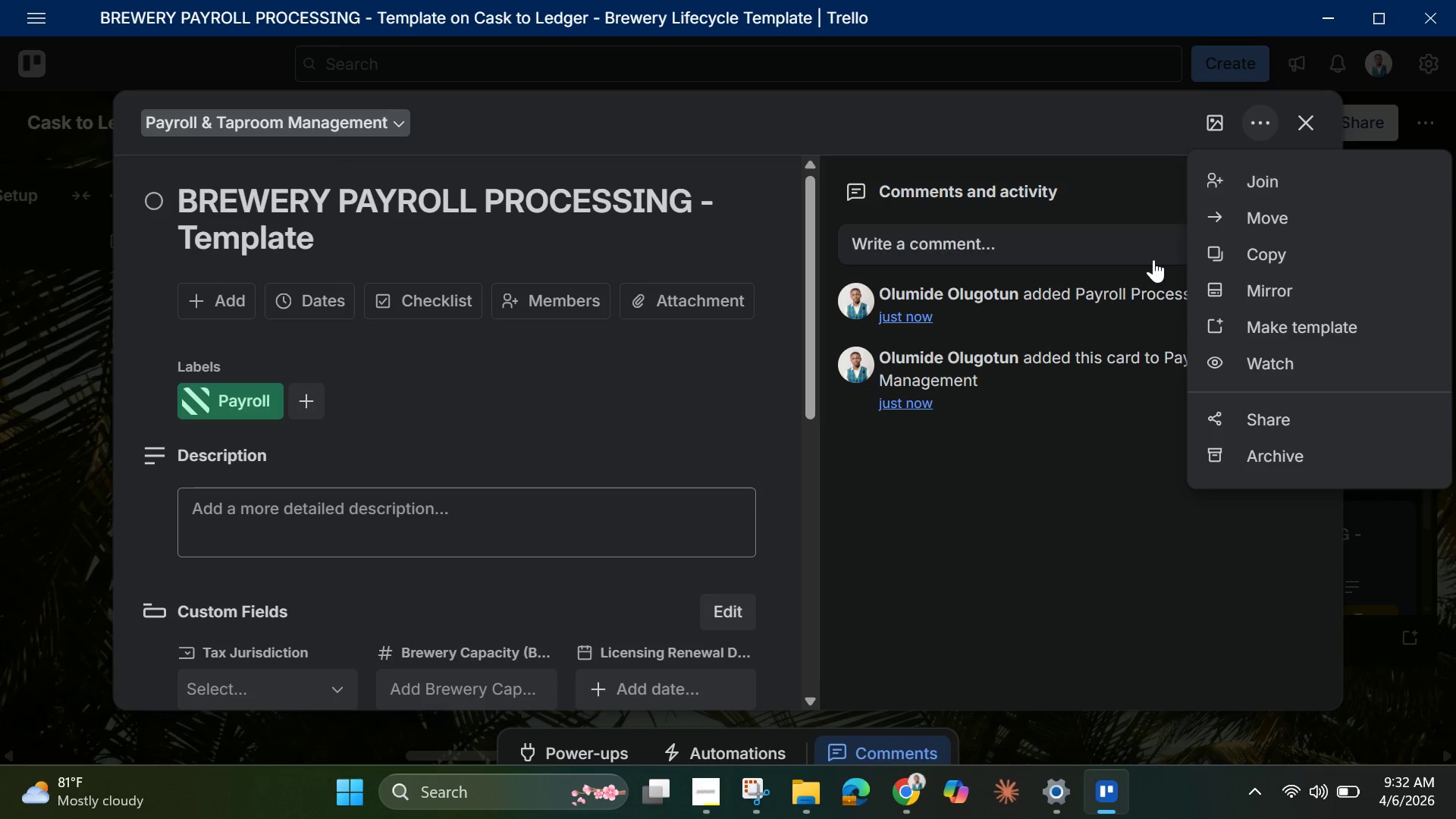 
left_click([1269, 328])
 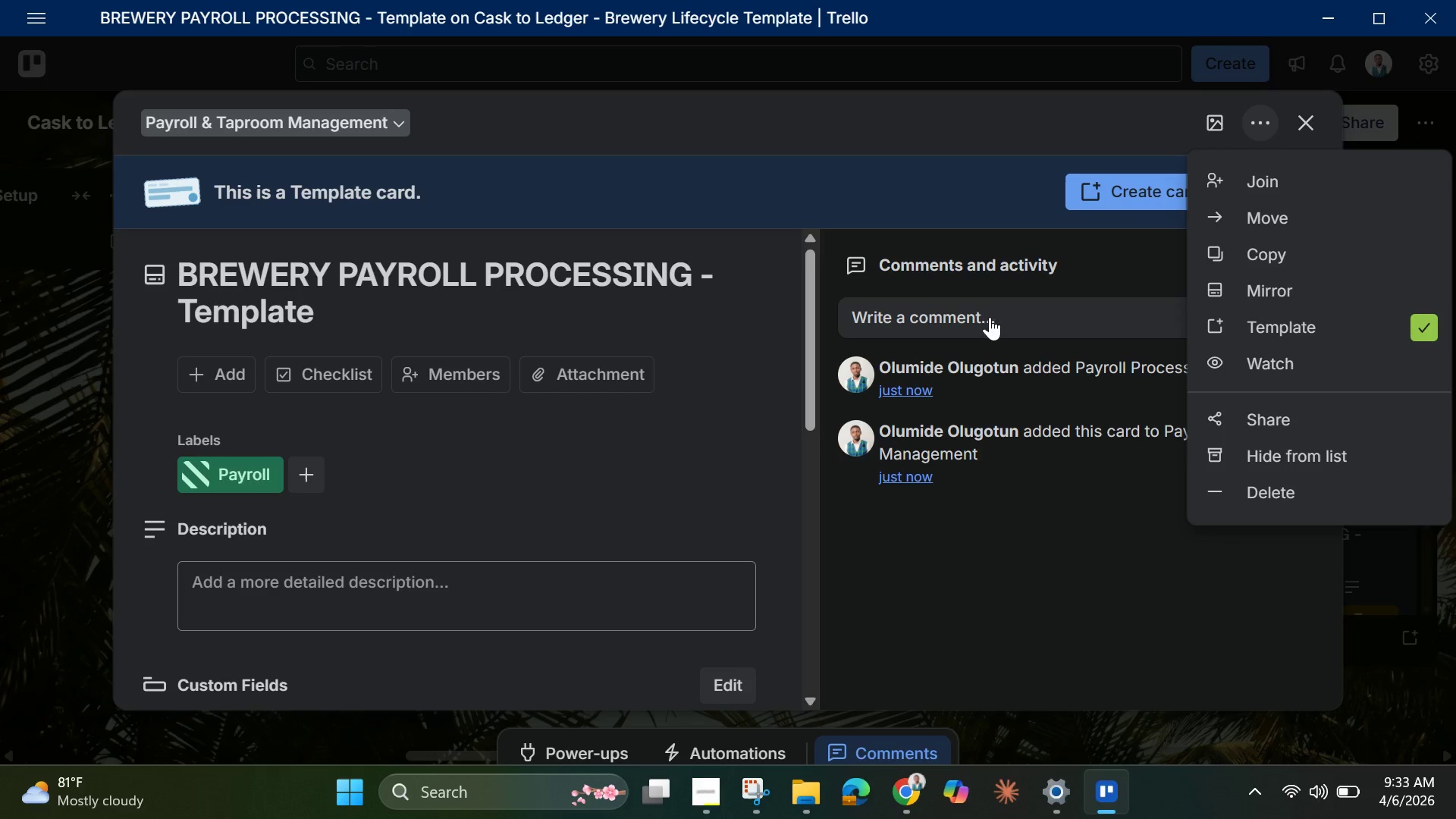 
wait(44.5)
 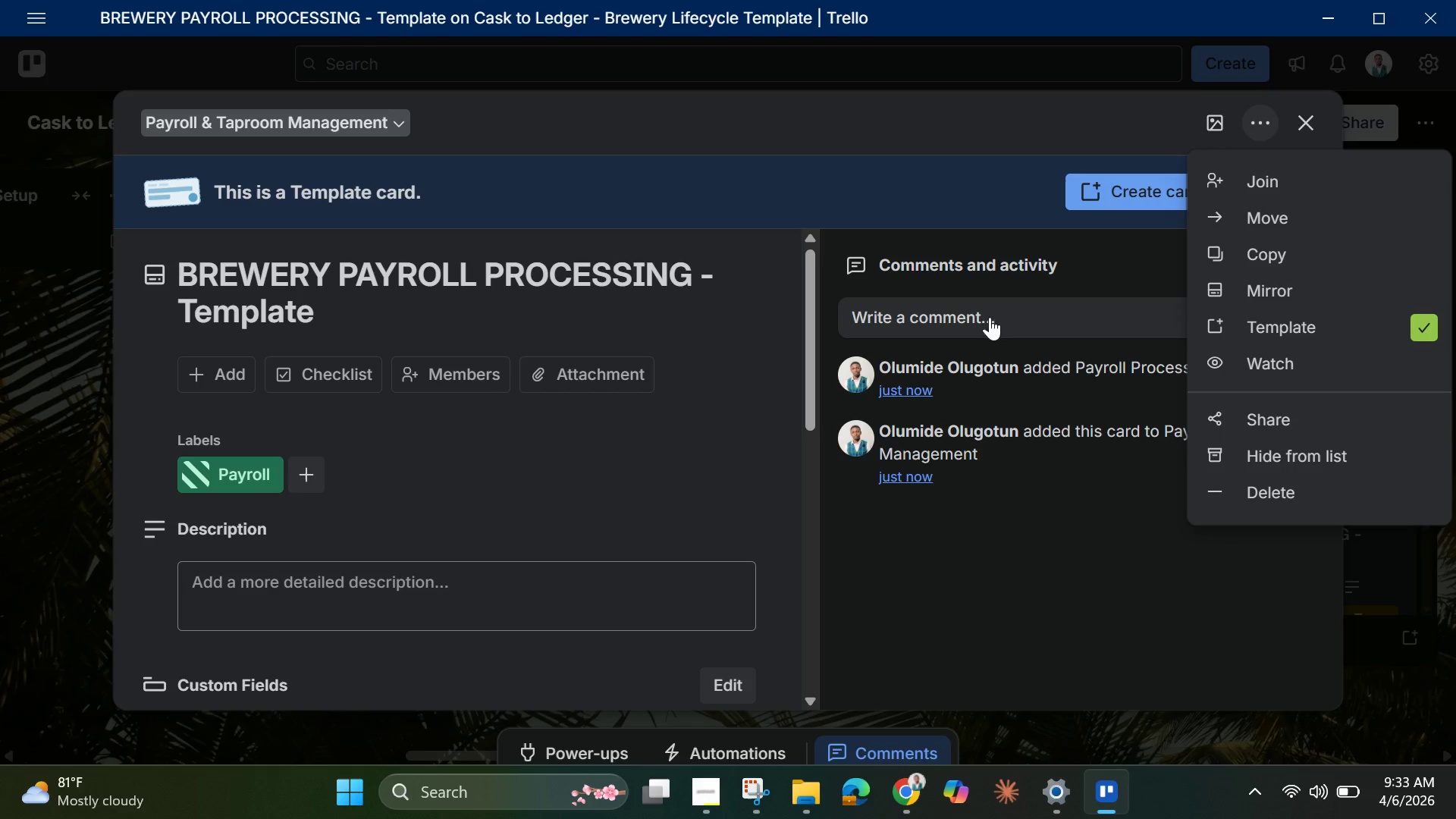 
left_click([753, 790])
 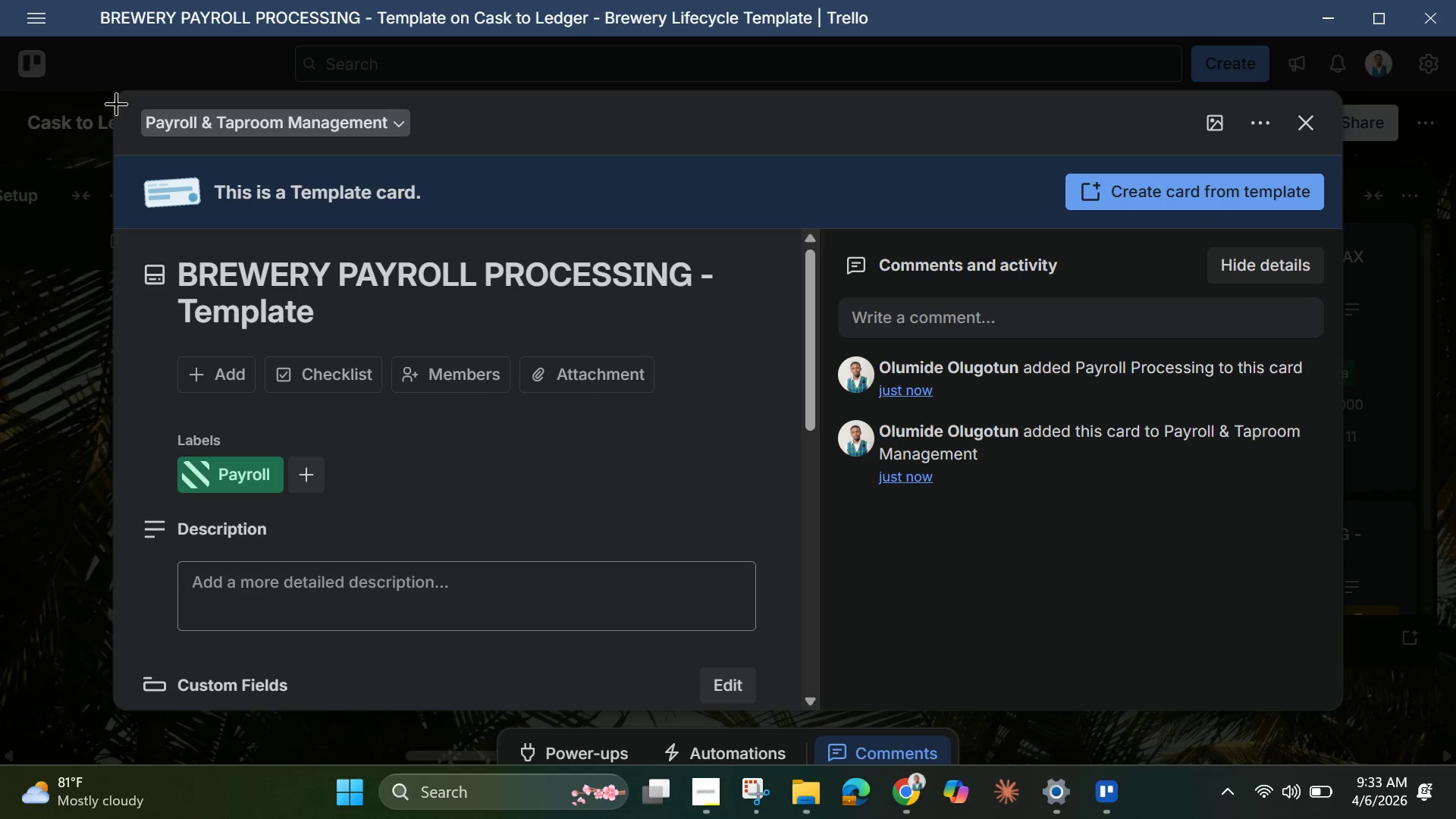 
left_click_drag(start_coordinate=[113, 98], to_coordinate=[1351, 708])
 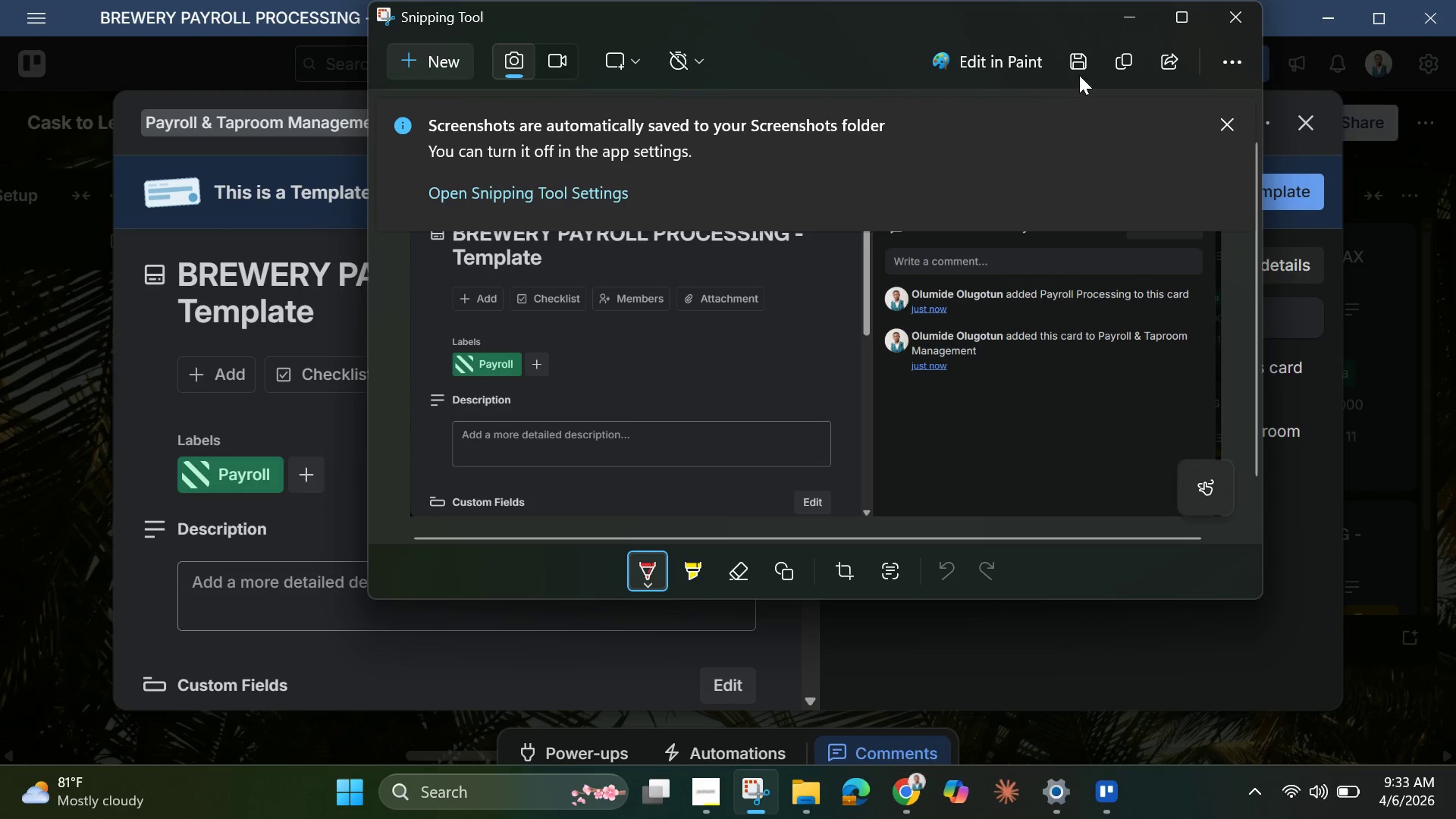 
left_click([1137, 12])
 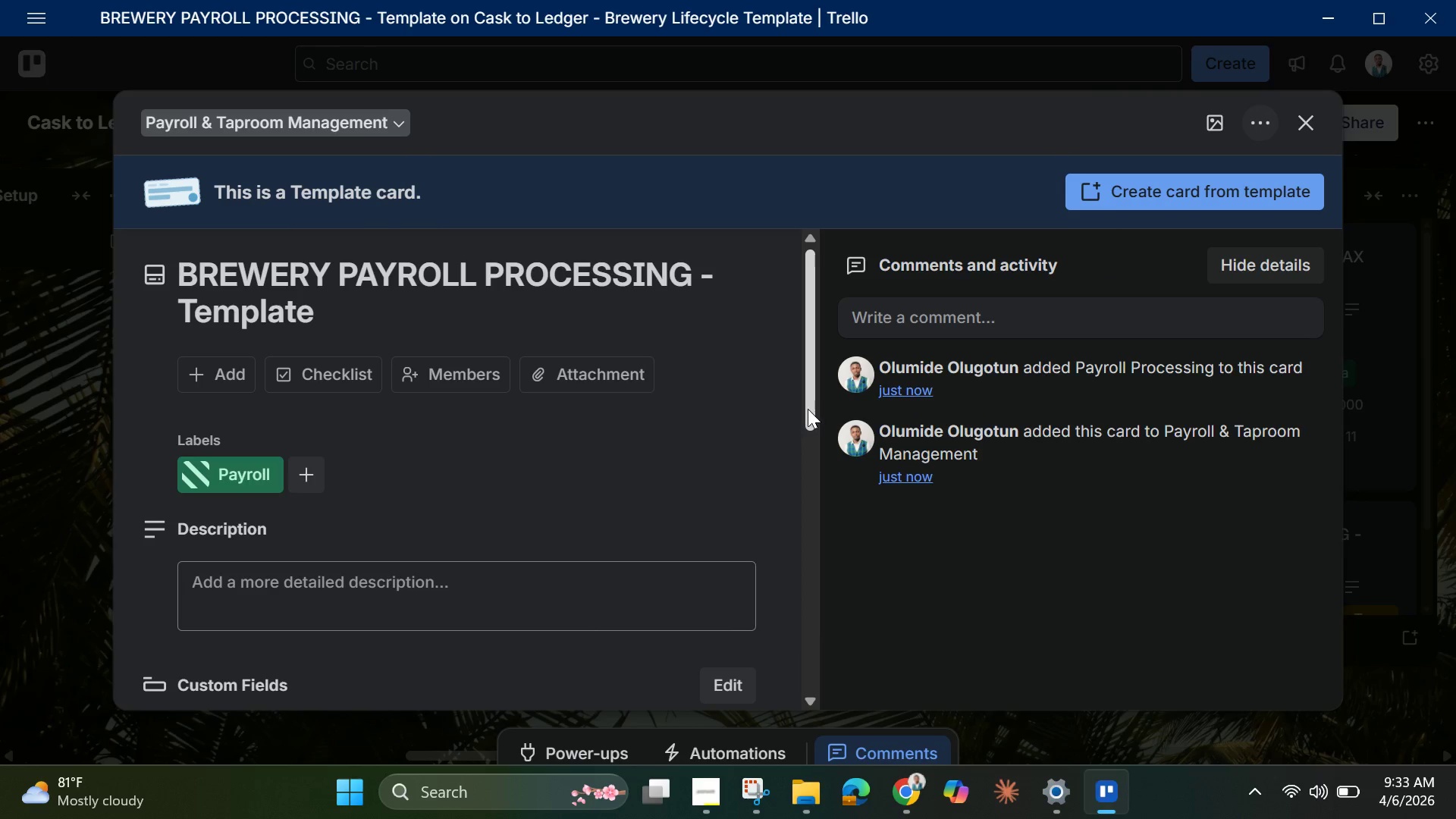 
left_click_drag(start_coordinate=[810, 410], to_coordinate=[849, 549])
 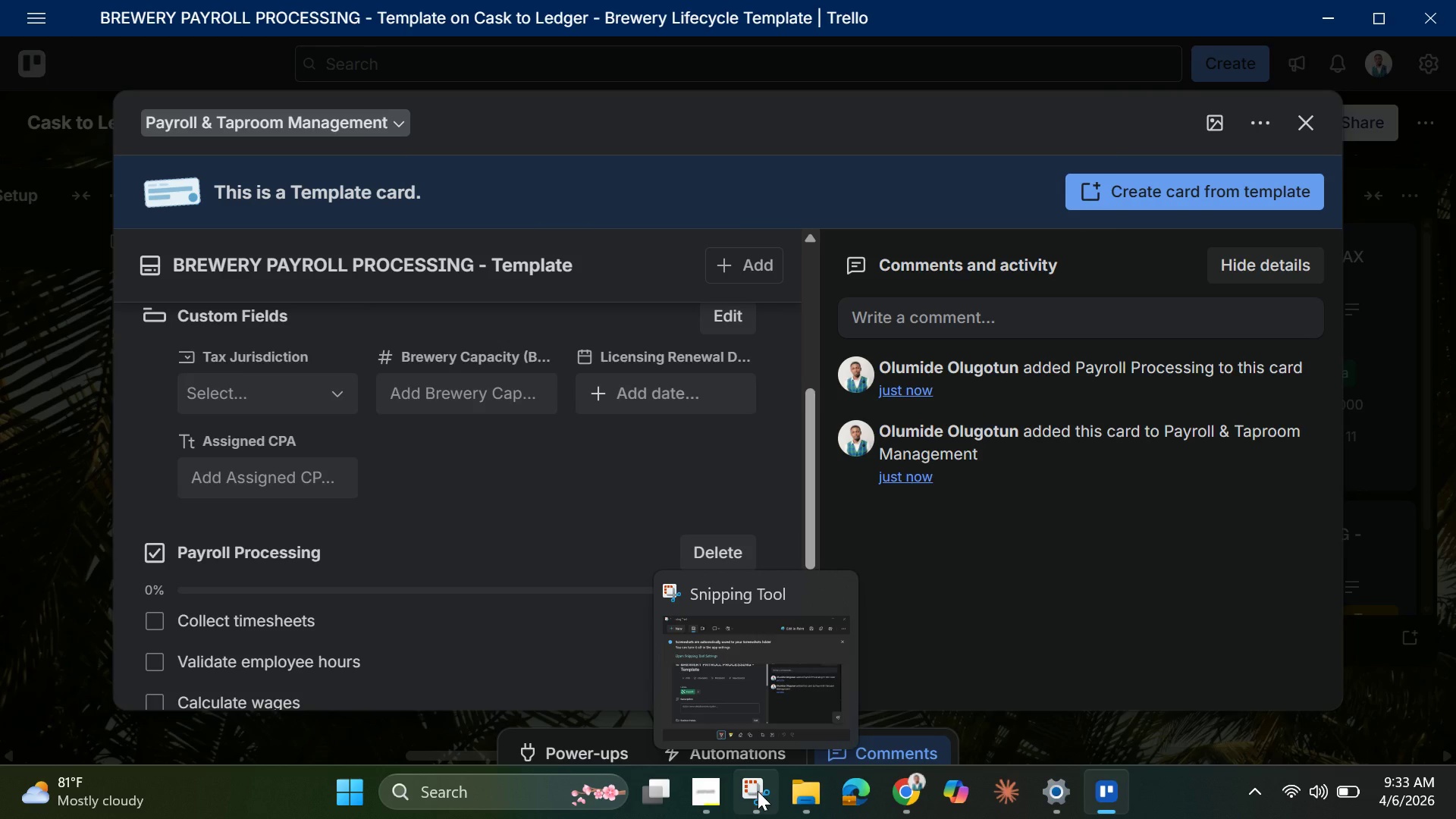 
left_click([758, 791])
 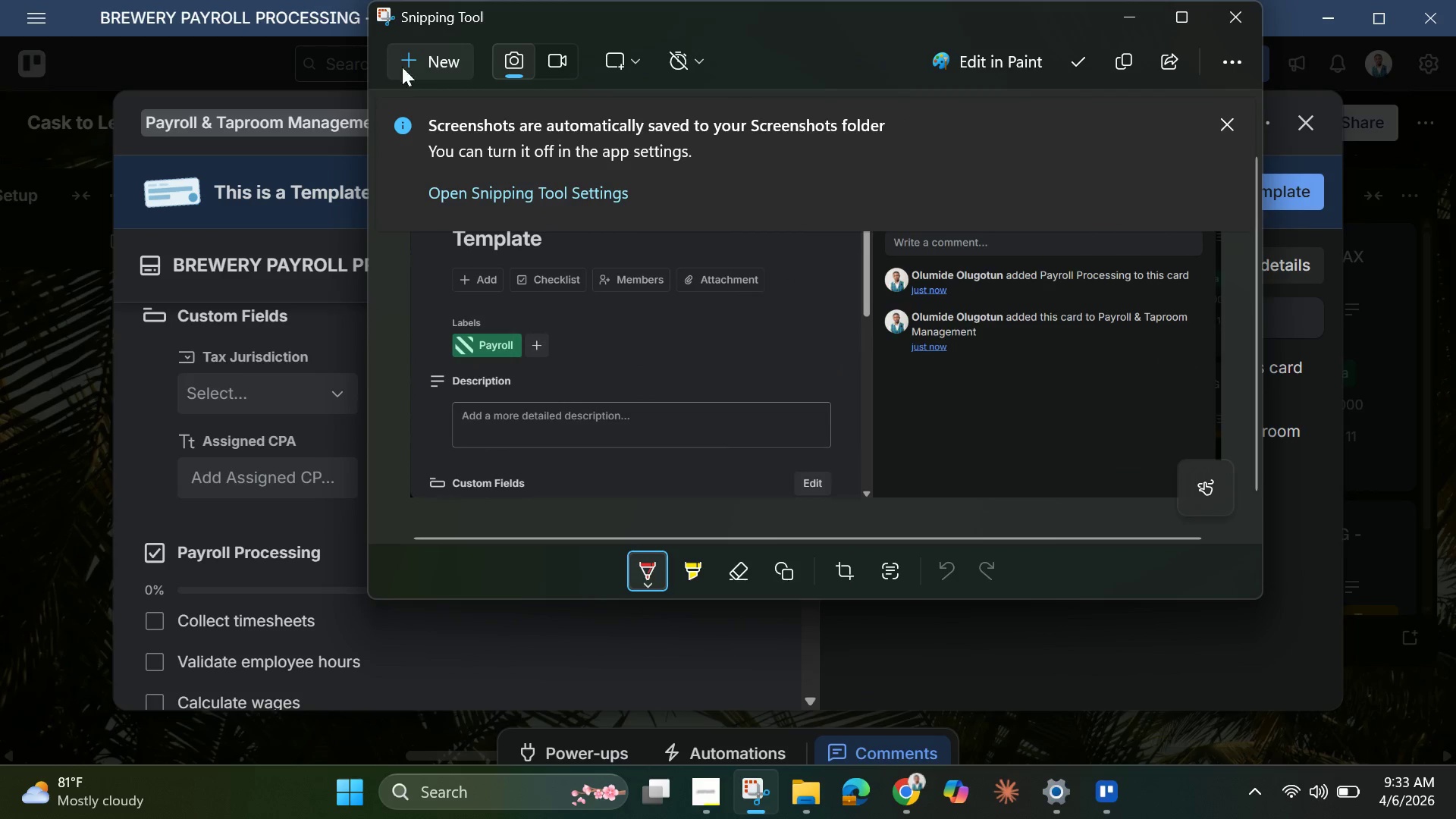 
left_click([424, 61])
 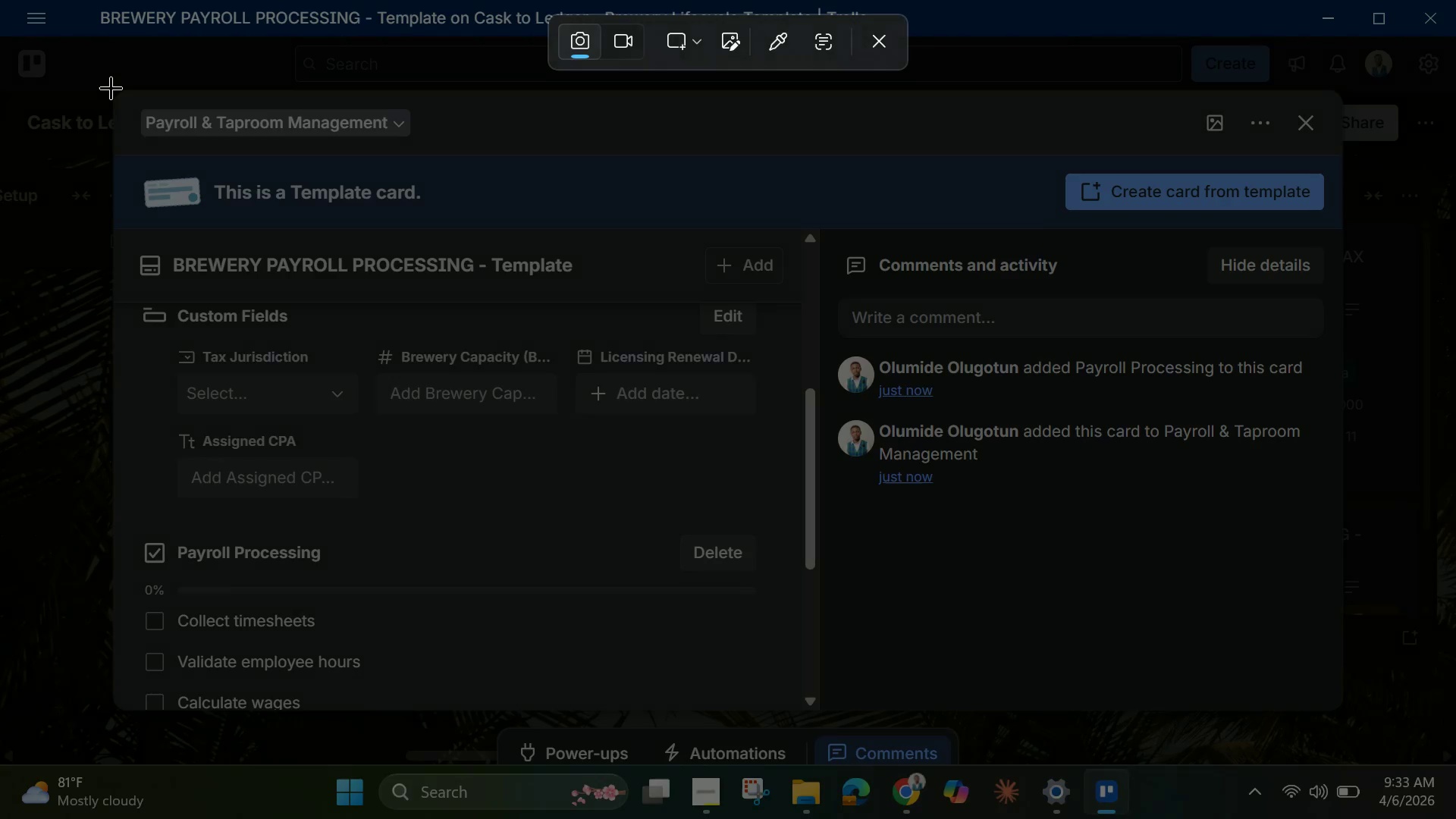 
left_click_drag(start_coordinate=[109, 87], to_coordinate=[1341, 719])
 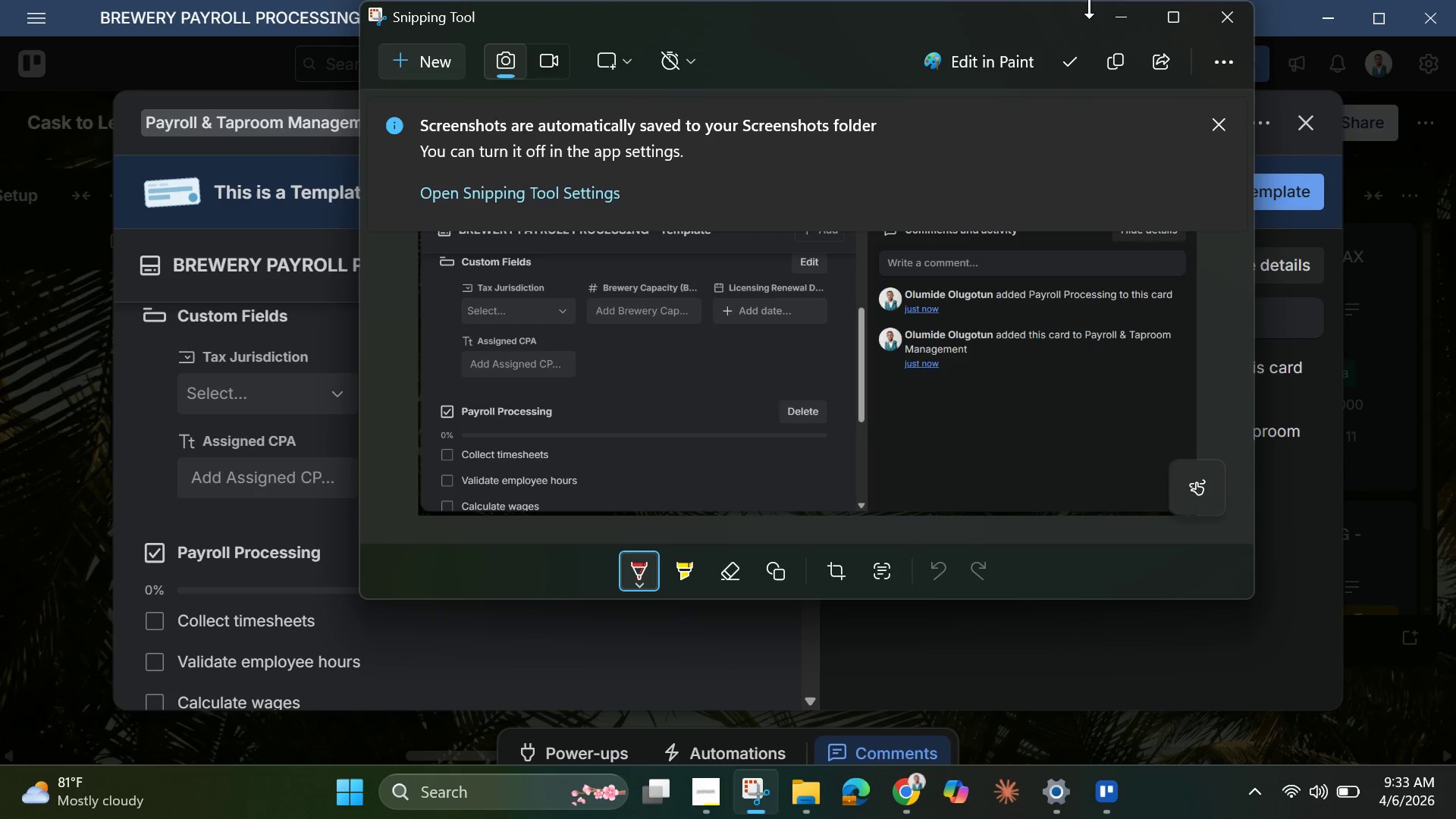 
left_click([1114, 17])
 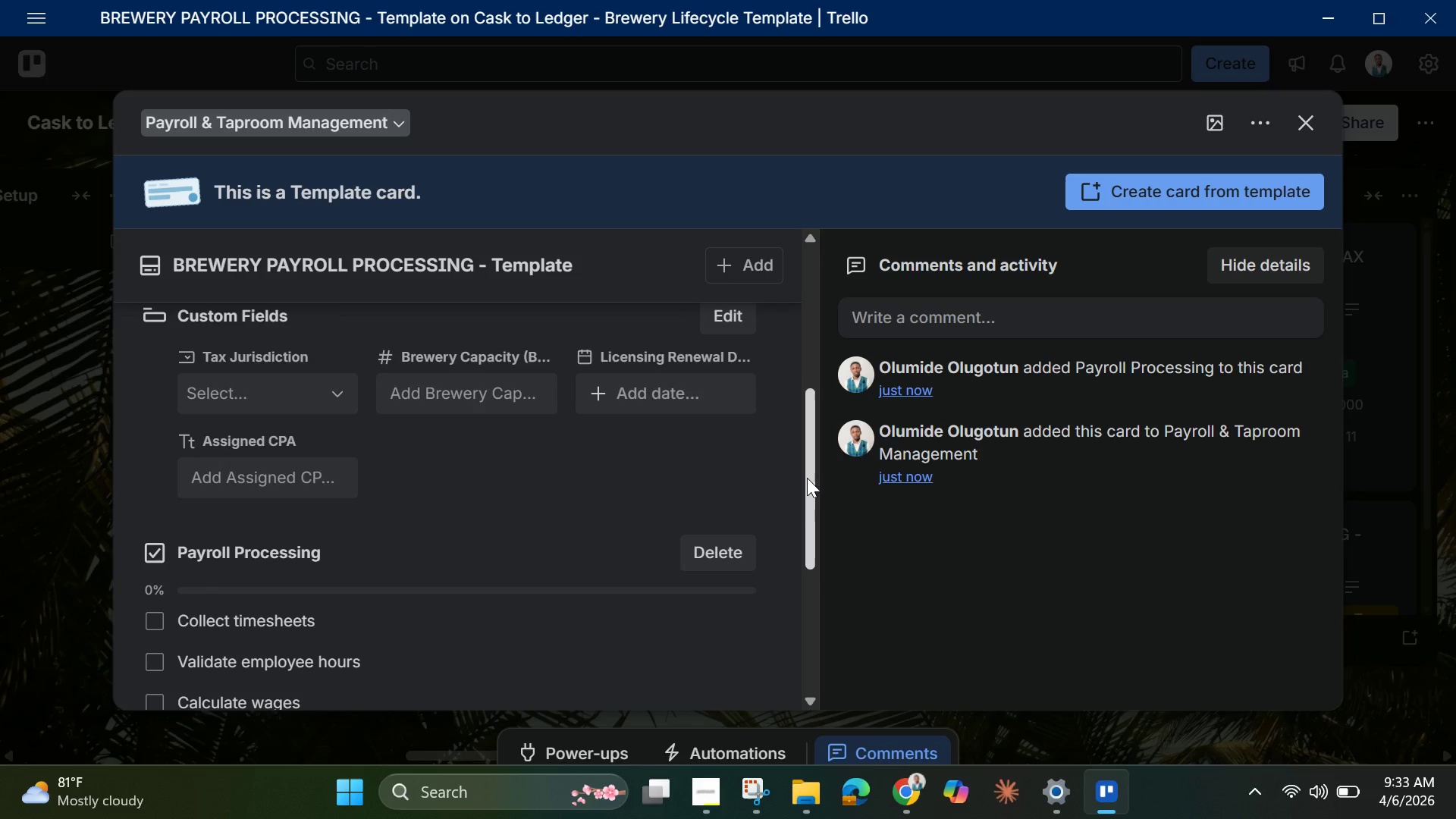 
left_click_drag(start_coordinate=[807, 478], to_coordinate=[805, 606])
 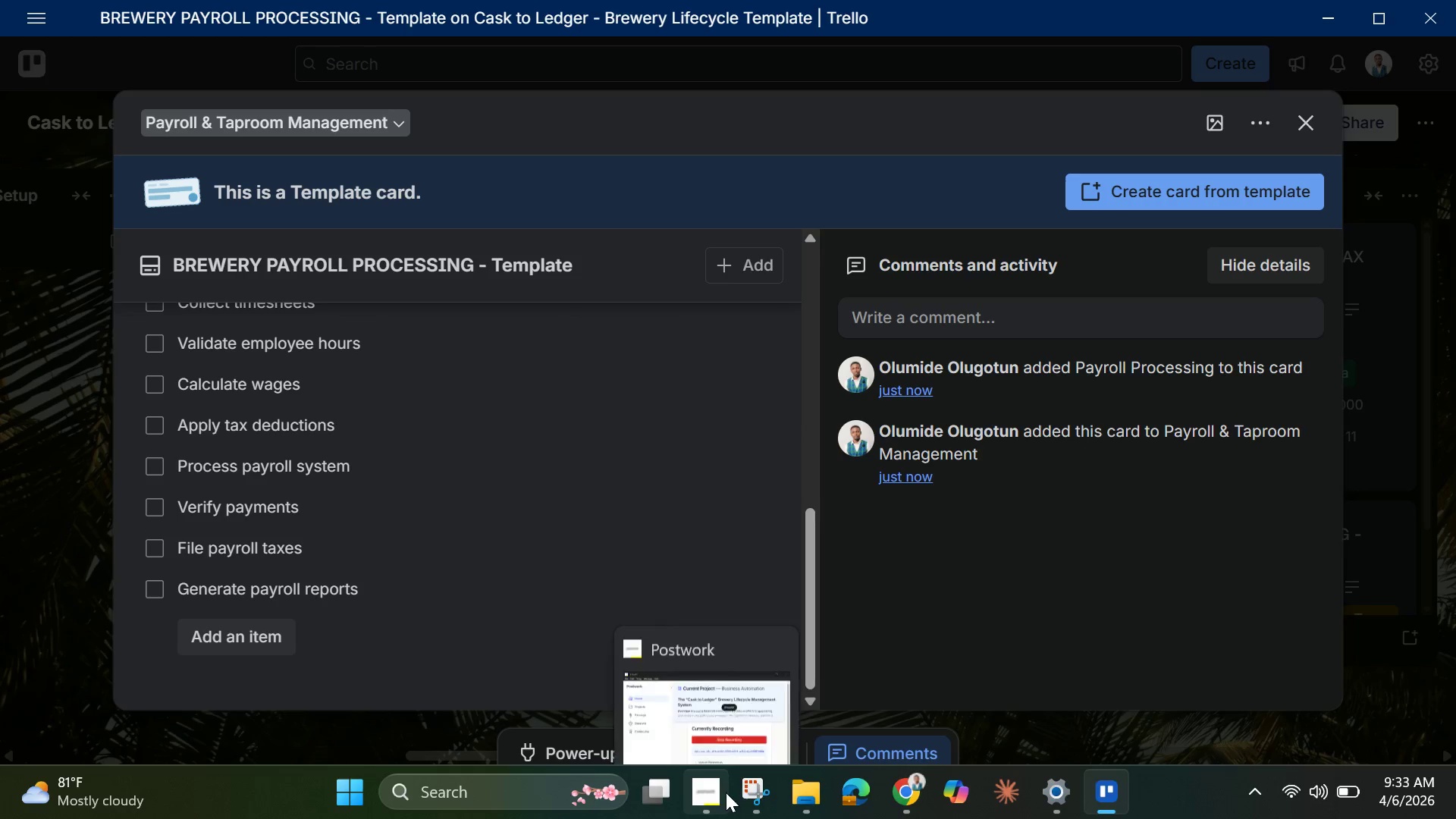 
left_click([752, 786])
 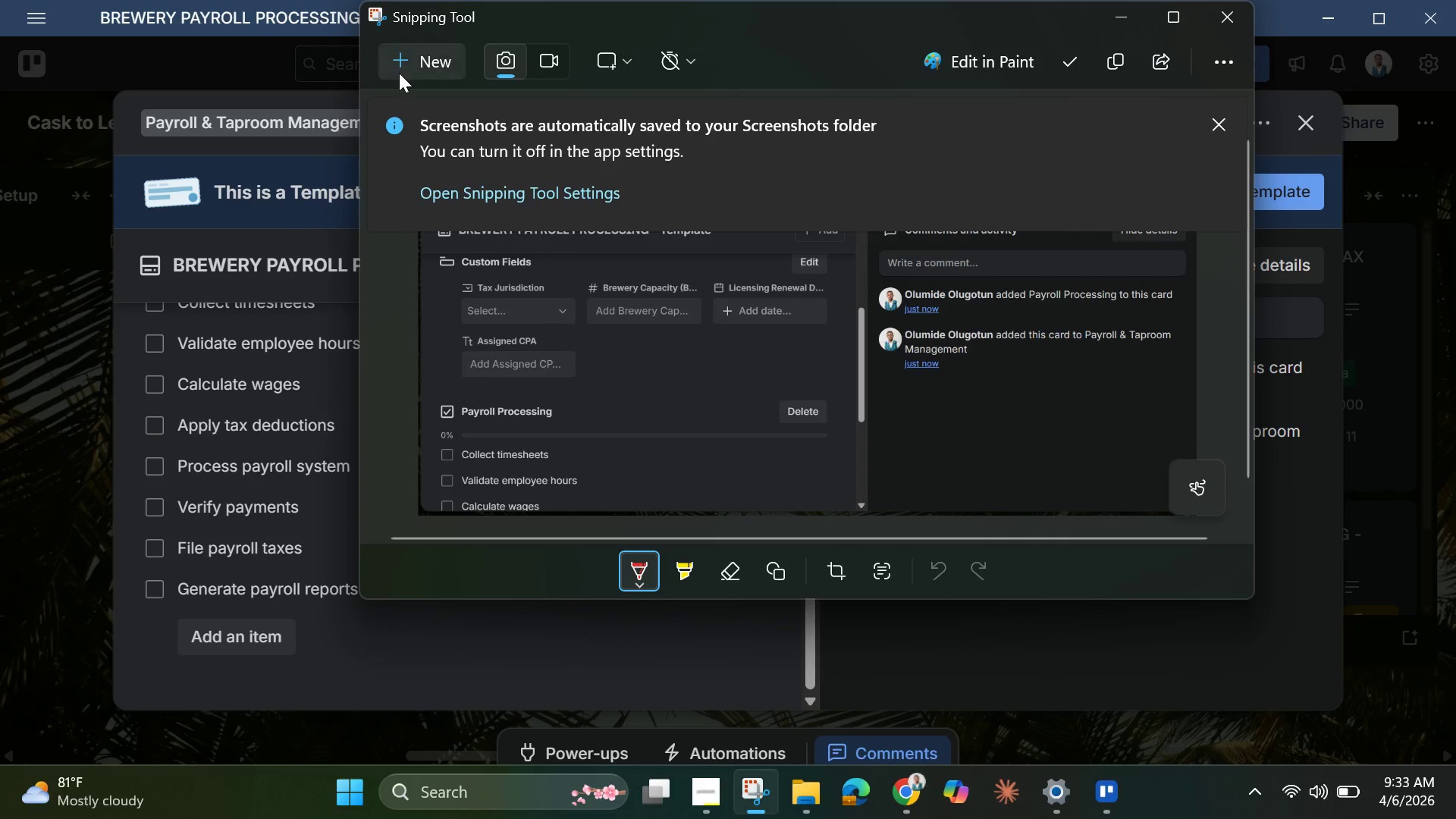 
left_click([411, 61])
 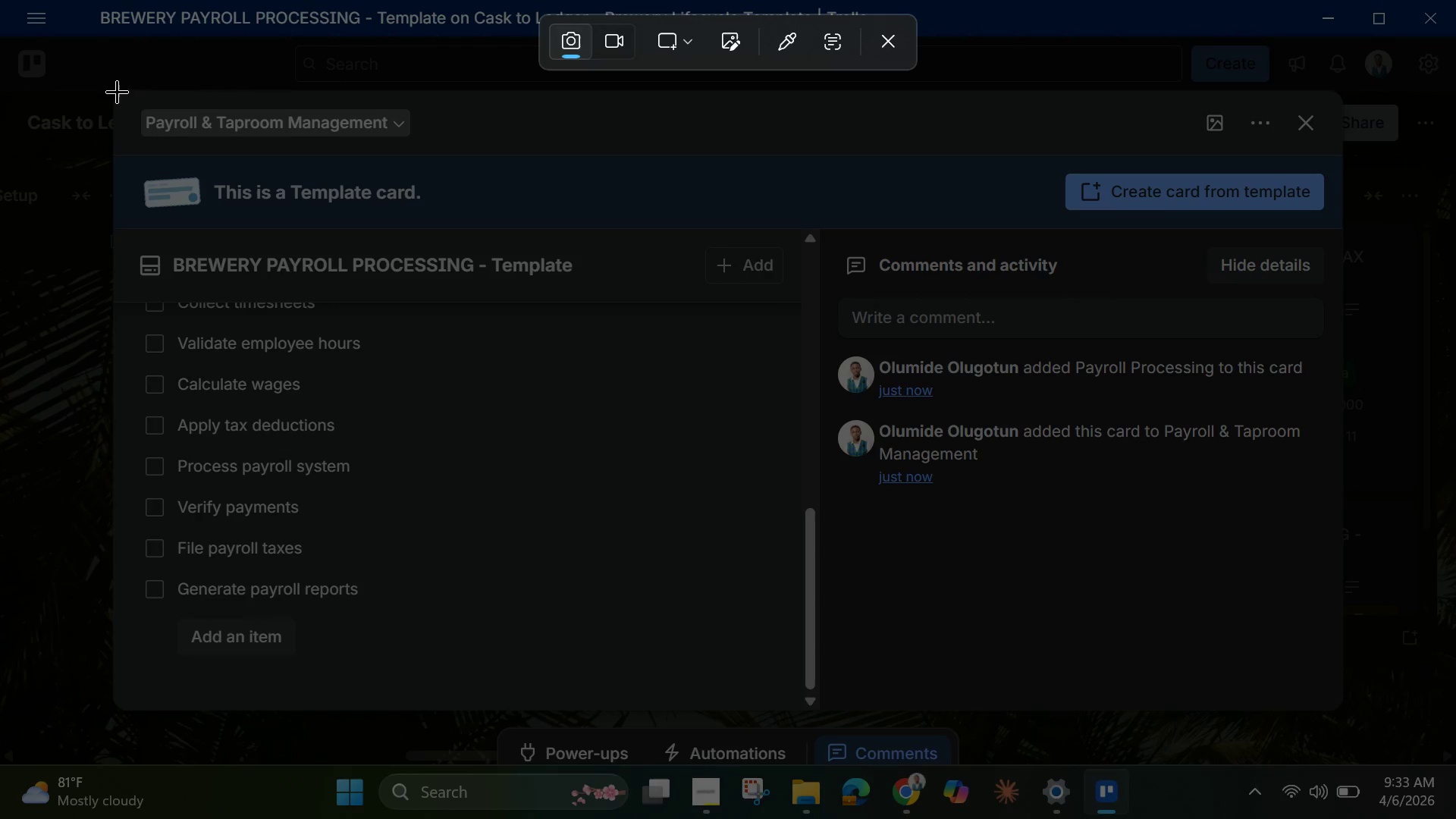 
left_click_drag(start_coordinate=[117, 88], to_coordinate=[1331, 717])
 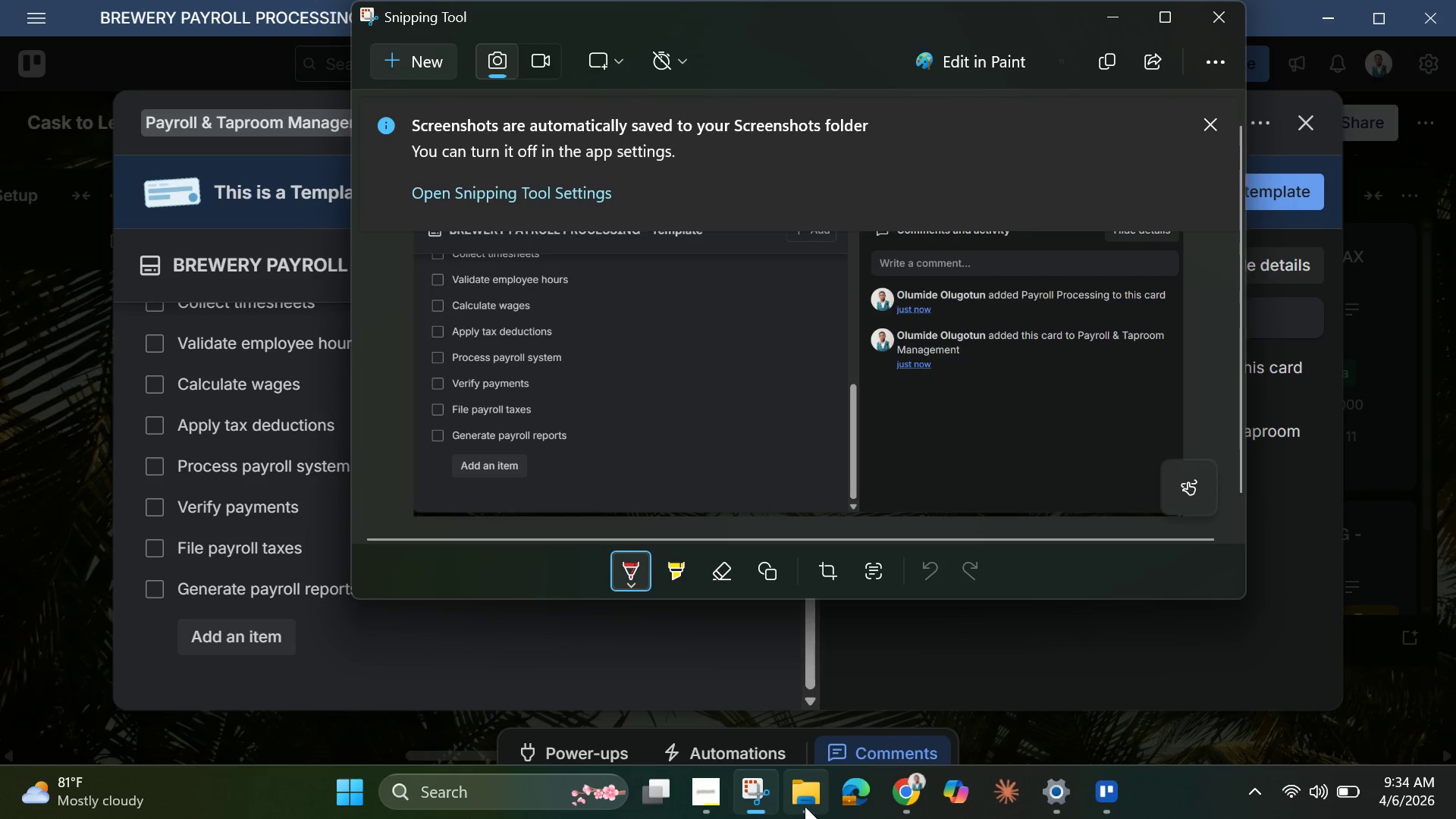 
left_click([805, 805])
 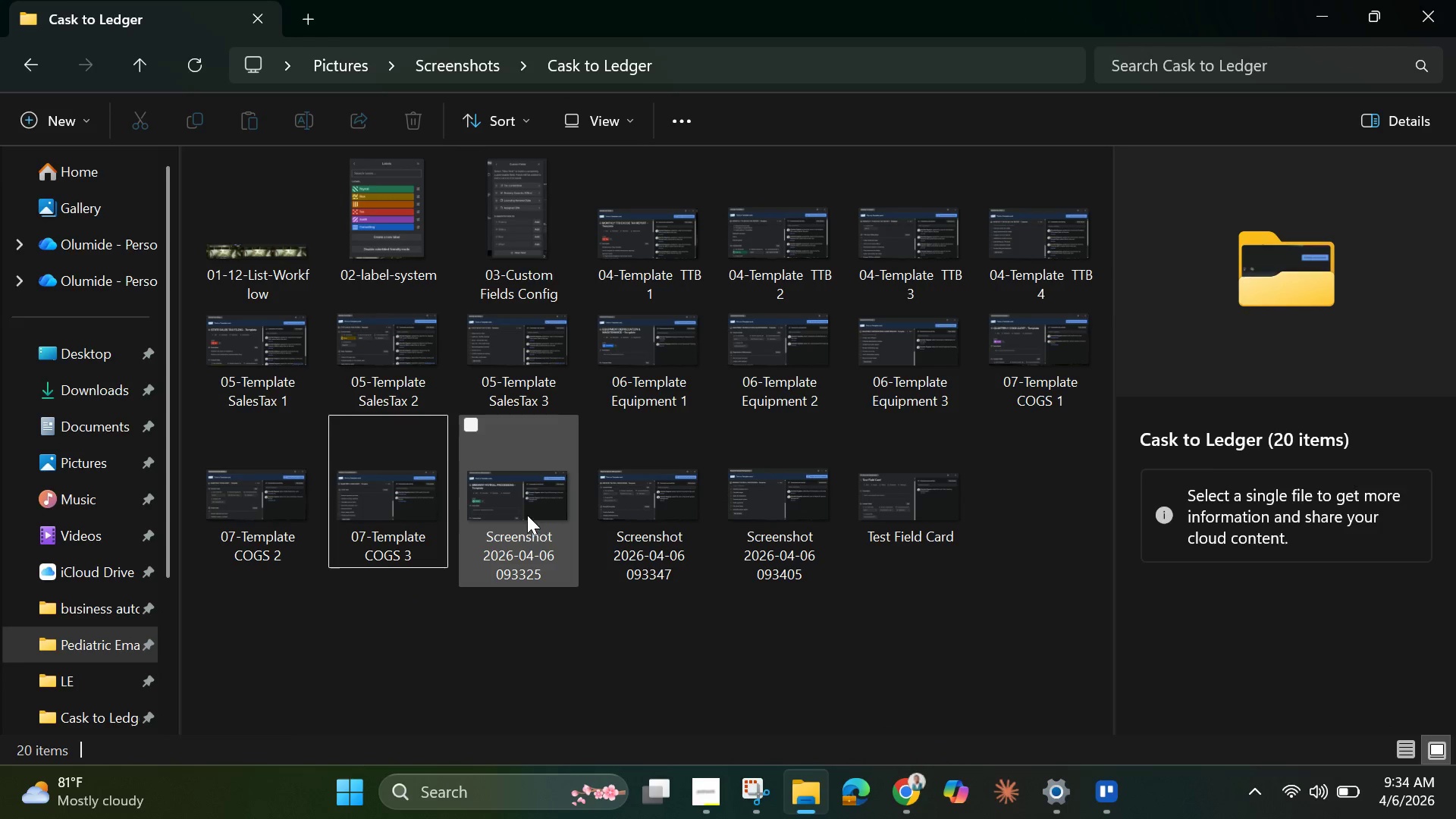 
left_click([510, 500])
 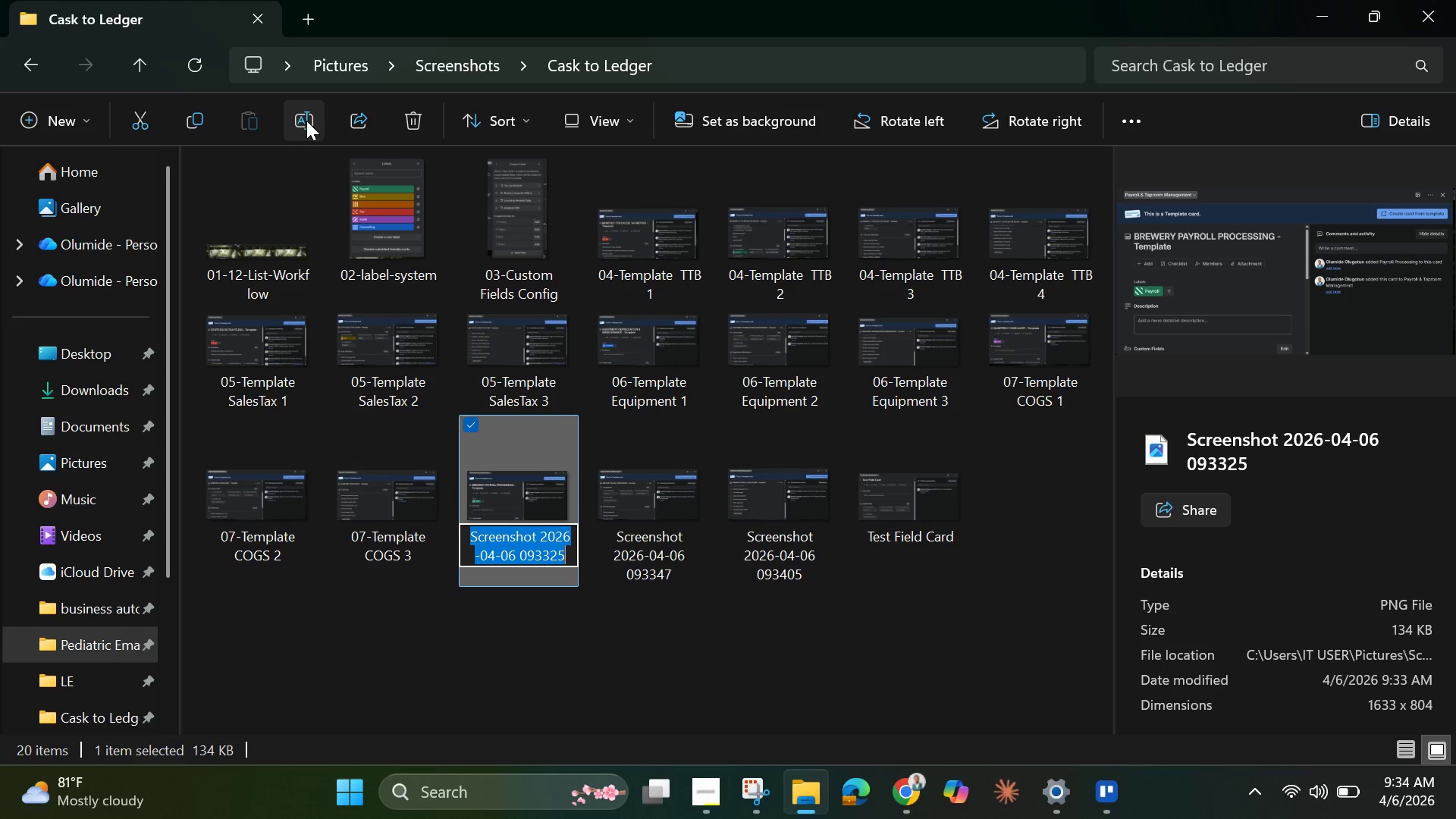 
key(Backspace)
type(08-Template Payroll 1)
 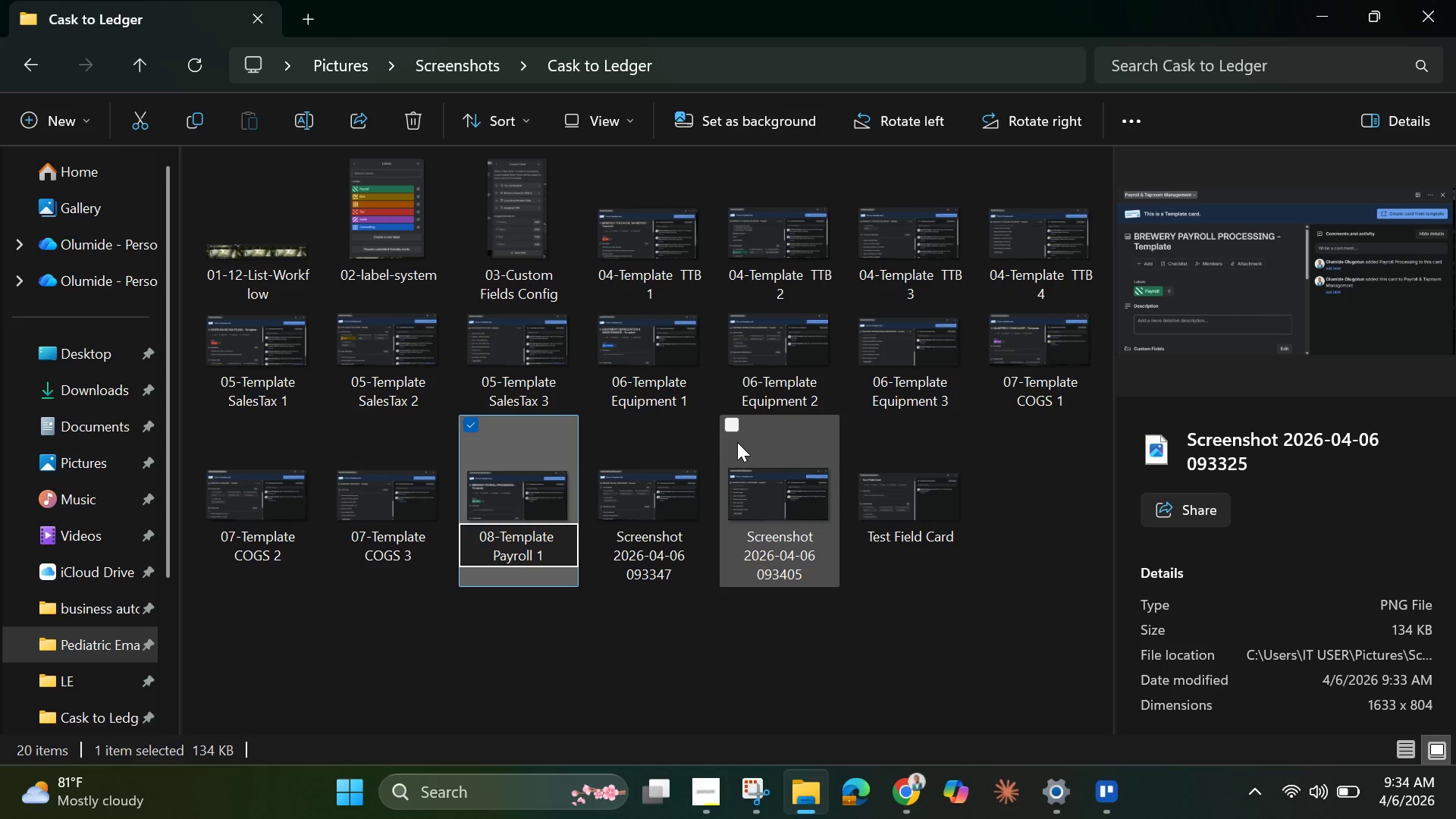 
key(Control+A)
 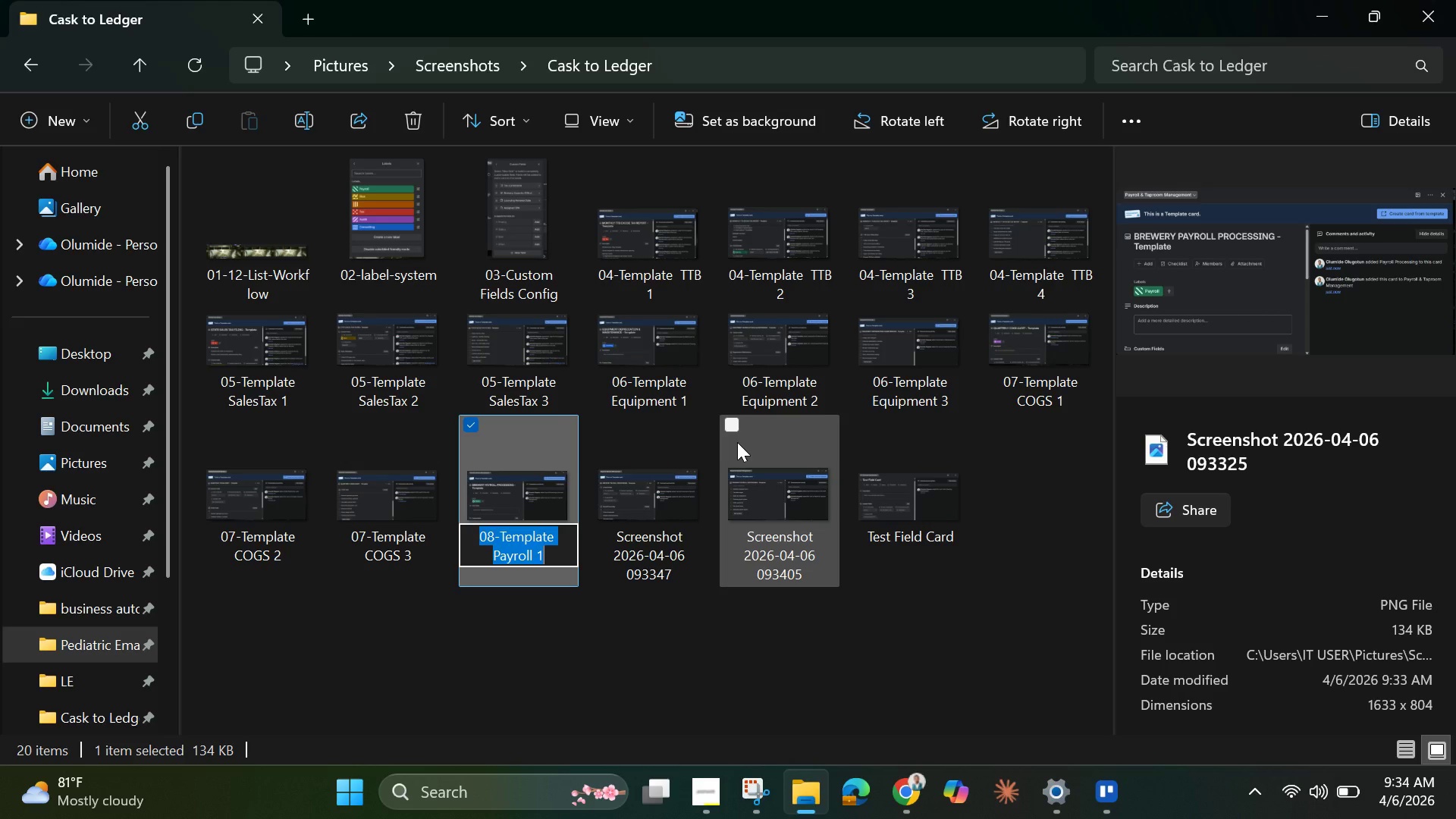 
key(Control+C)
 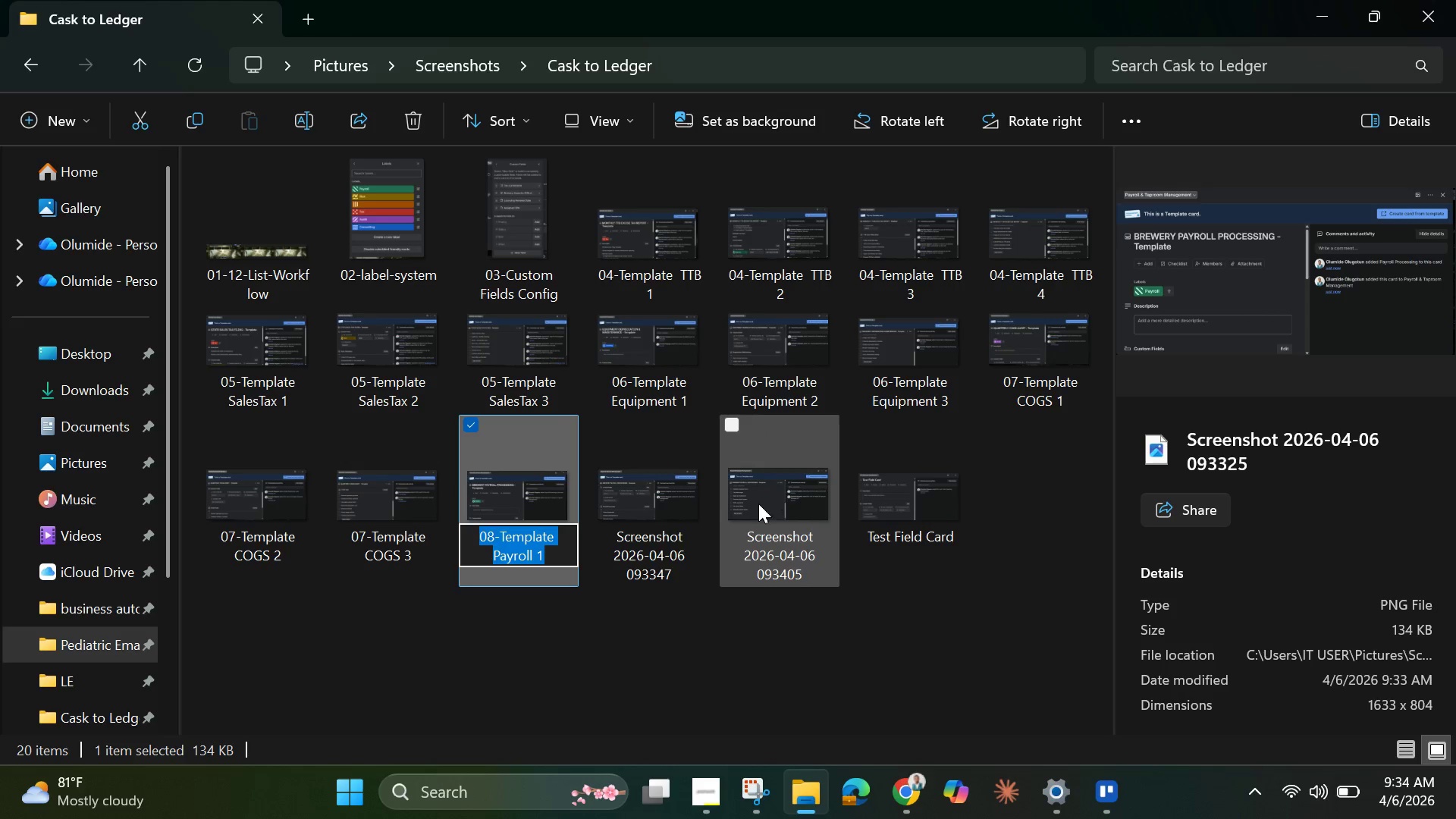 
left_click([667, 502])
 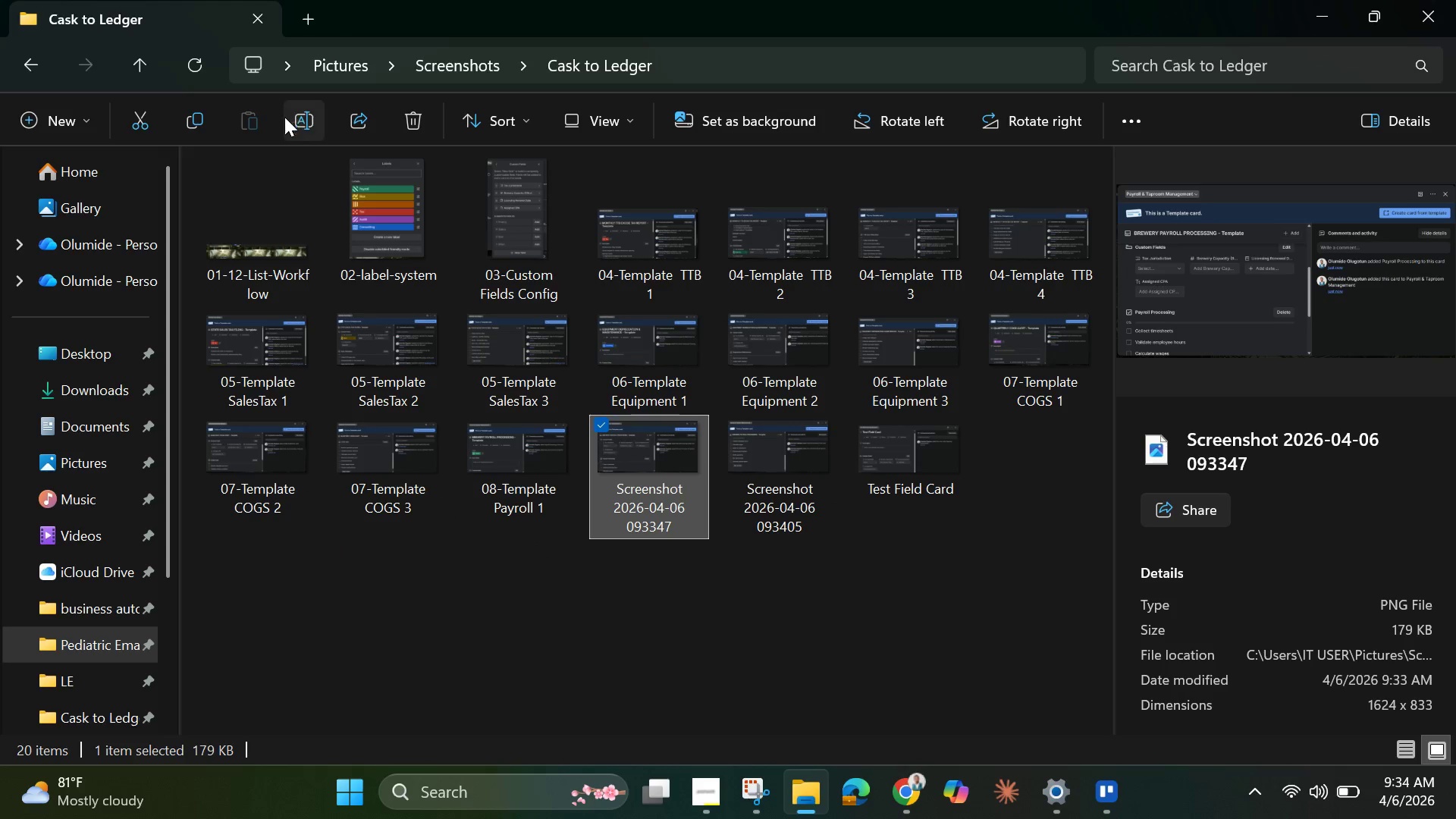 
left_click([308, 121])
 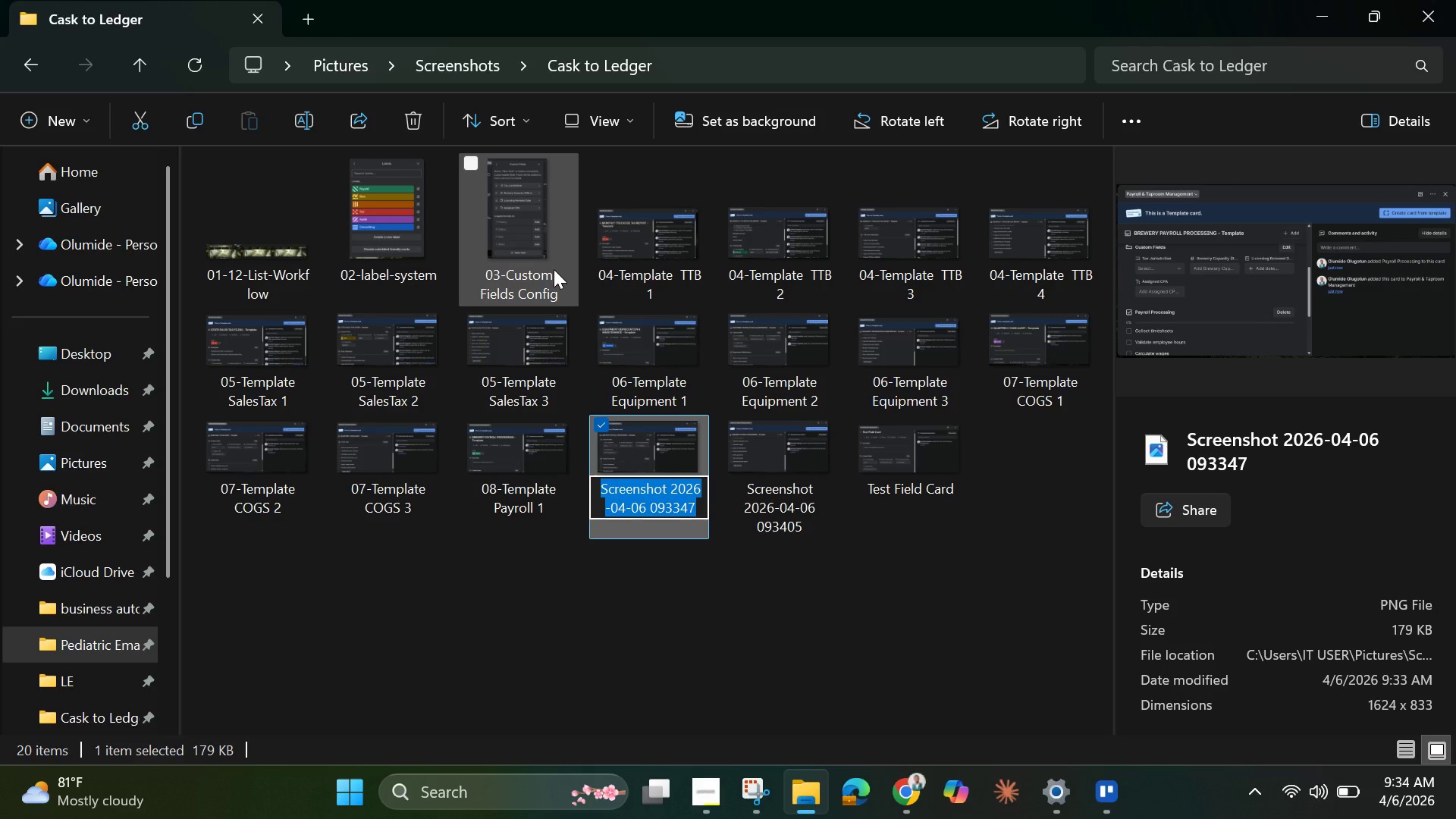 
key(Backspace)
 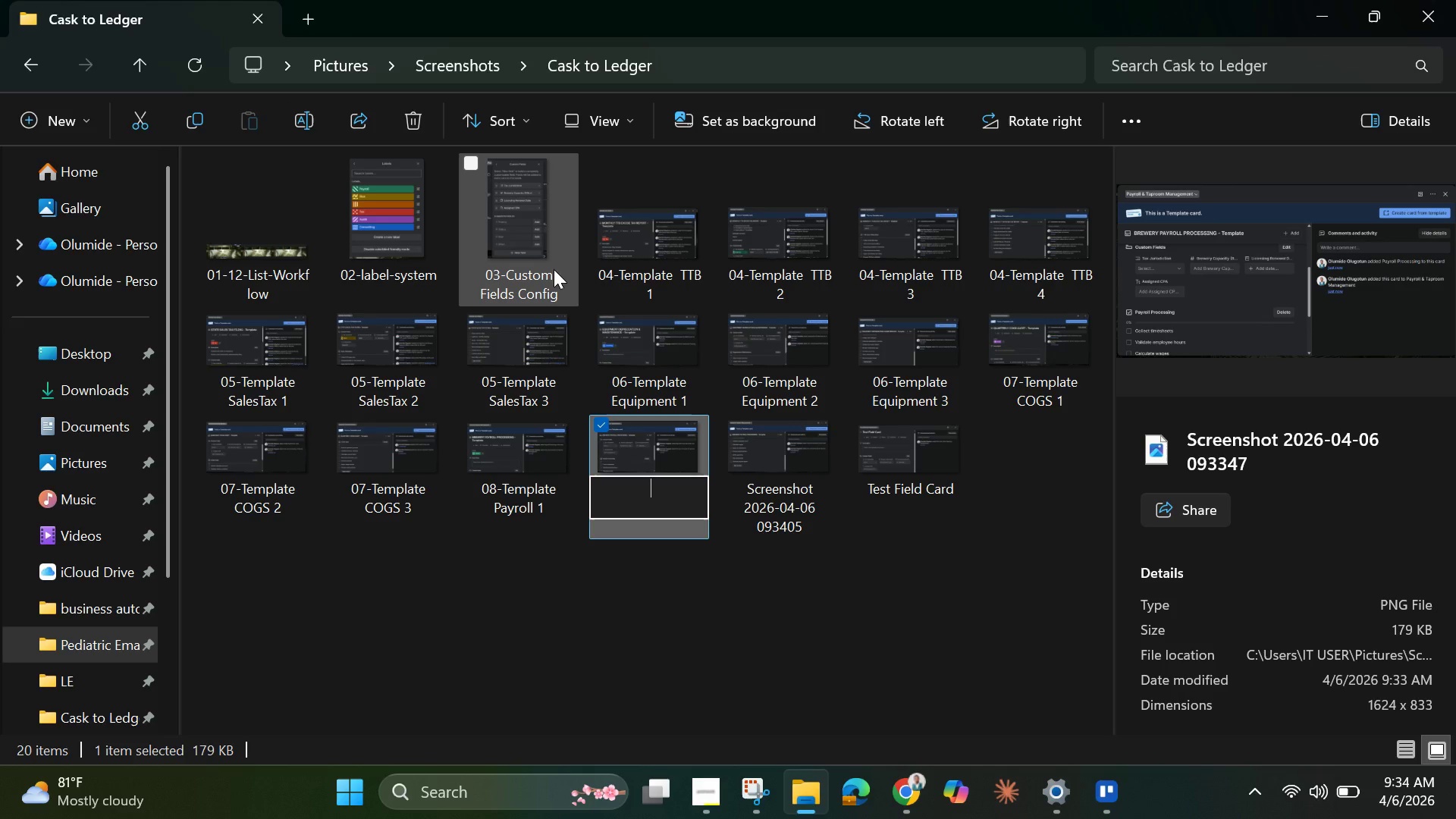 
key(Control+V)
 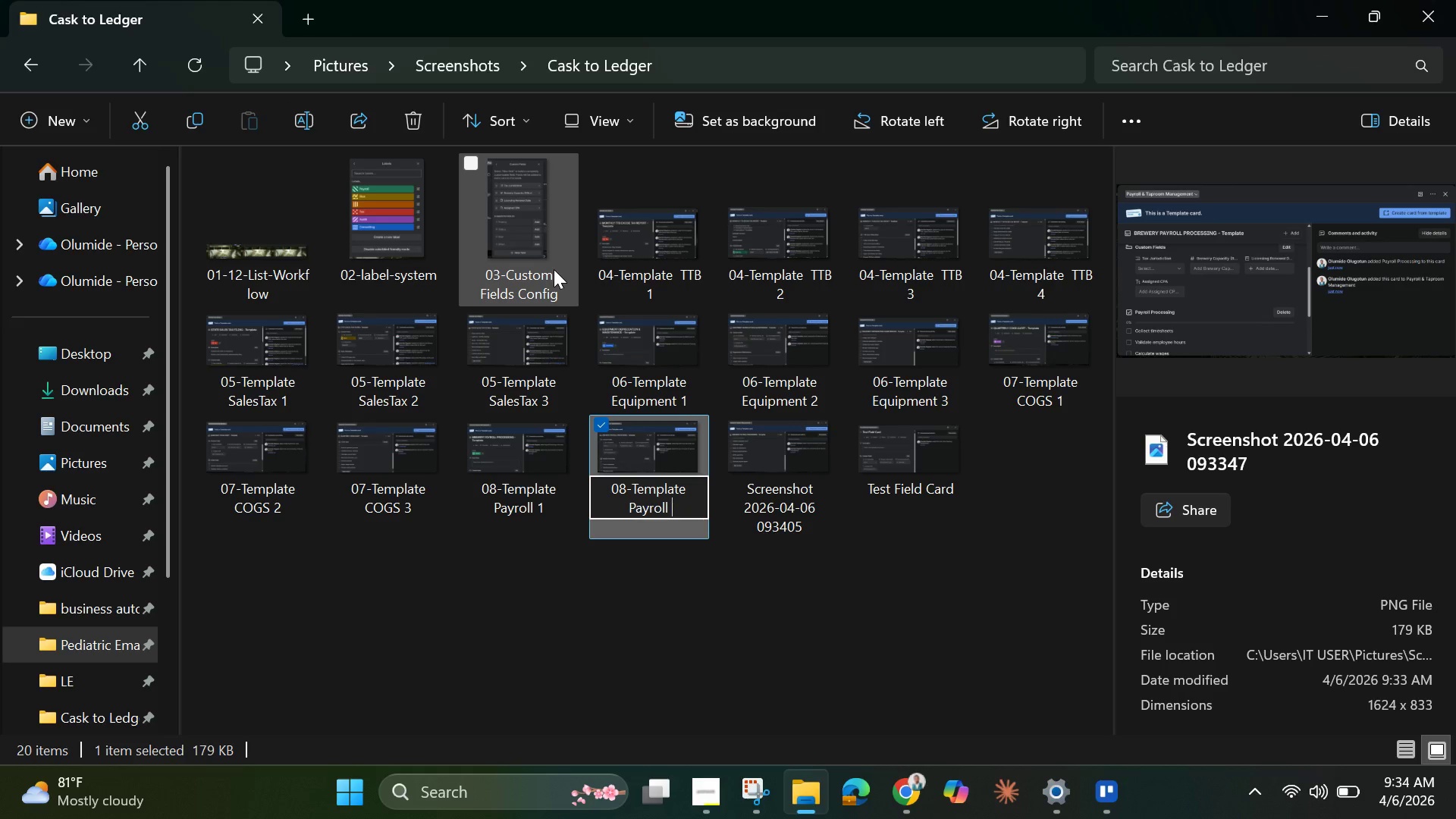 
key(Backspace)
 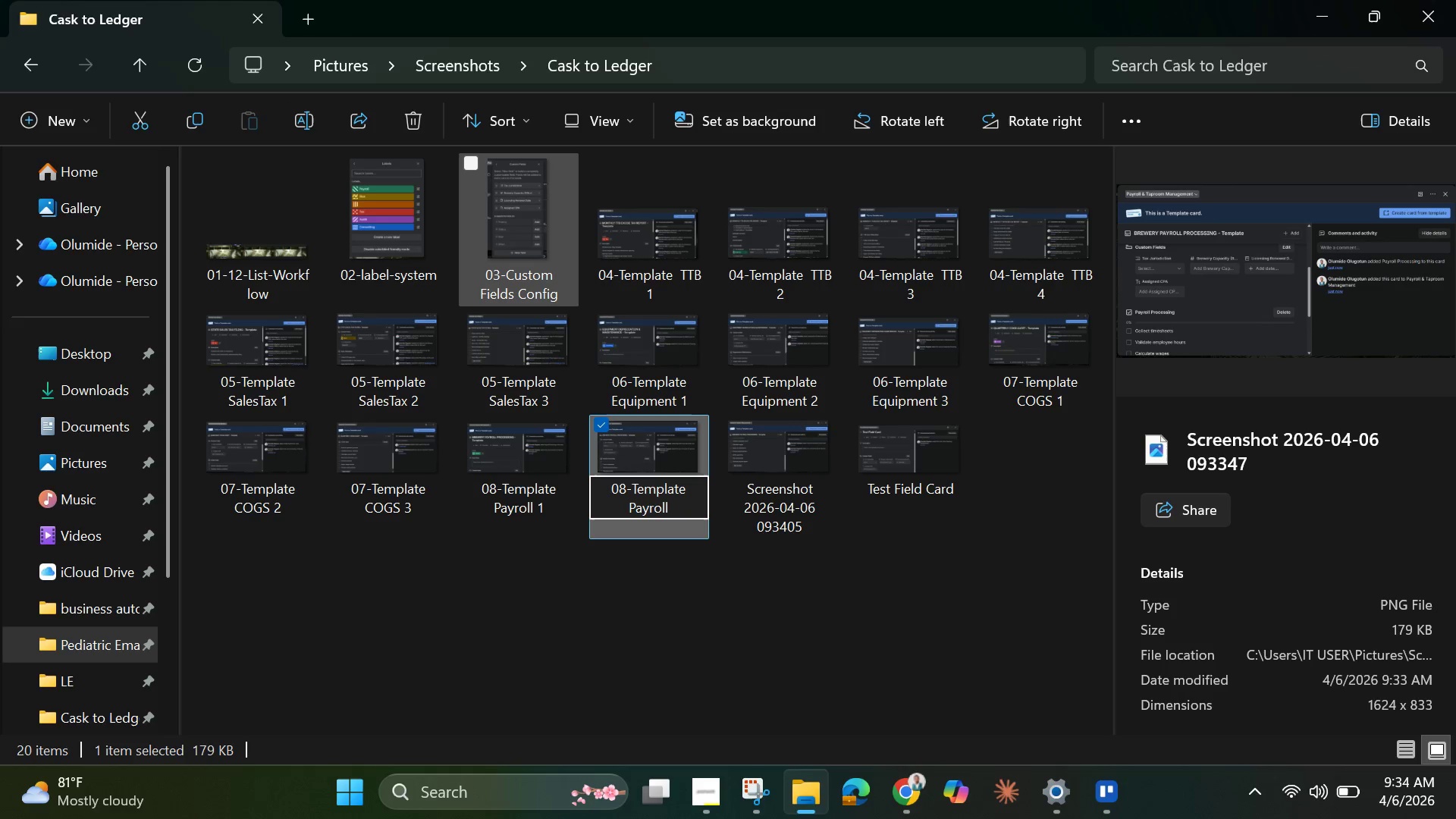 
key(2)
 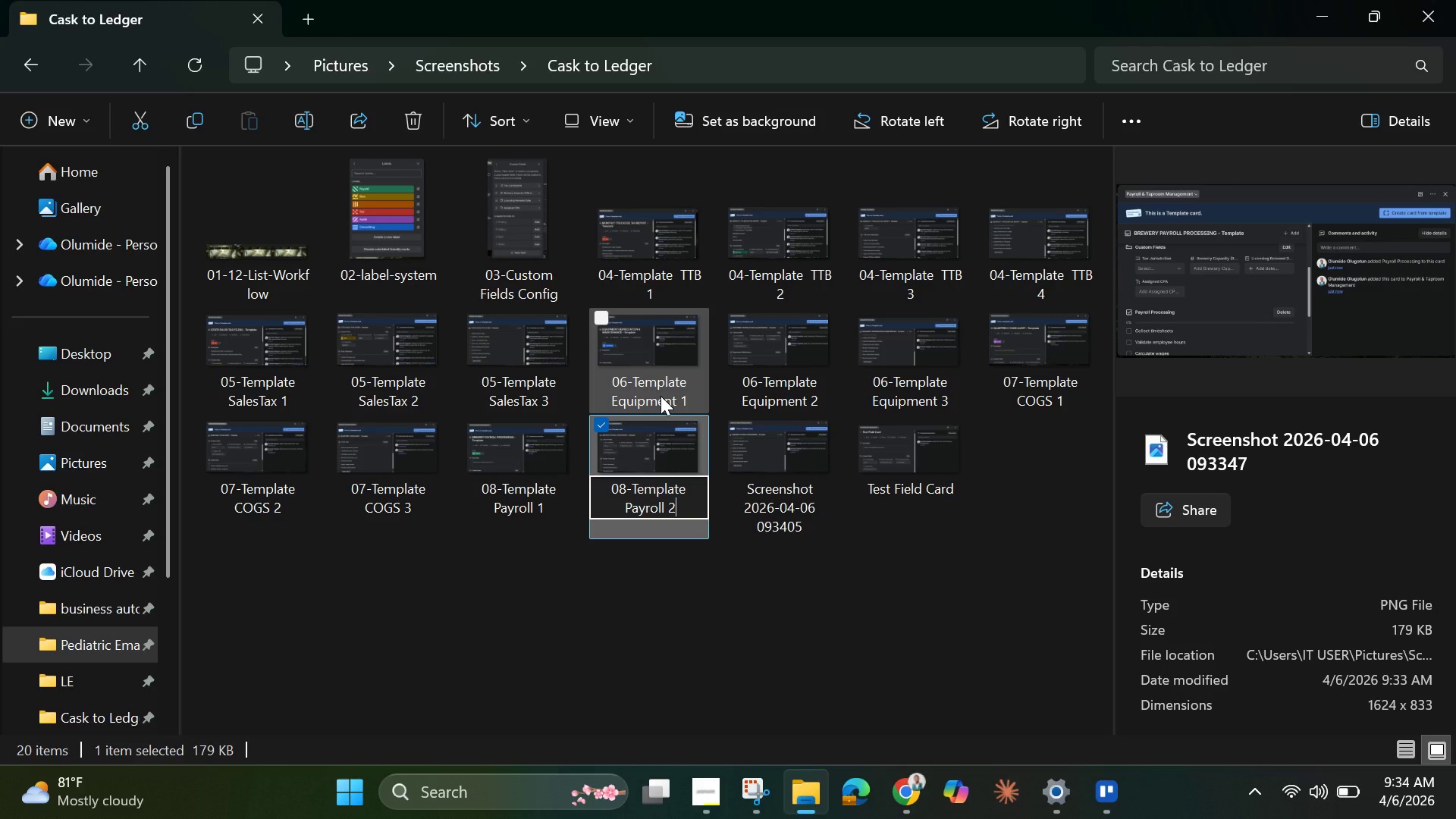 
key(Enter)
 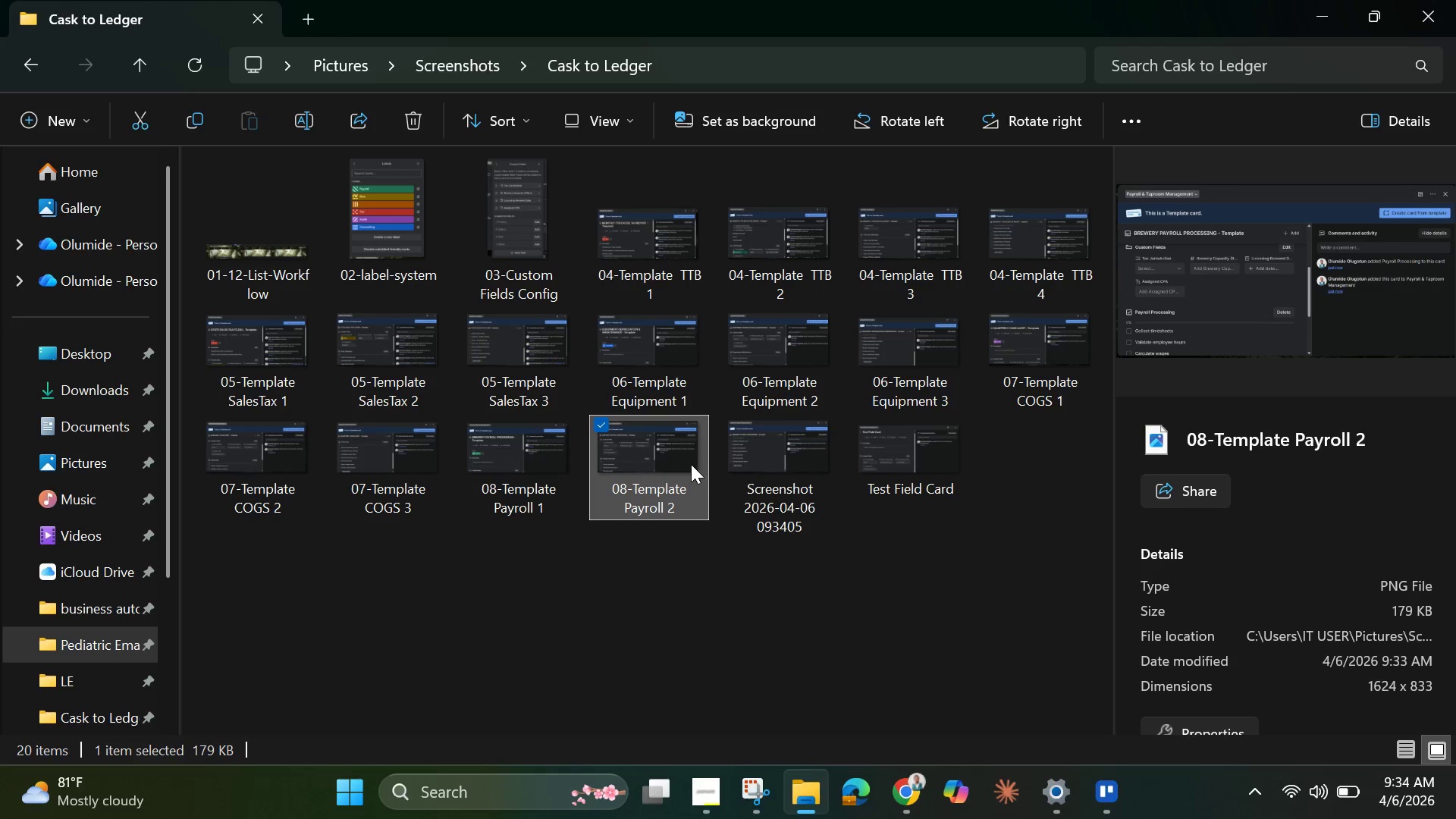 
left_click([730, 484])
 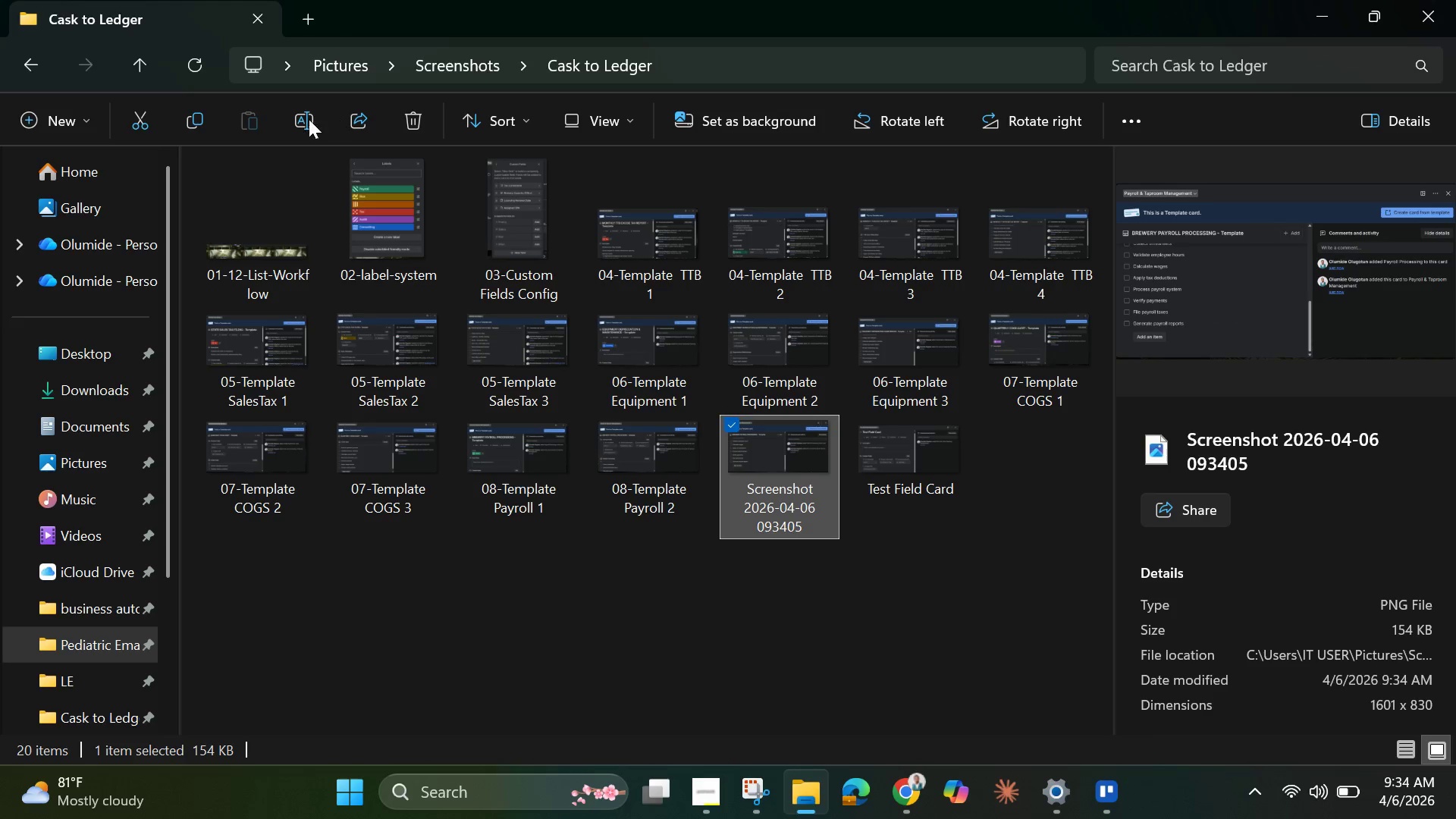 
left_click([299, 119])
 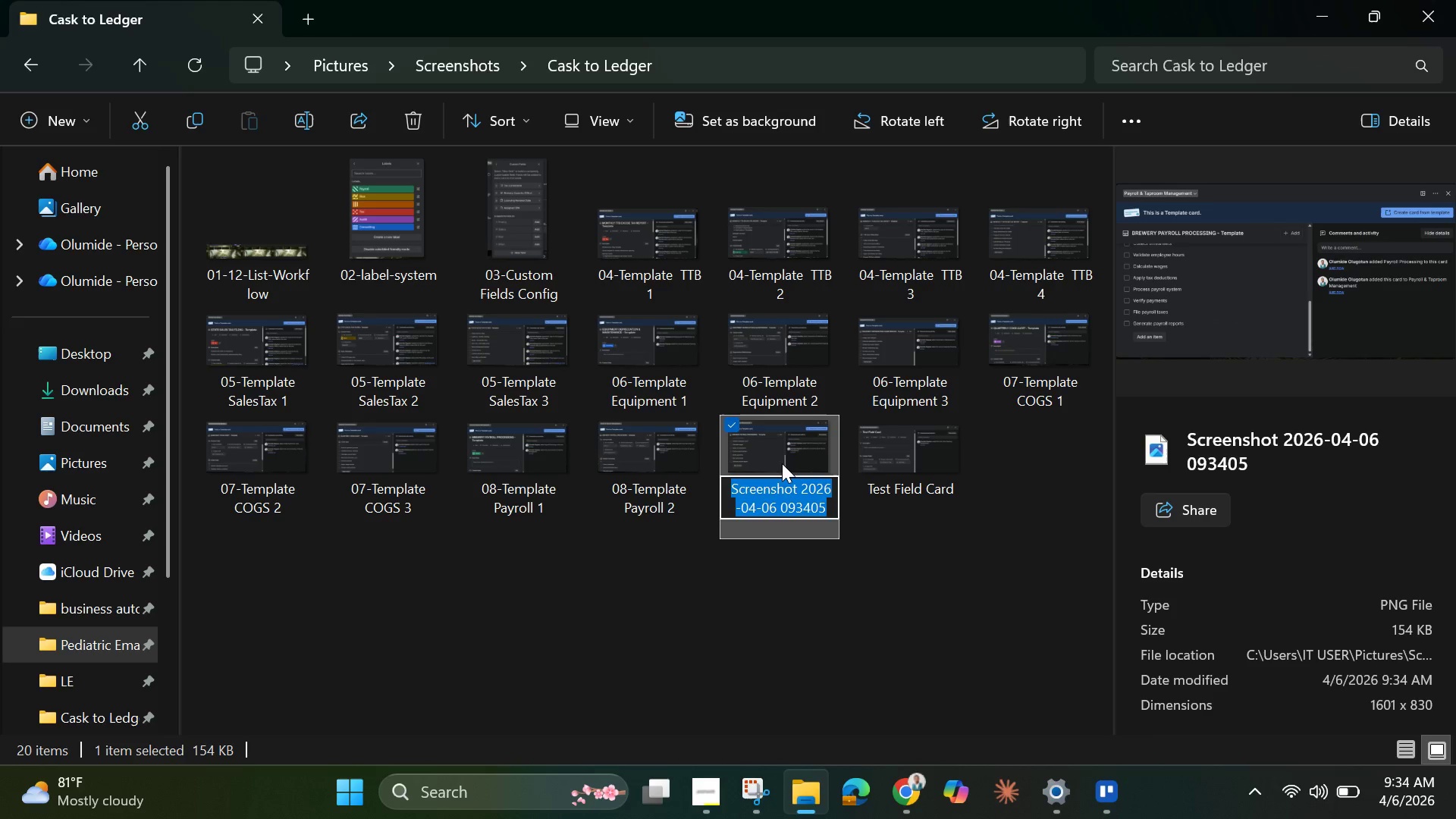 
key(Backspace)
 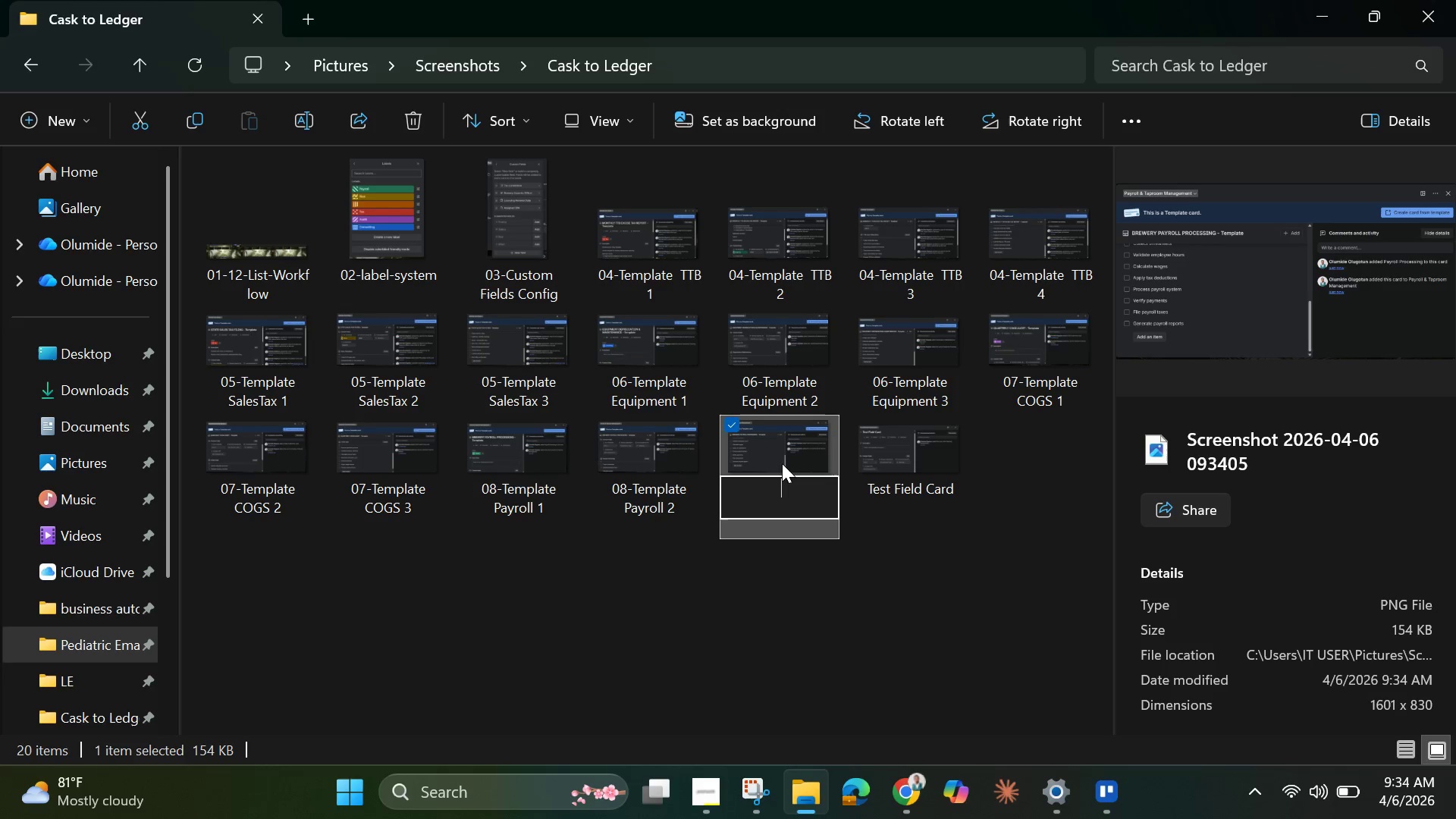 
key(Control+V)
 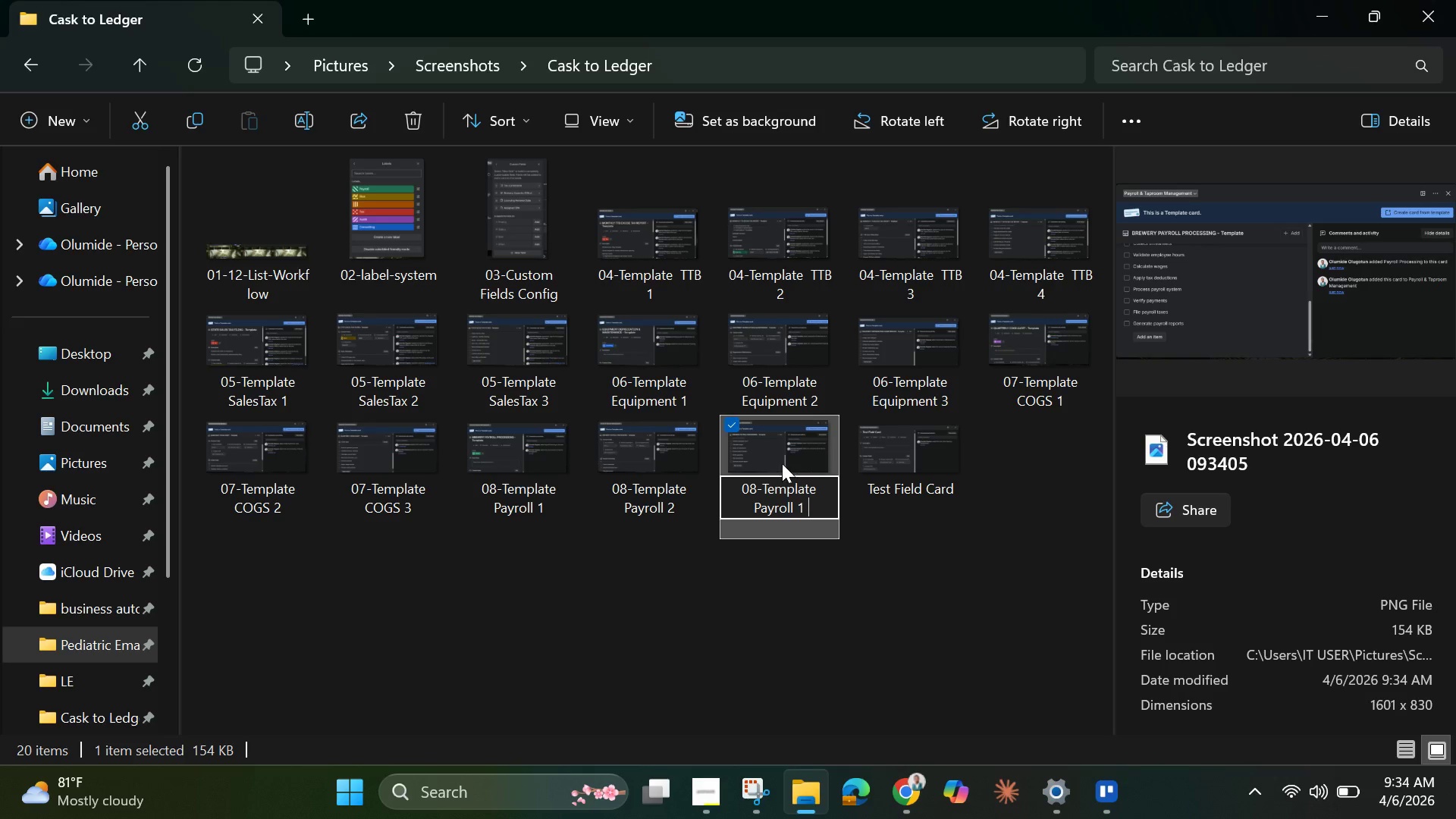 
key(Space)
 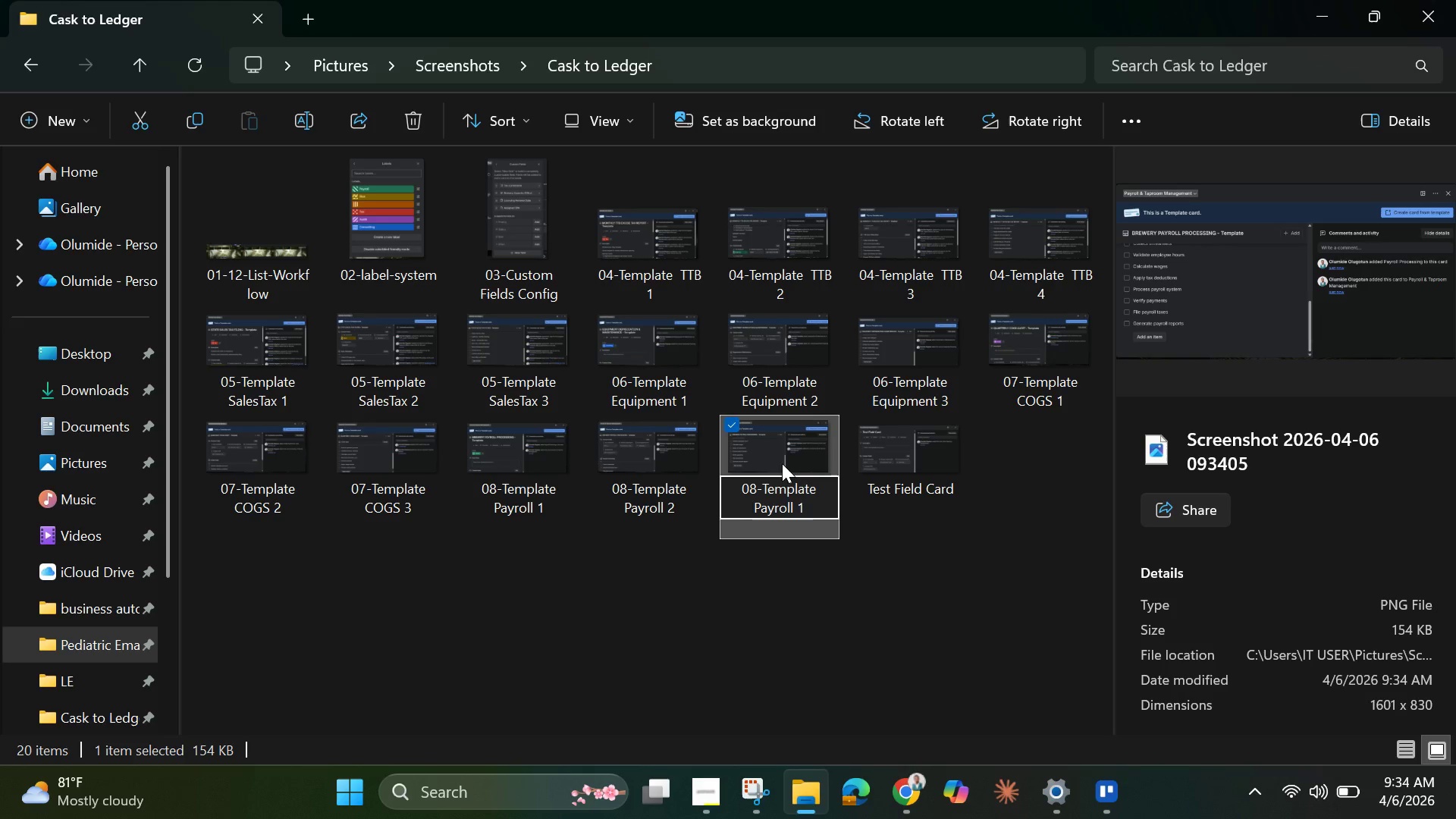 
key(3)
 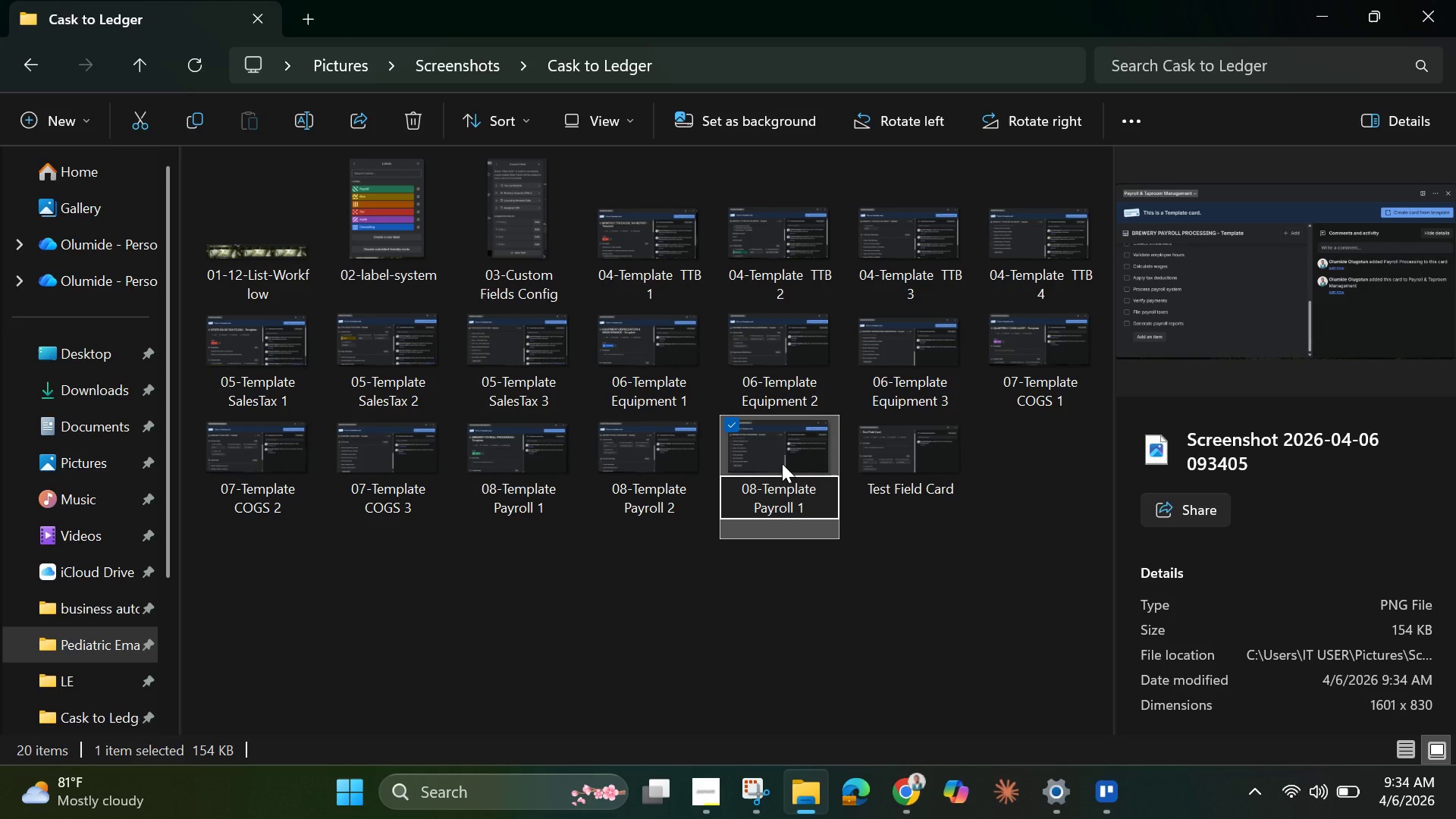 
key(Backspace)
 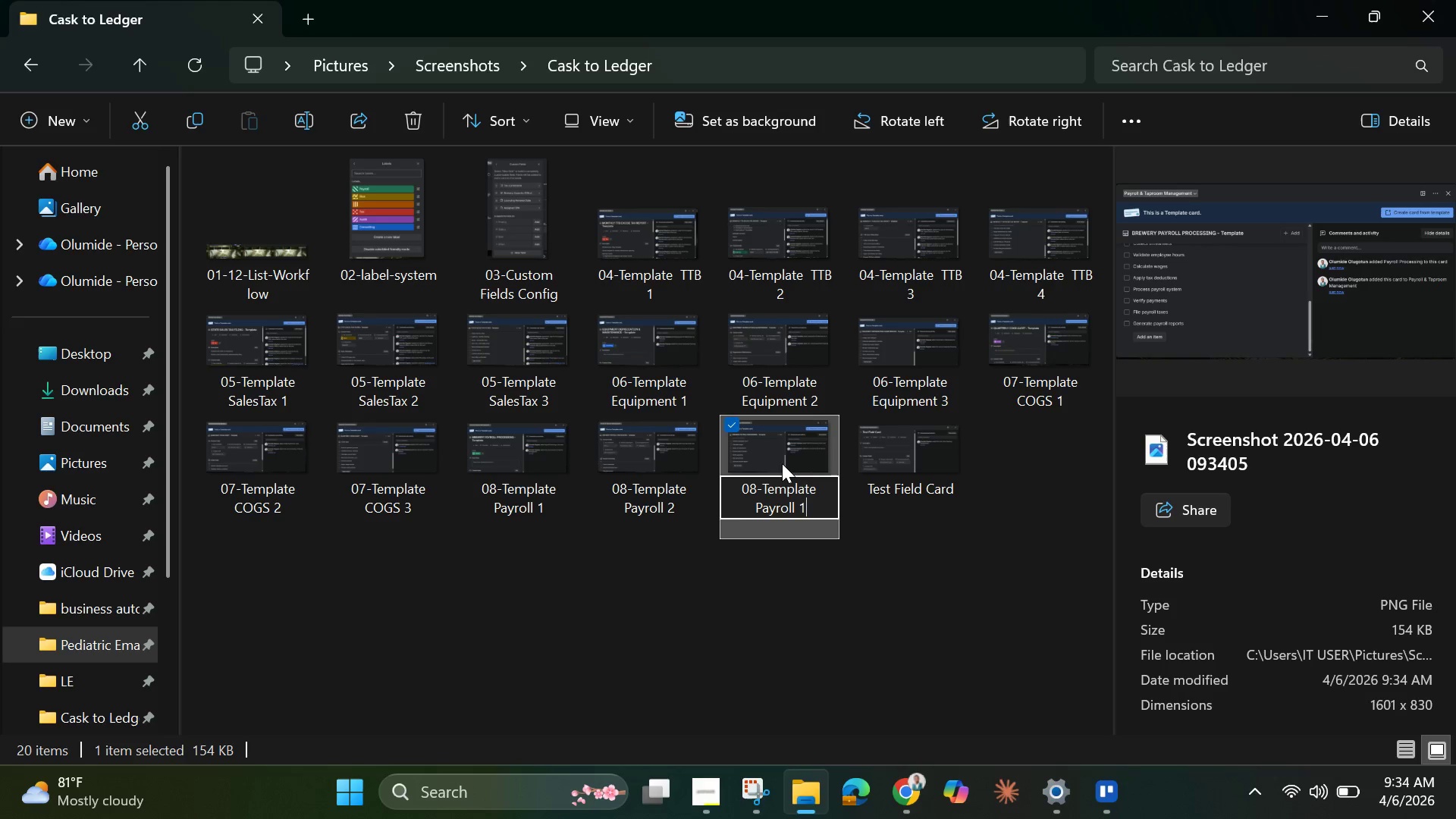 
key(Backspace)
 